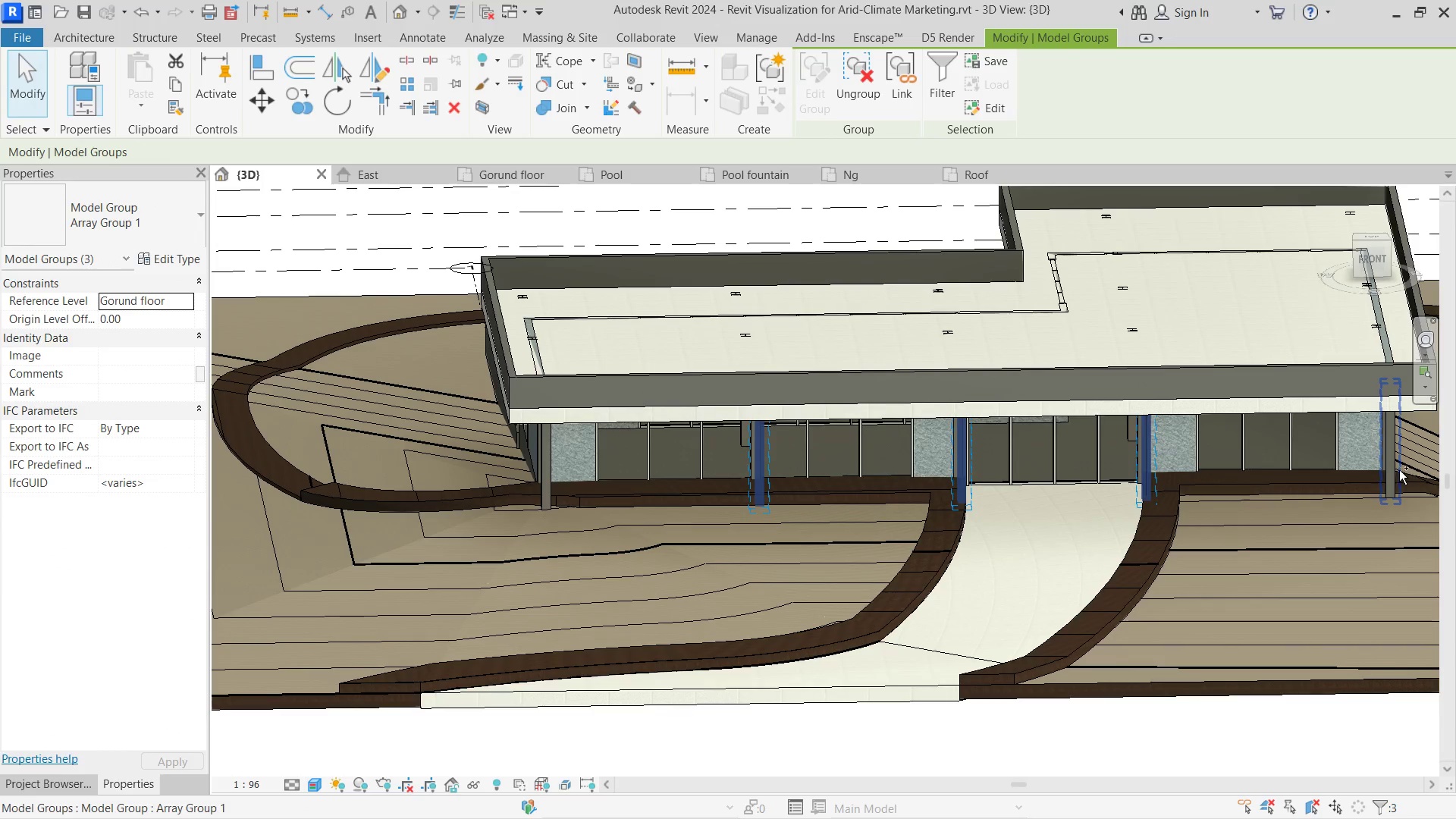 
left_click([1399, 470])
 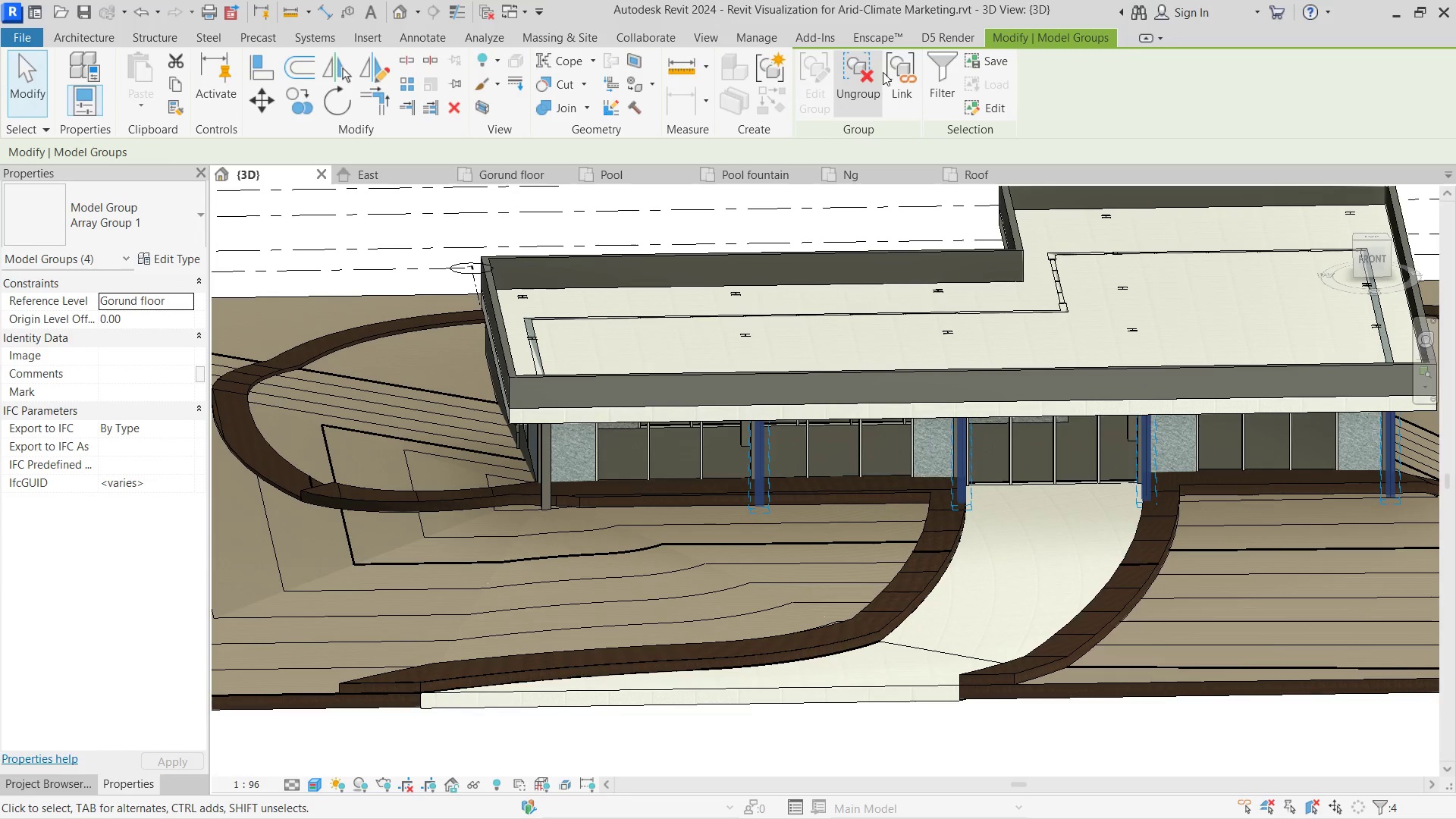 
left_click([878, 74])
 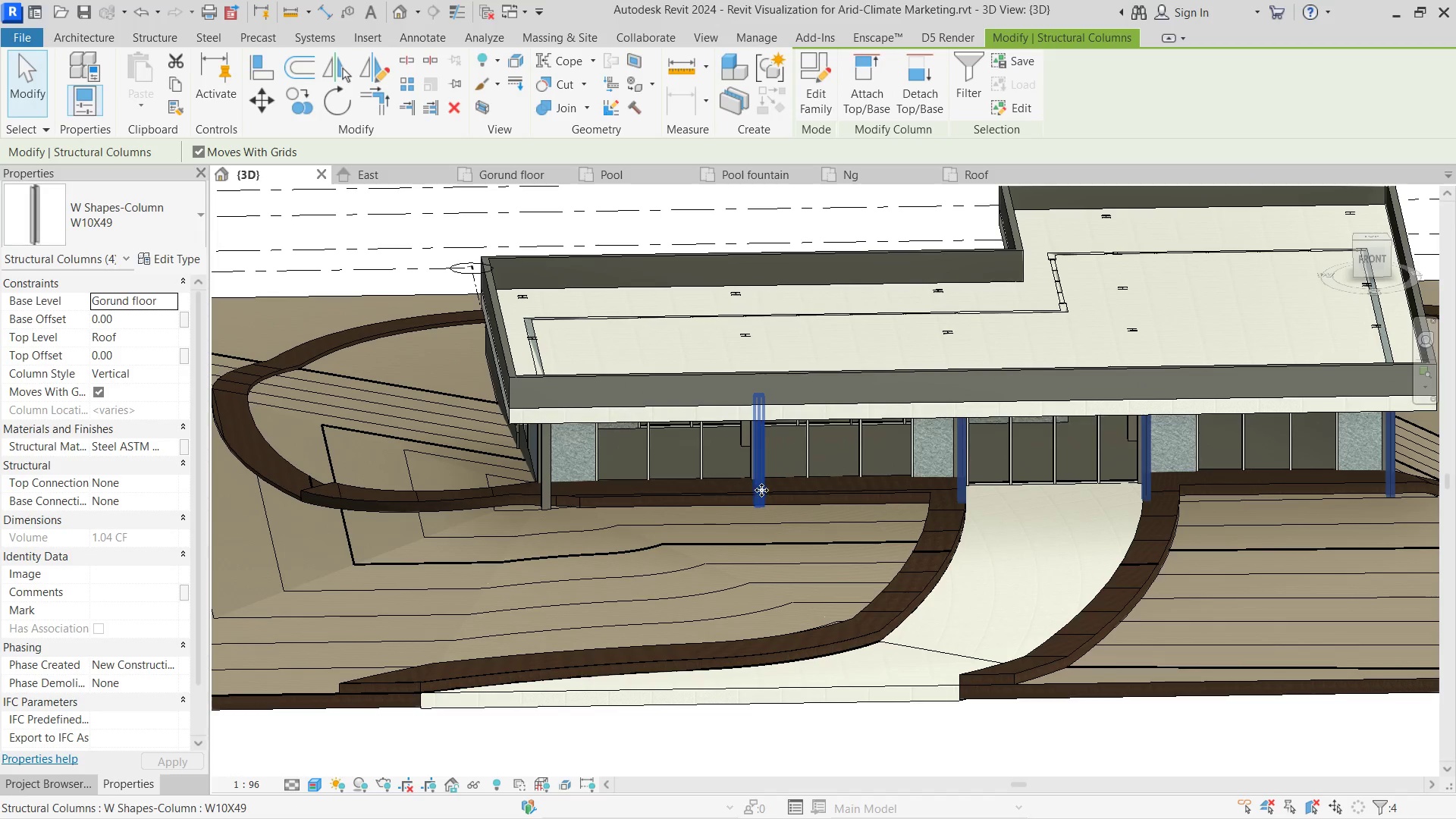 
hold_key(key=ControlLeft, duration=2.16)
left_click([553, 485])
 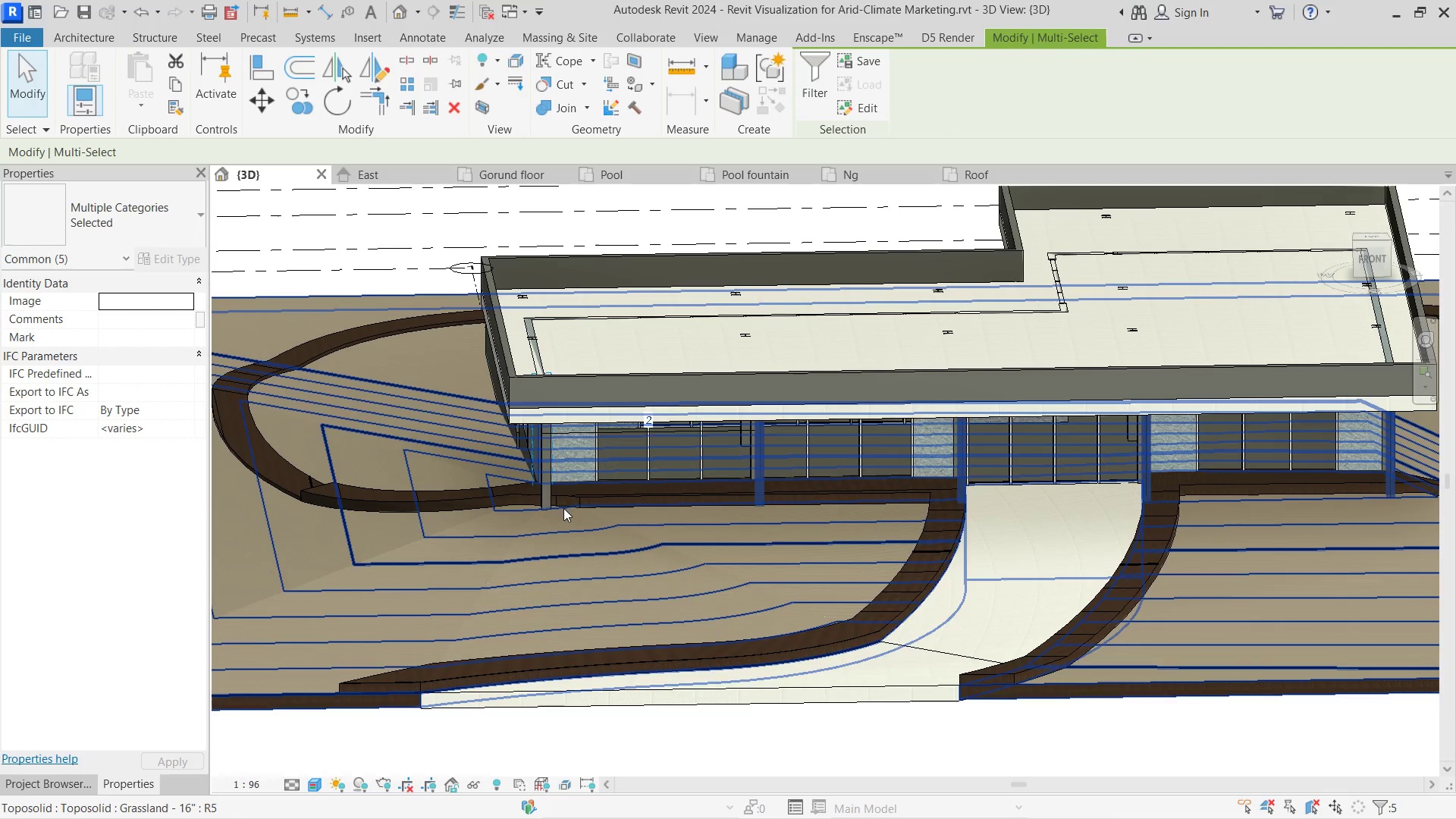 
left_click([642, 444])
 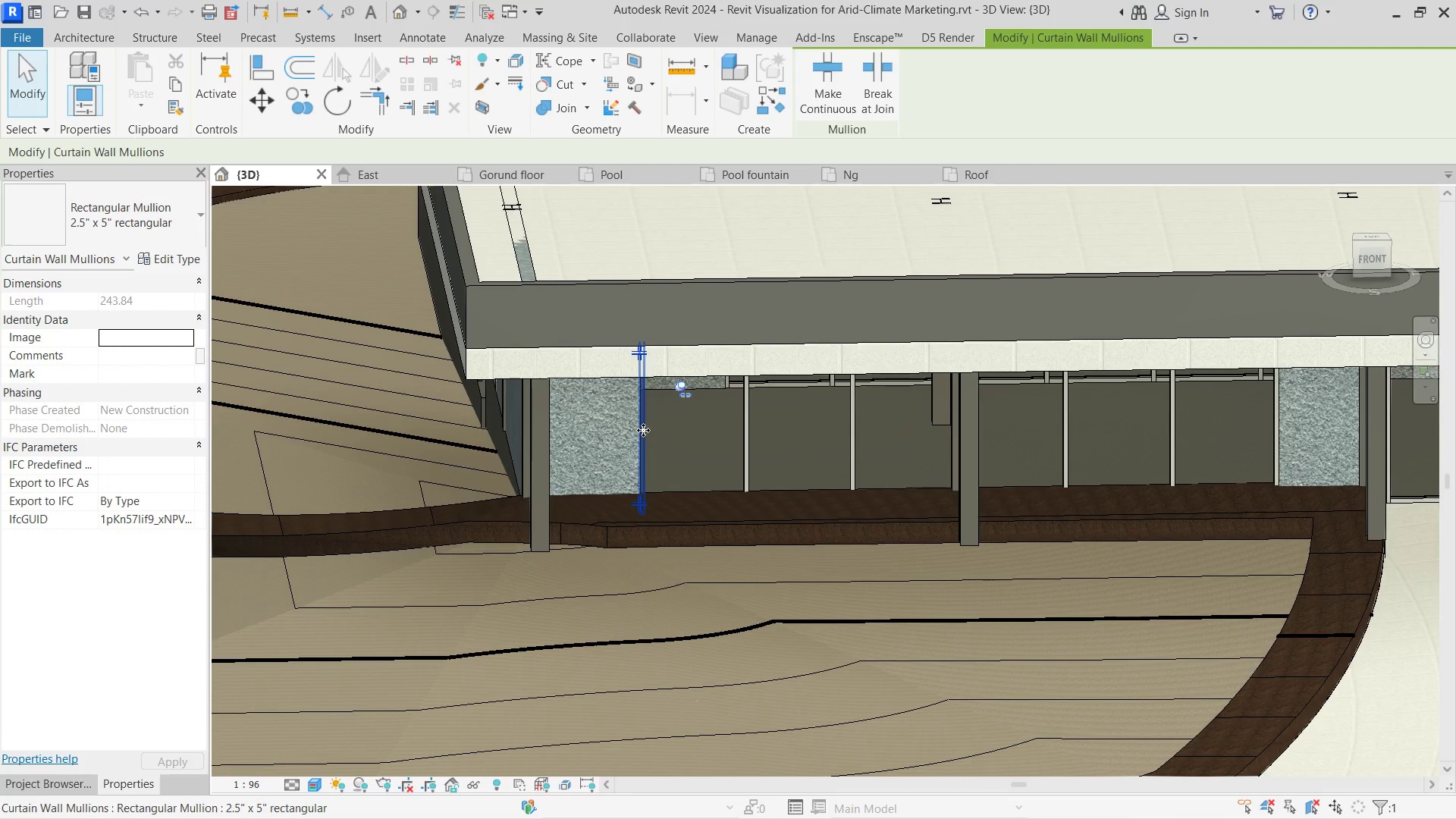 
scroll: coordinate [552, 467], scroll_direction: up, amount: 5.0
 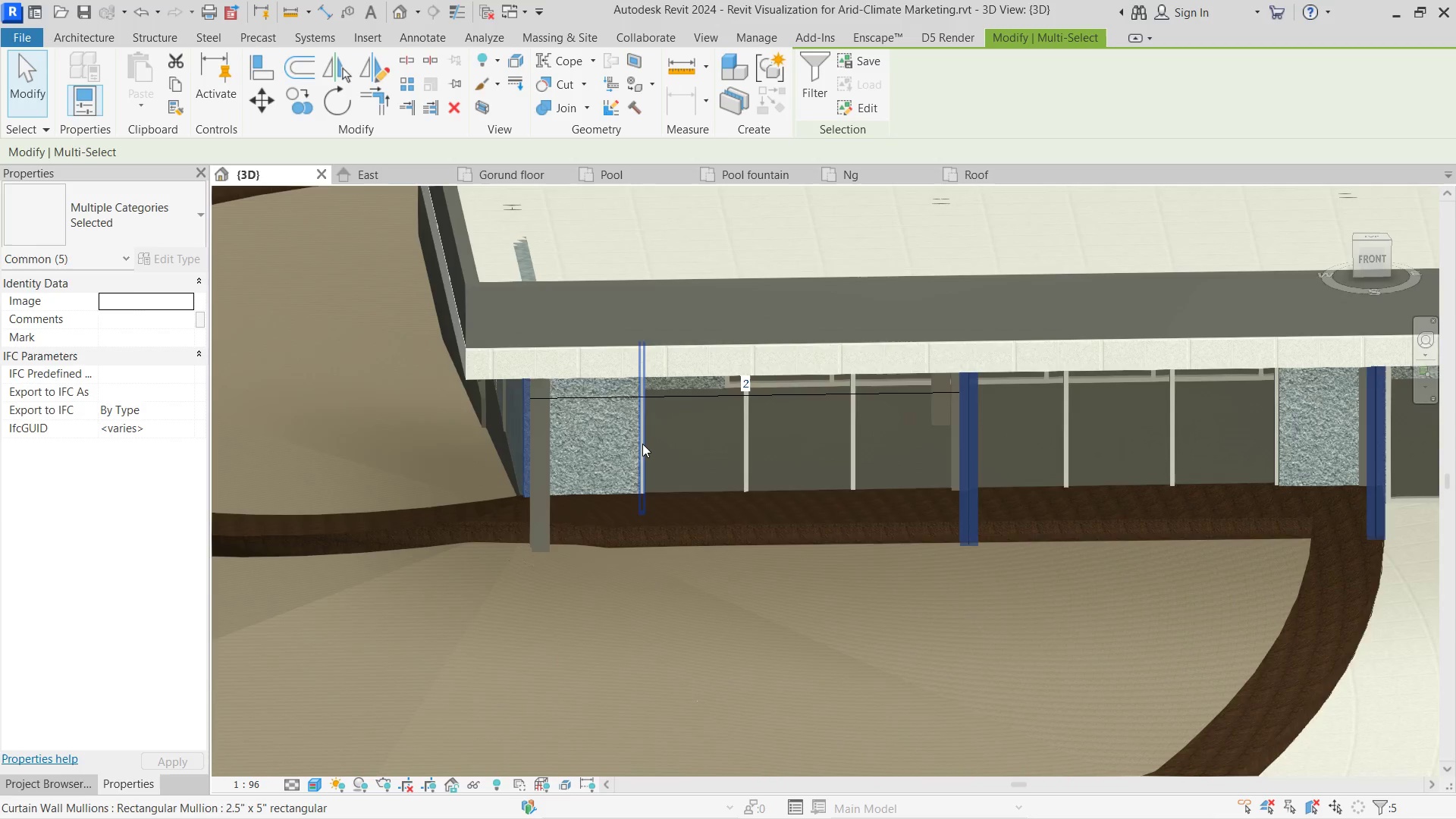 
scroll: coordinate [609, 421], scroll_direction: down, amount: 3.0
 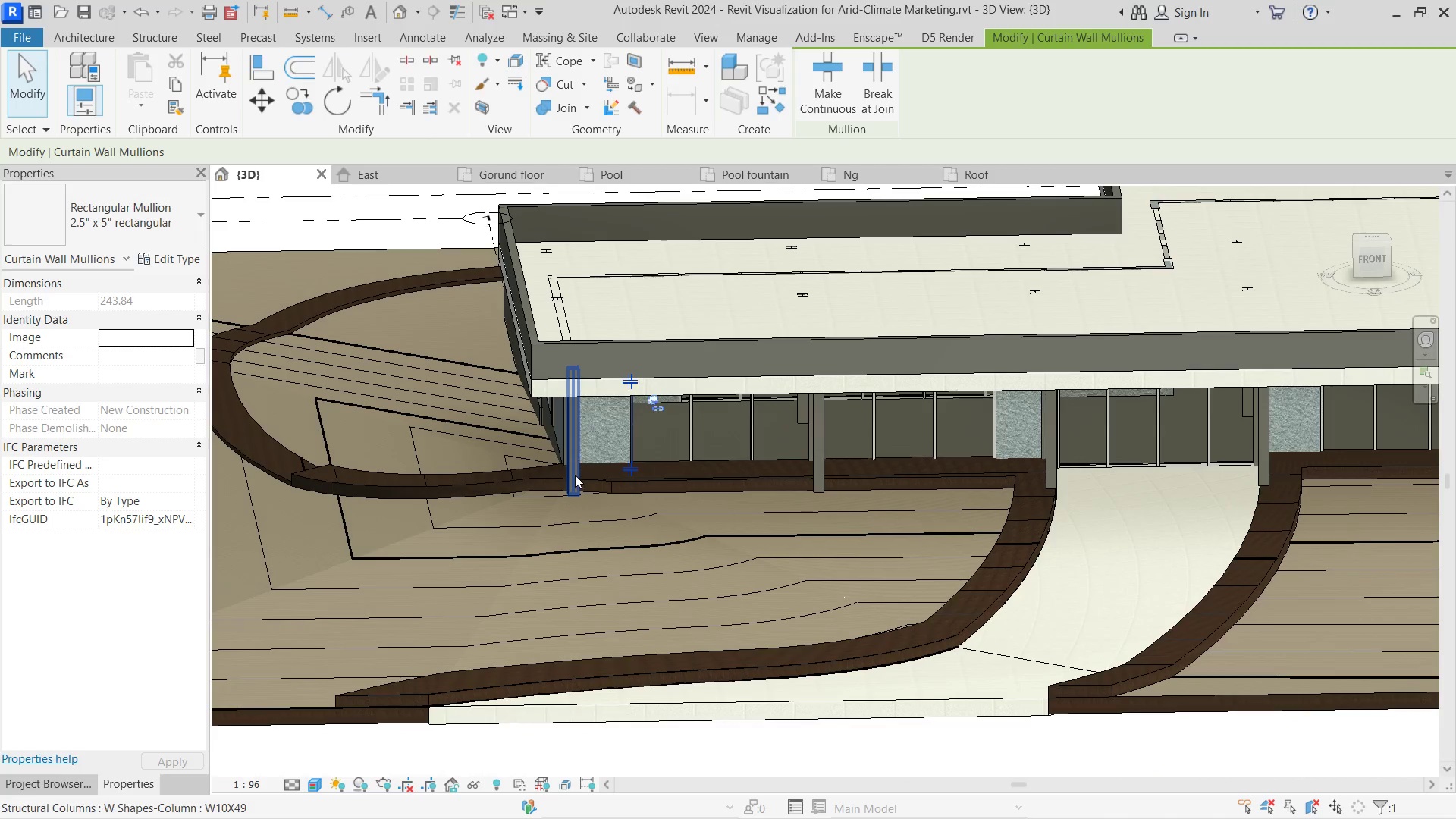 
left_click([575, 475])
 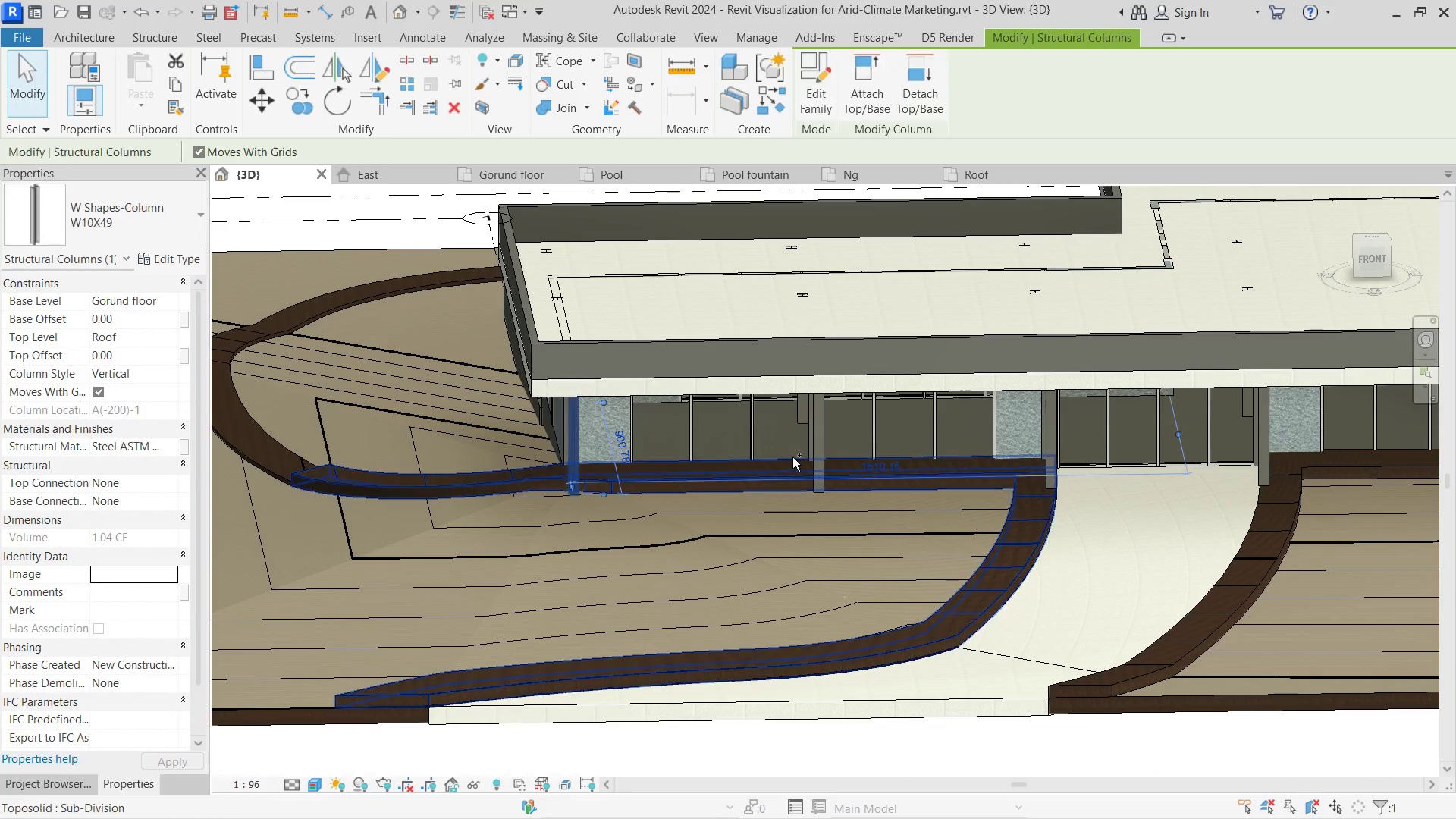 
hold_key(key=ControlLeft, duration=2.05)
left_click([824, 453])
 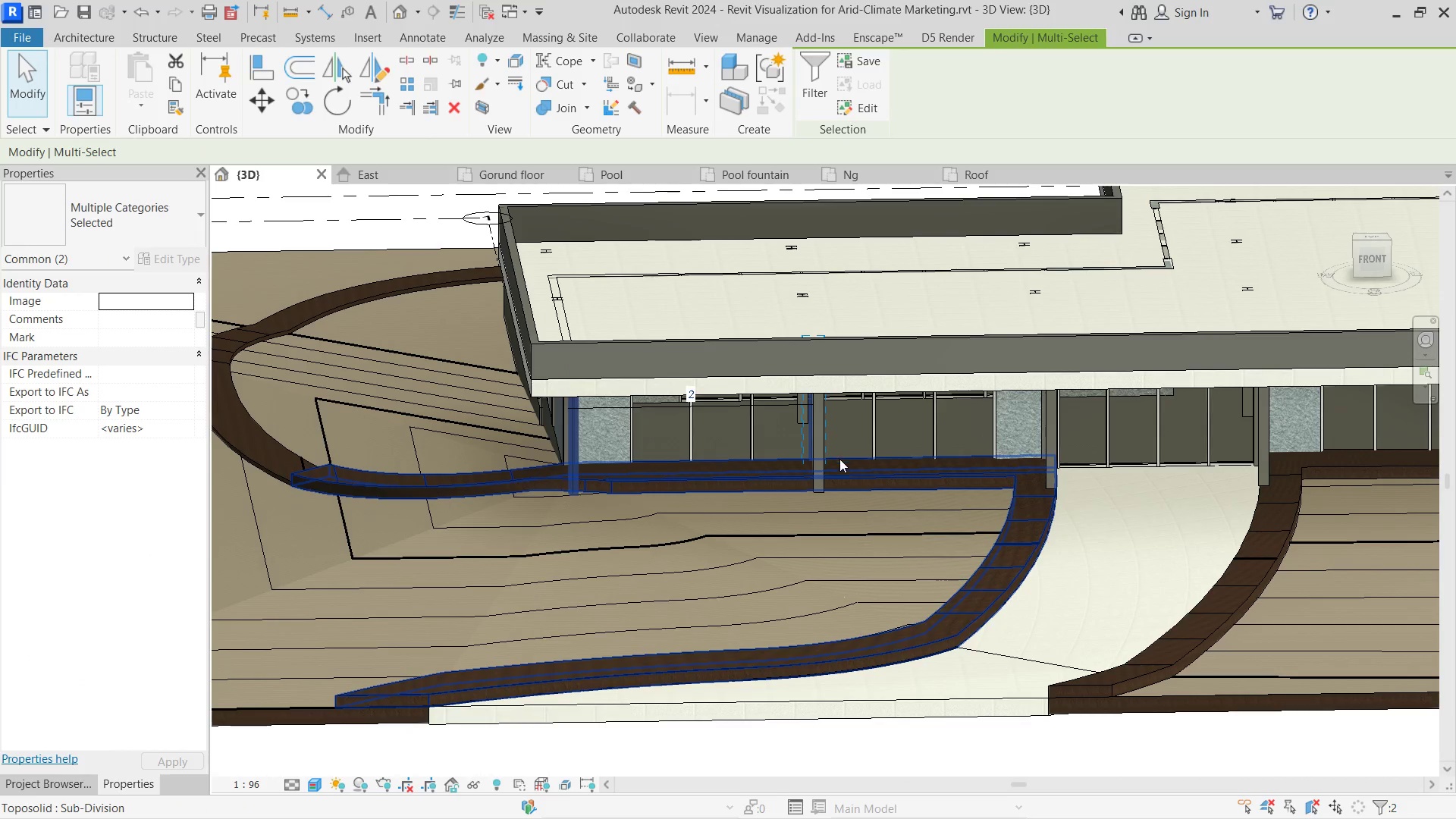 
hold_key(key=ShiftLeft, duration=0.42)
 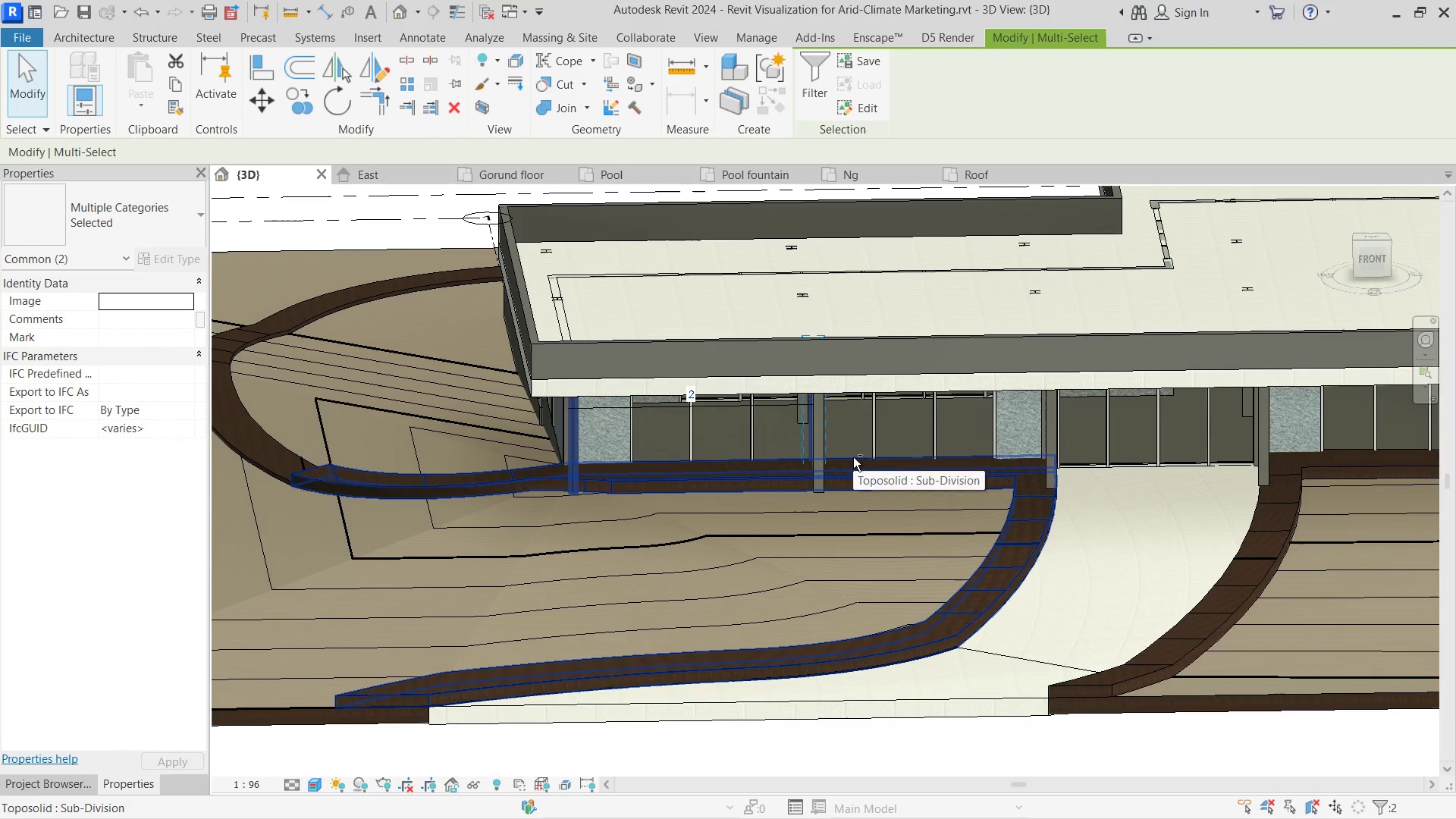 
hold_key(key=ShiftLeft, duration=0.78)
 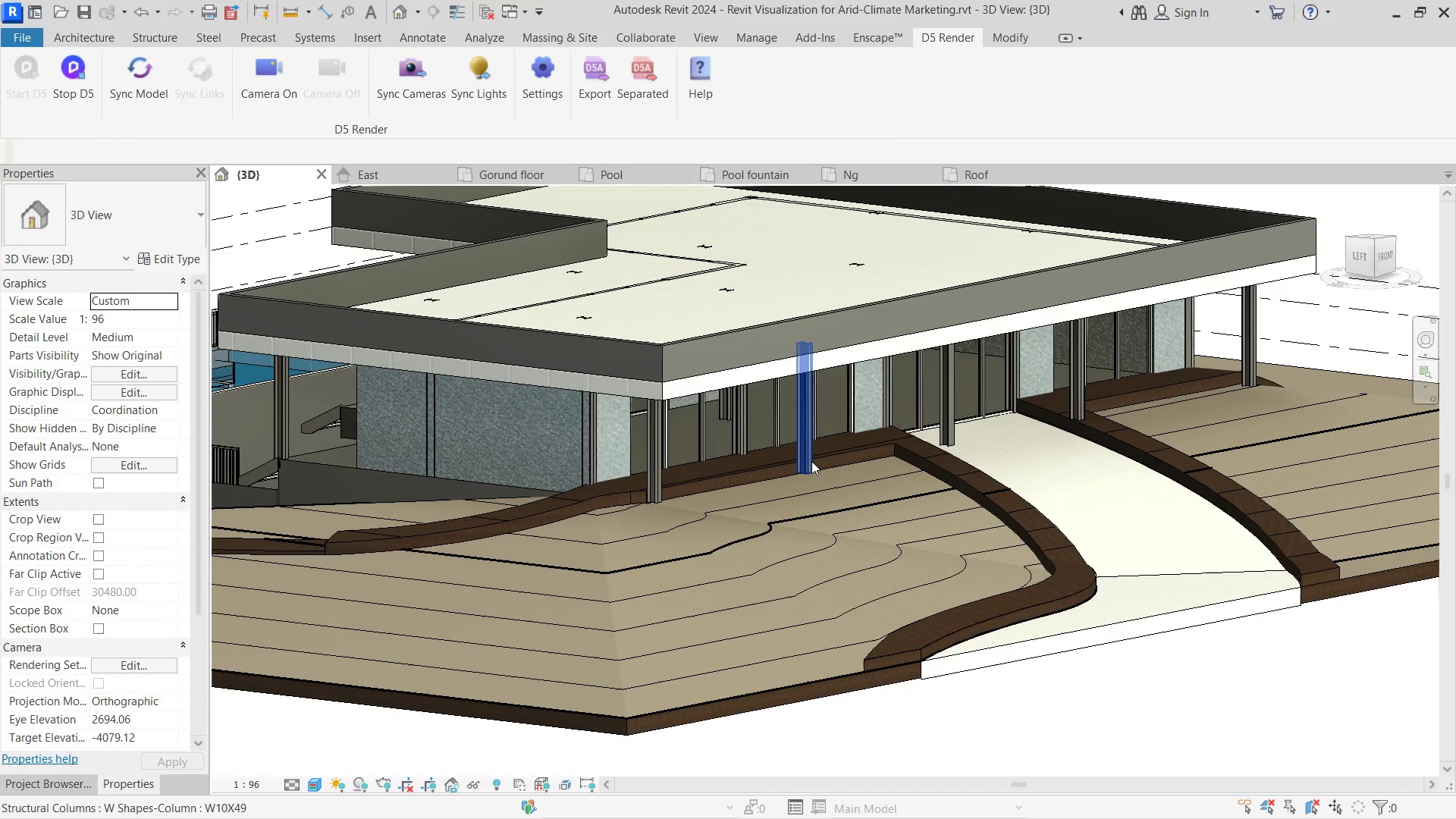 
left_click_drag(start_coordinate=[811, 453], to_coordinate=[952, 428])
 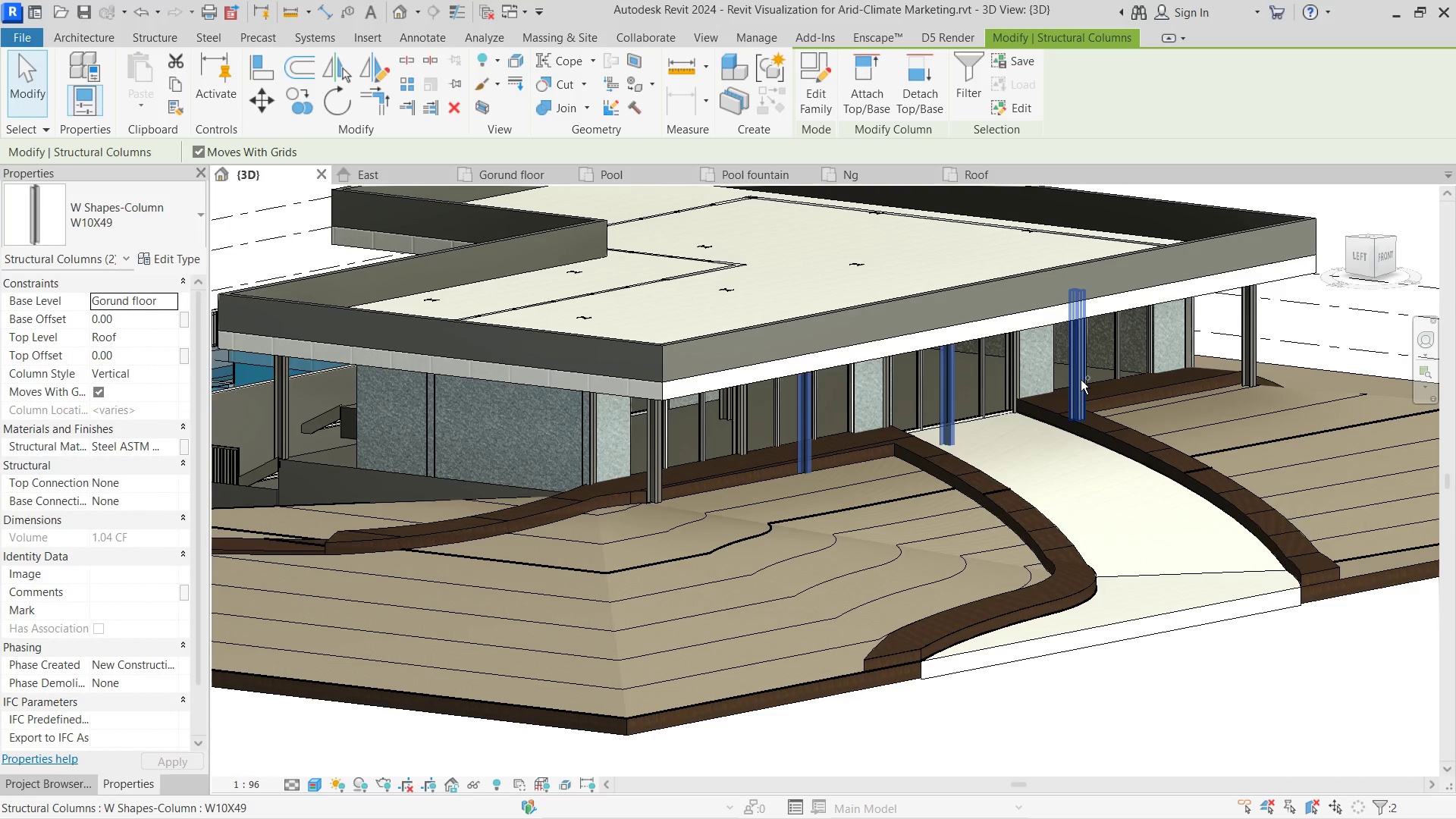 
hold_key(key=ControlLeft, duration=2.61)
left_click([952, 428])
 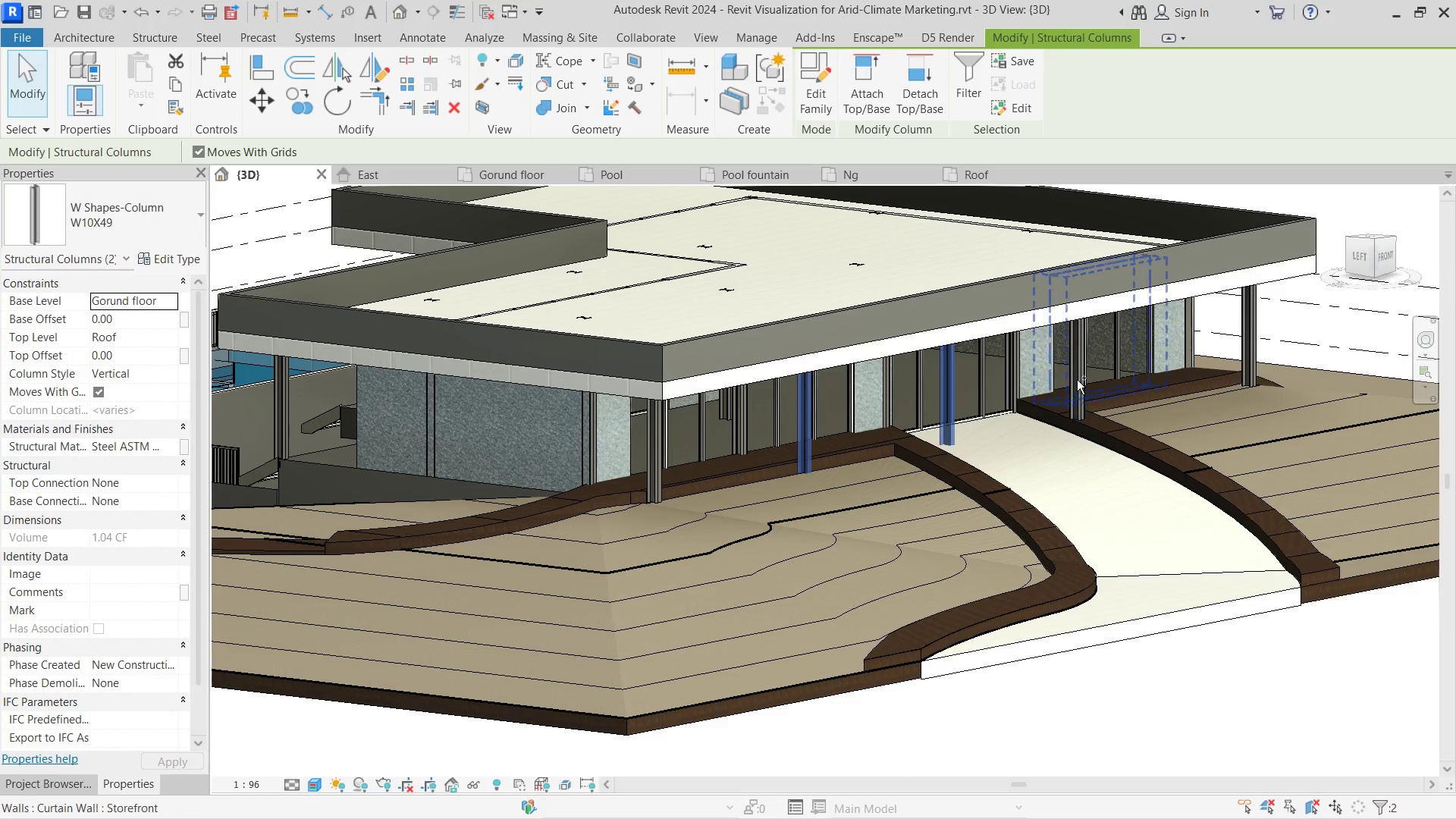 
left_click([1077, 380])
 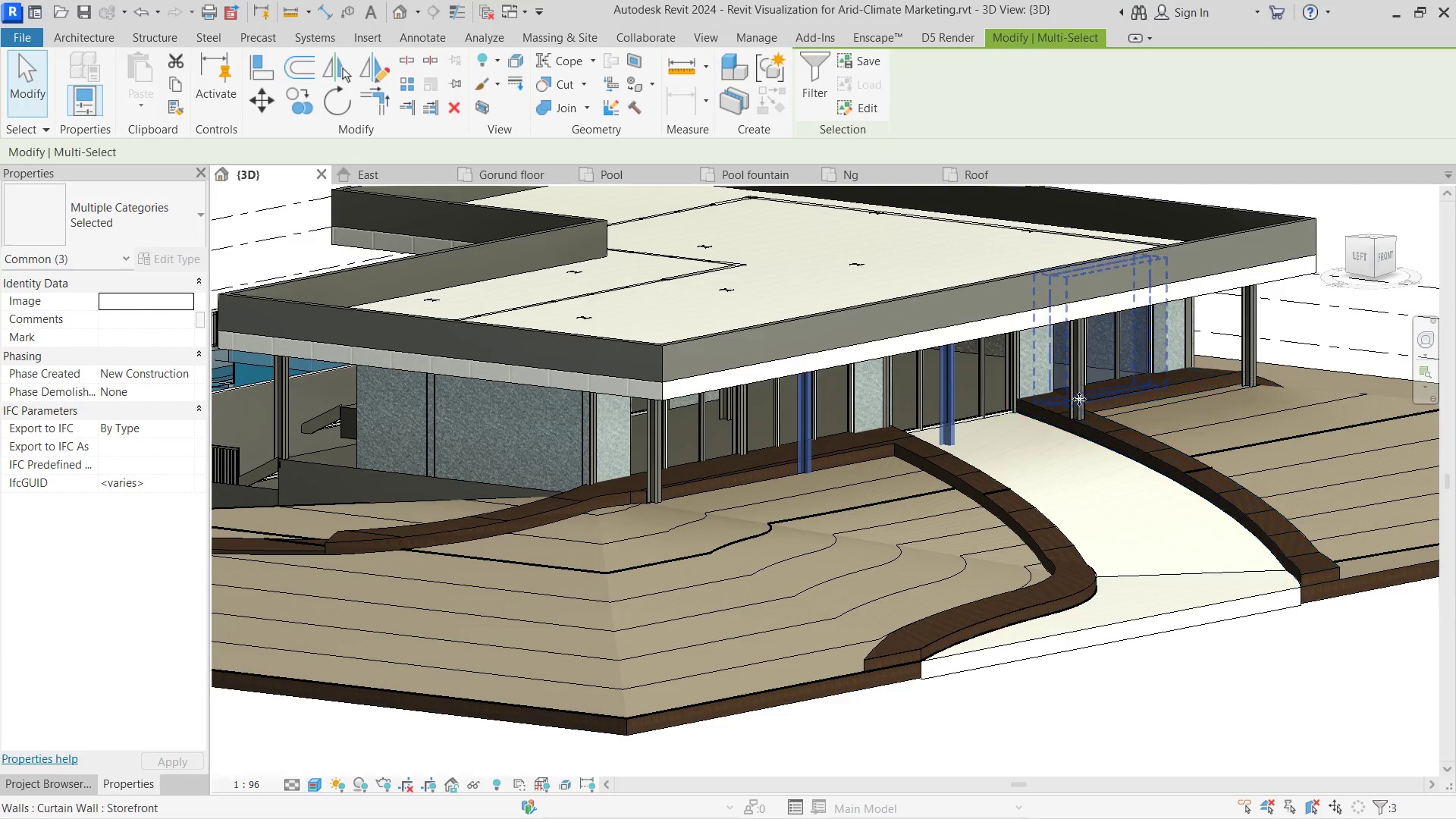 
left_click([1080, 366])
 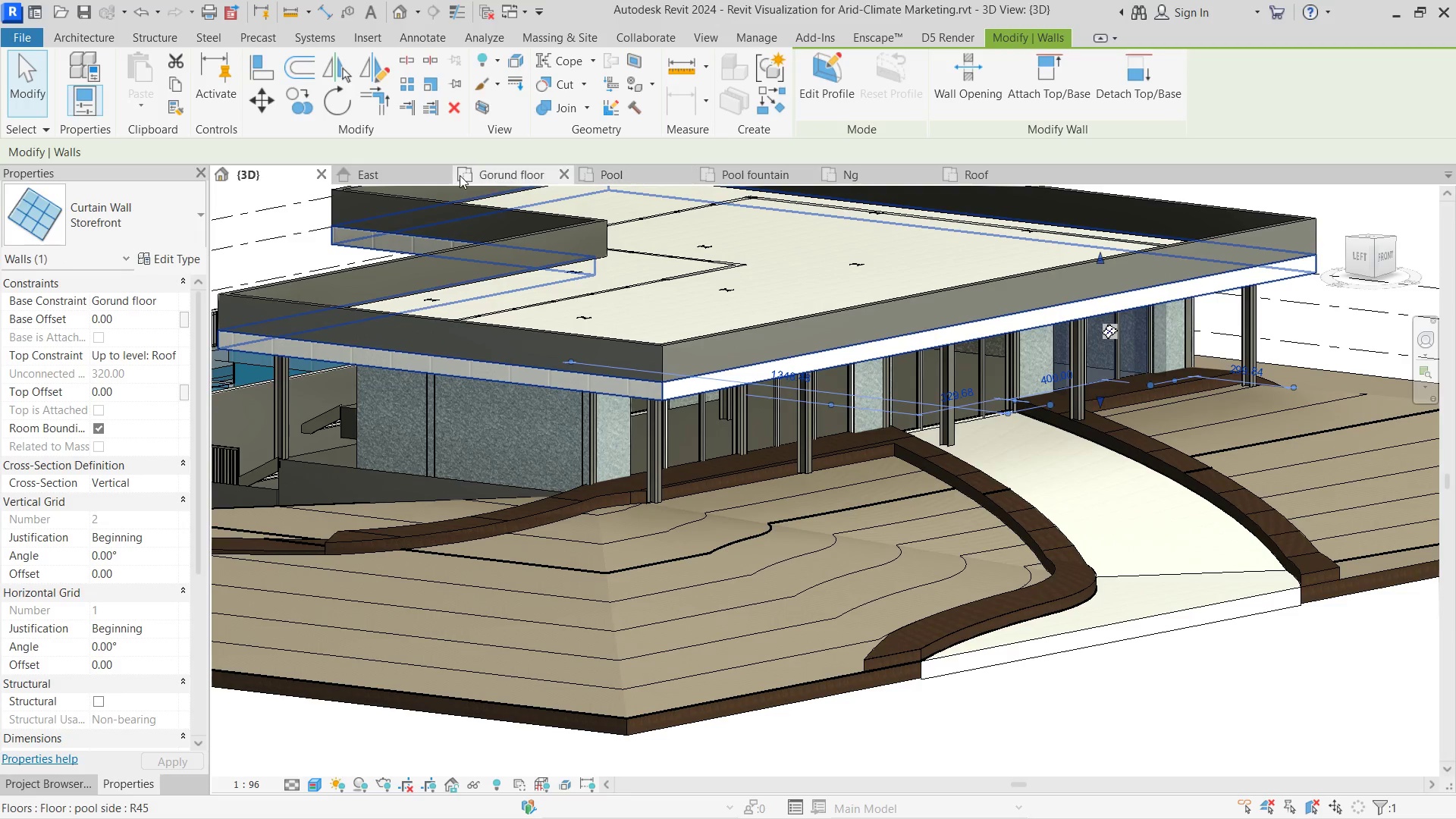 
left_click([460, 174])
 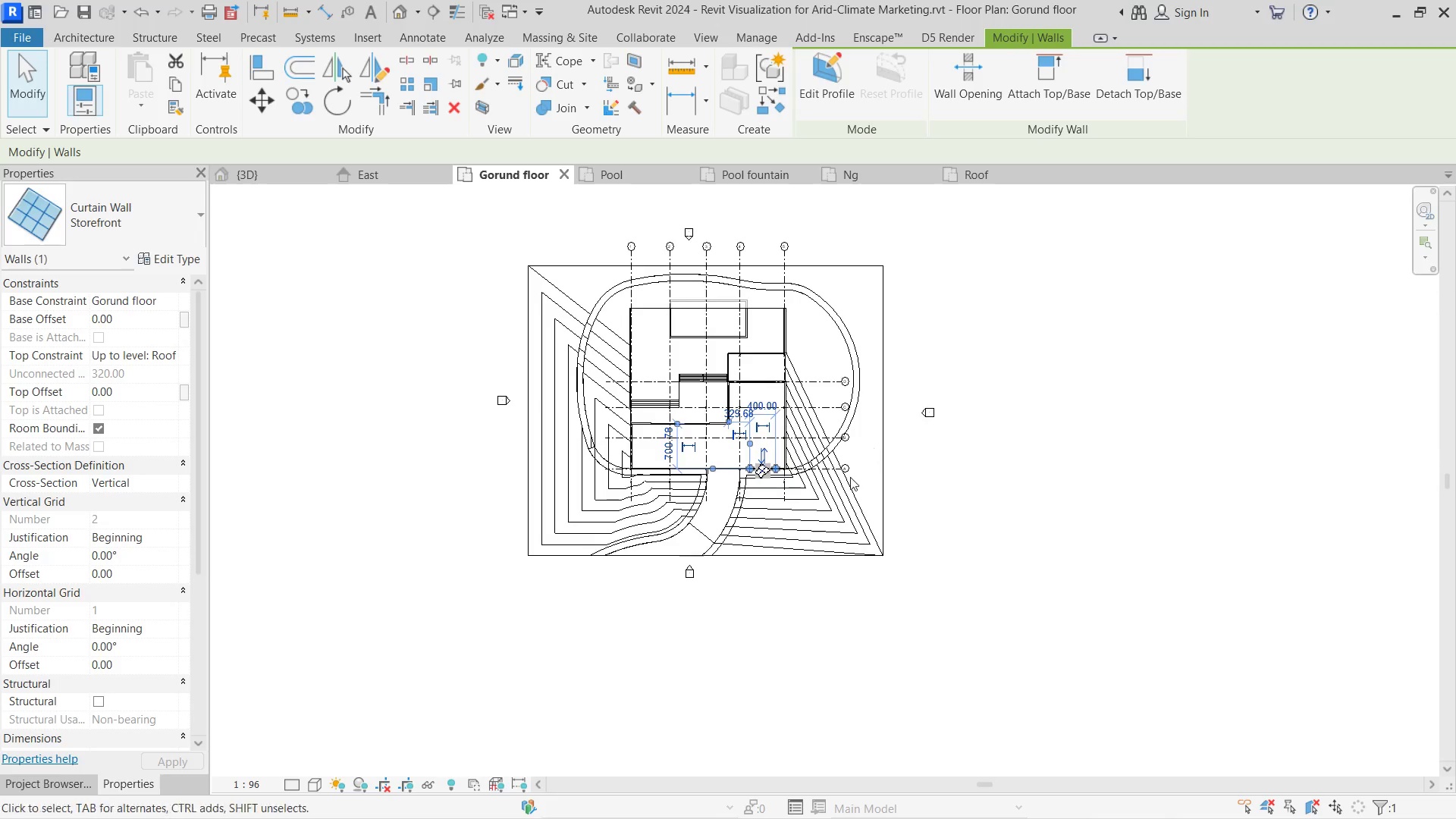 
scroll: coordinate [708, 466], scroll_direction: up, amount: 10.0
 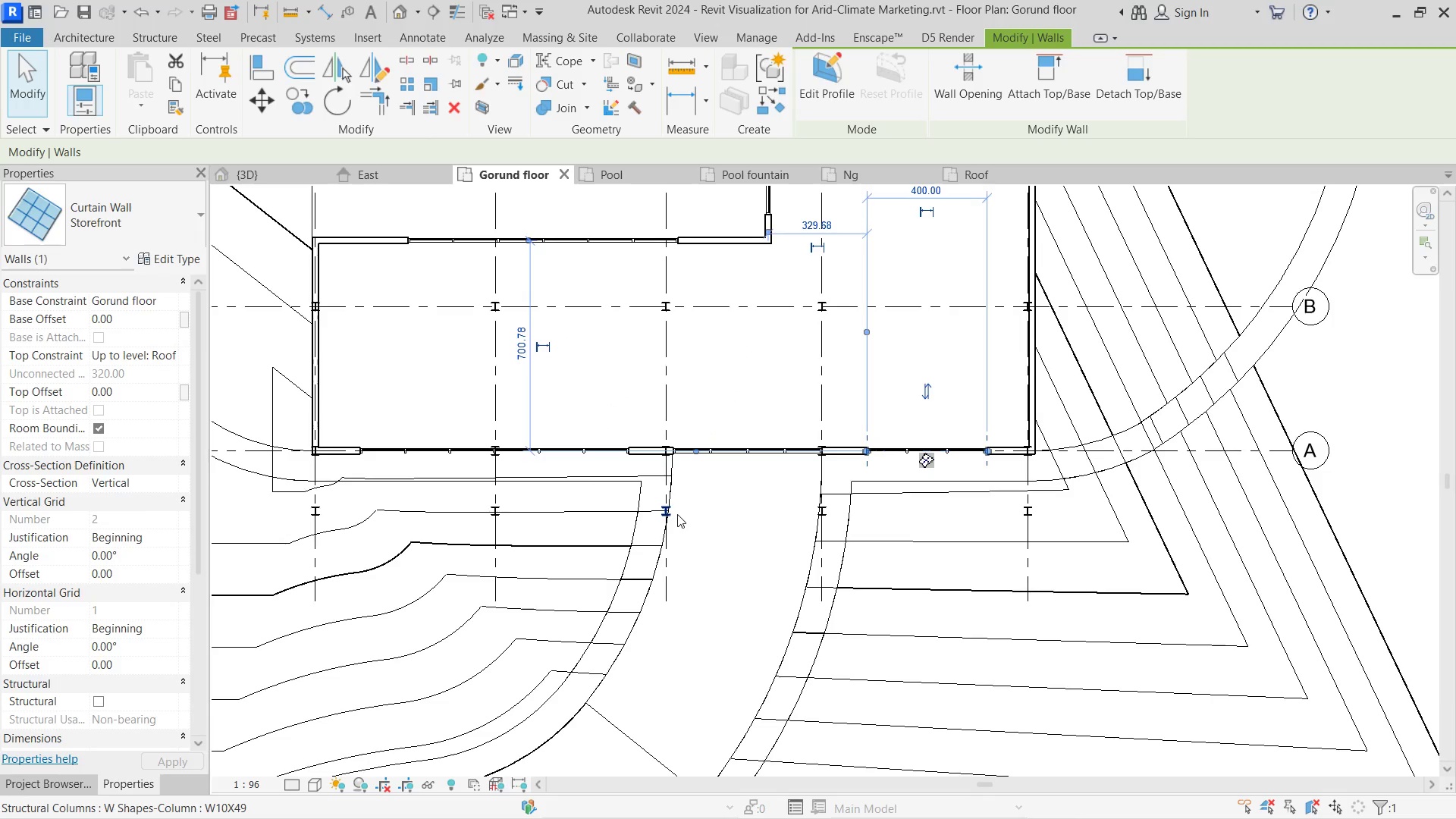 
left_click([656, 510])
 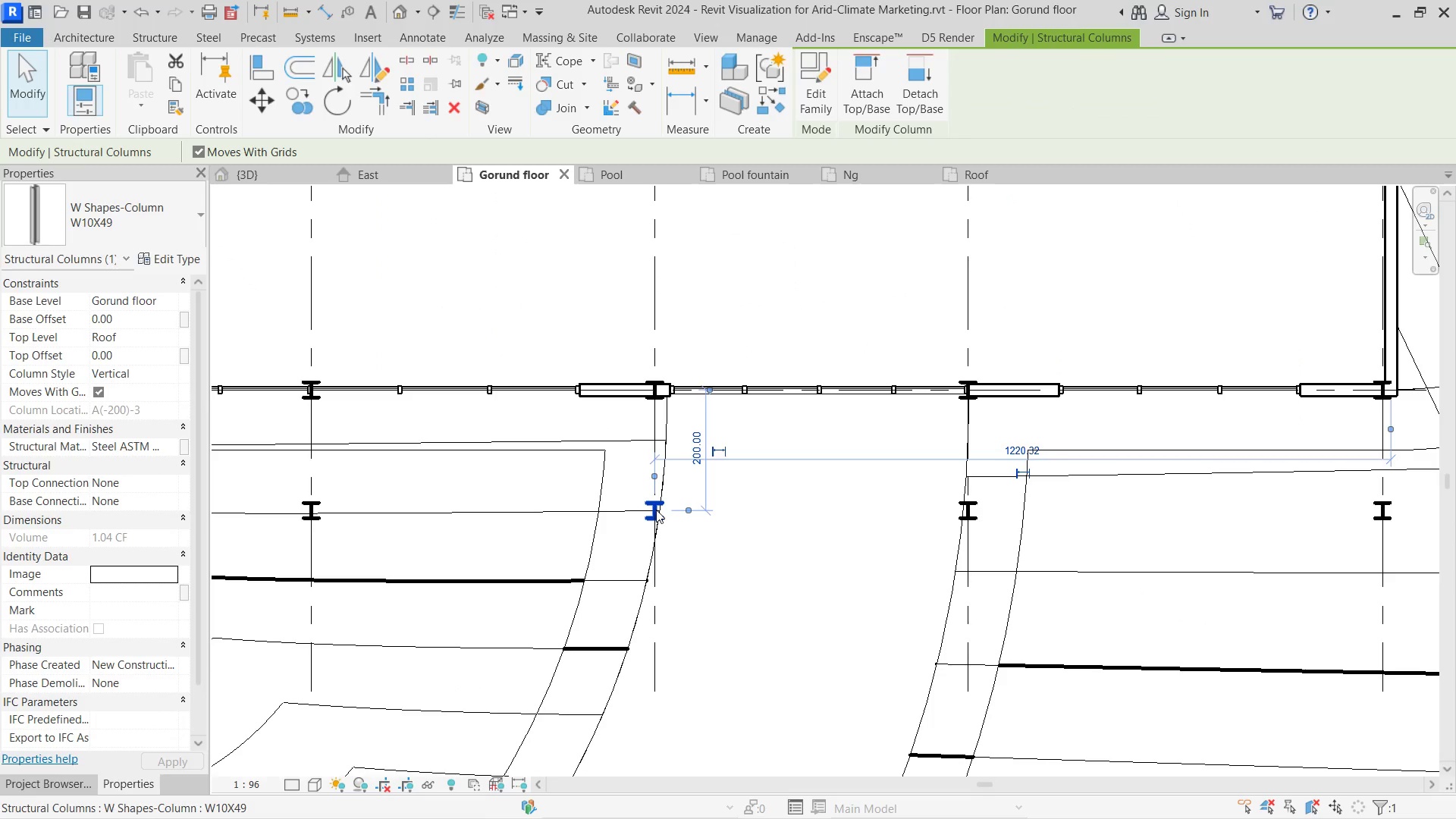 
scroll: coordinate [677, 511], scroll_direction: up, amount: 5.0
 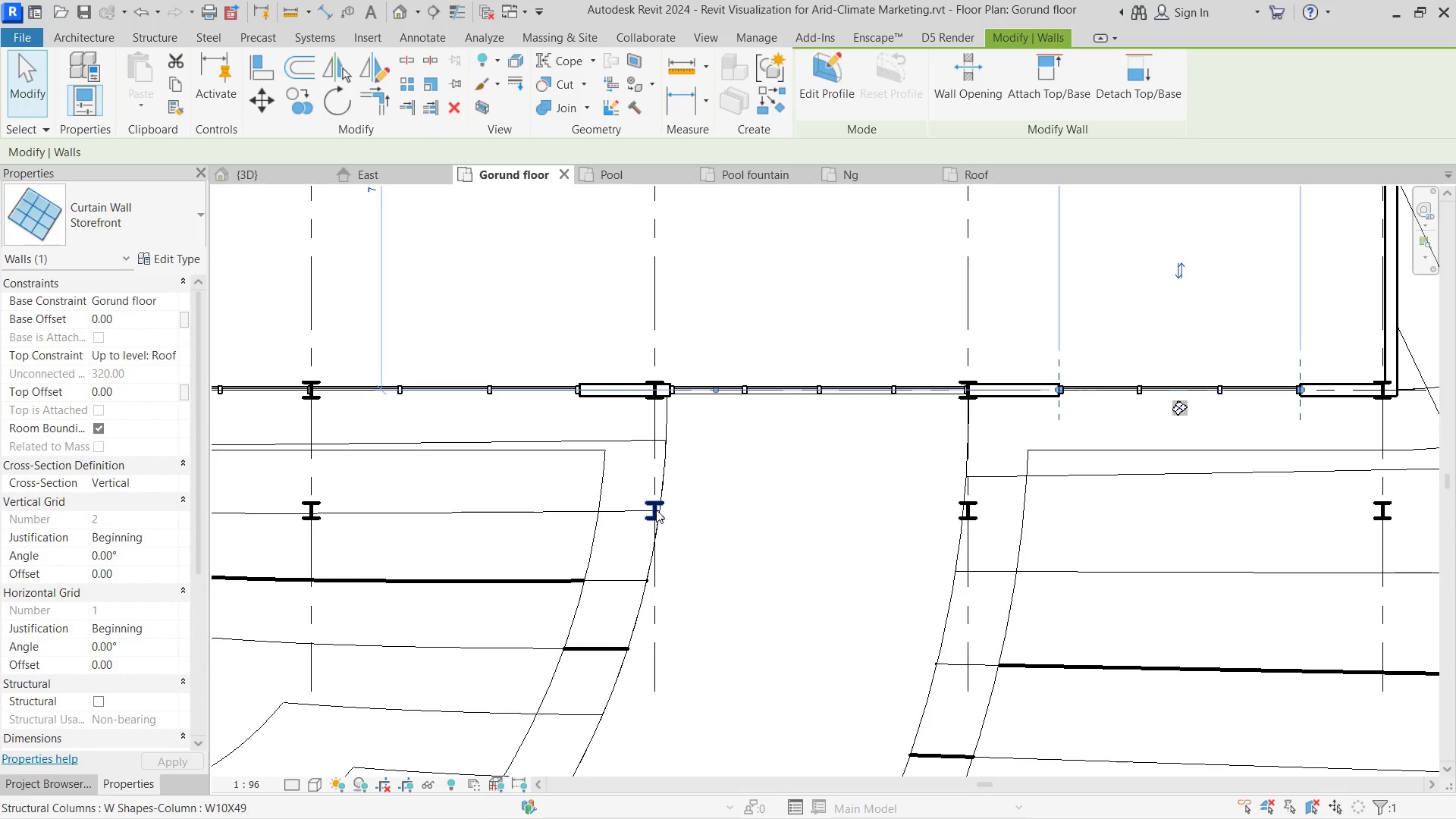 
key(ArrowLeft)
 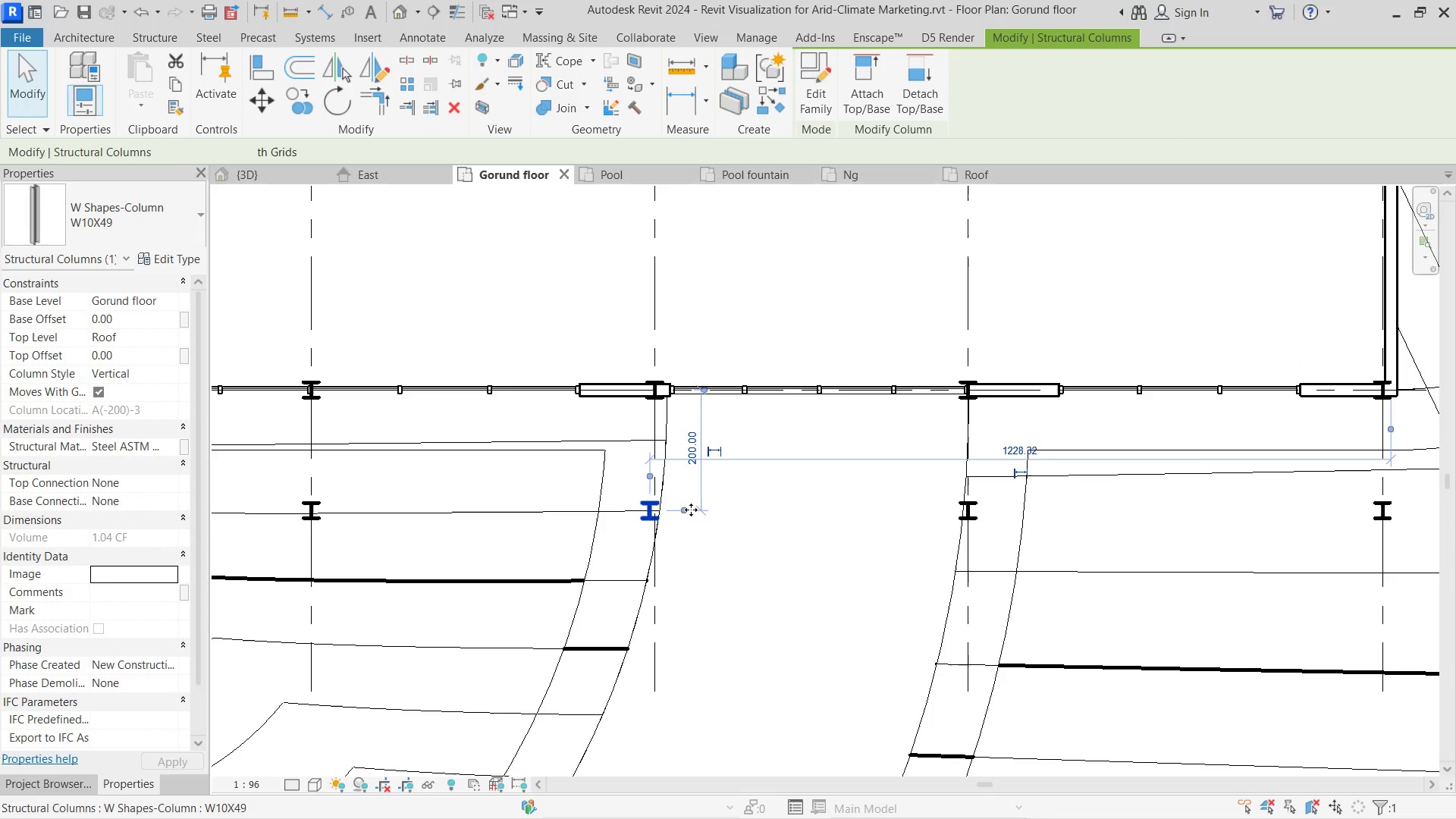 
key(ArrowLeft)
 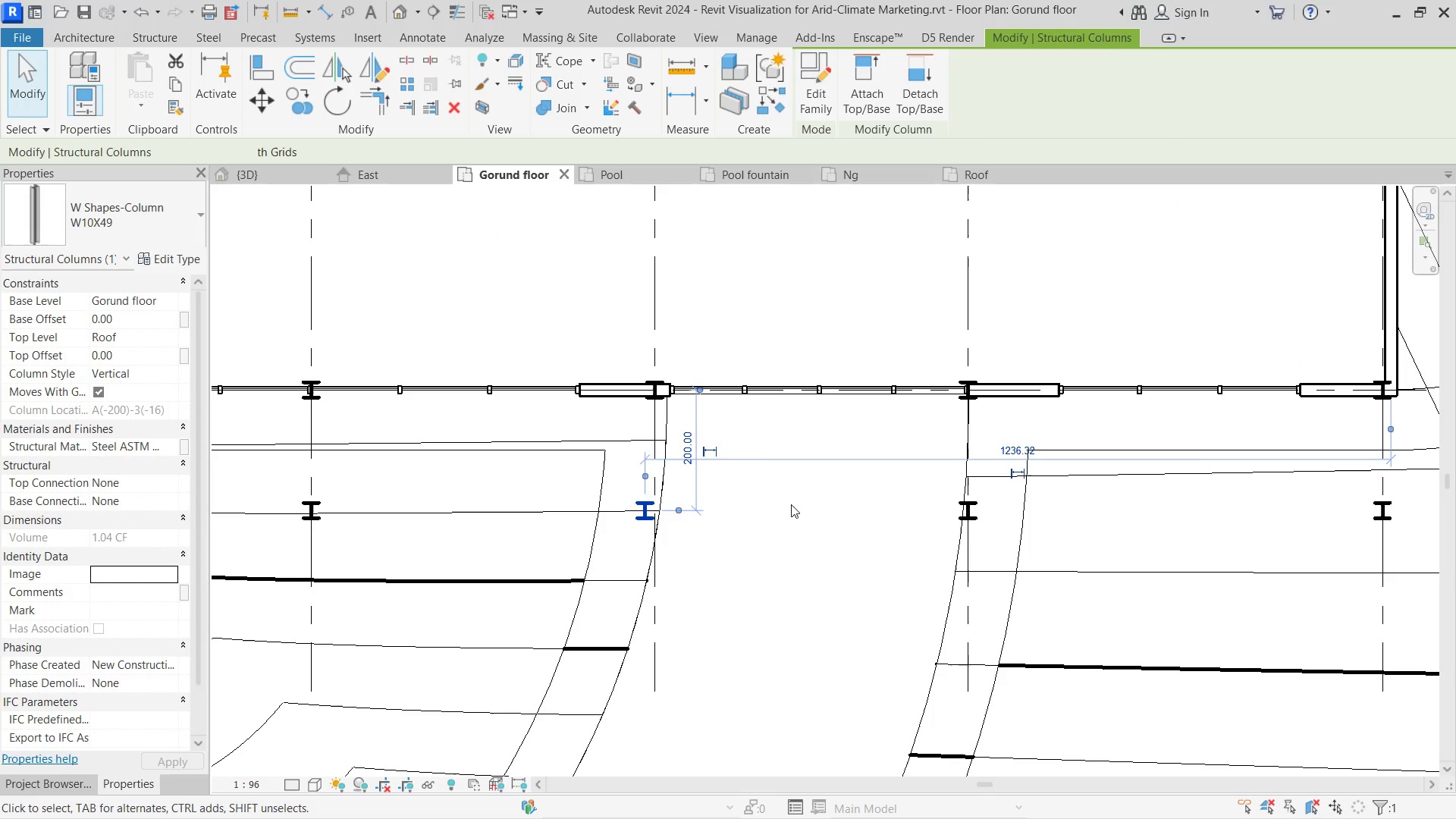 
key(ArrowLeft)
 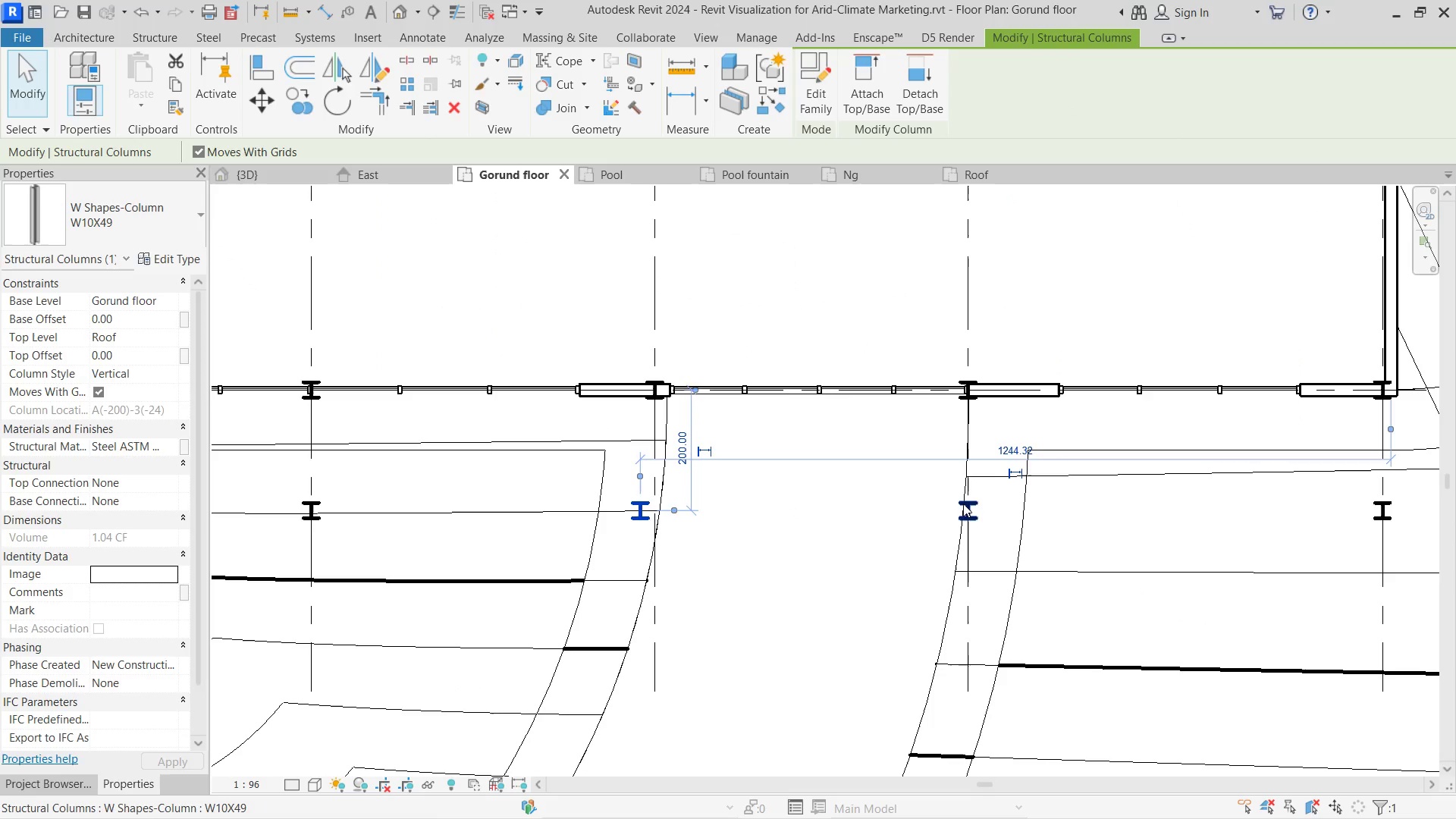 
key(ArrowLeft)
 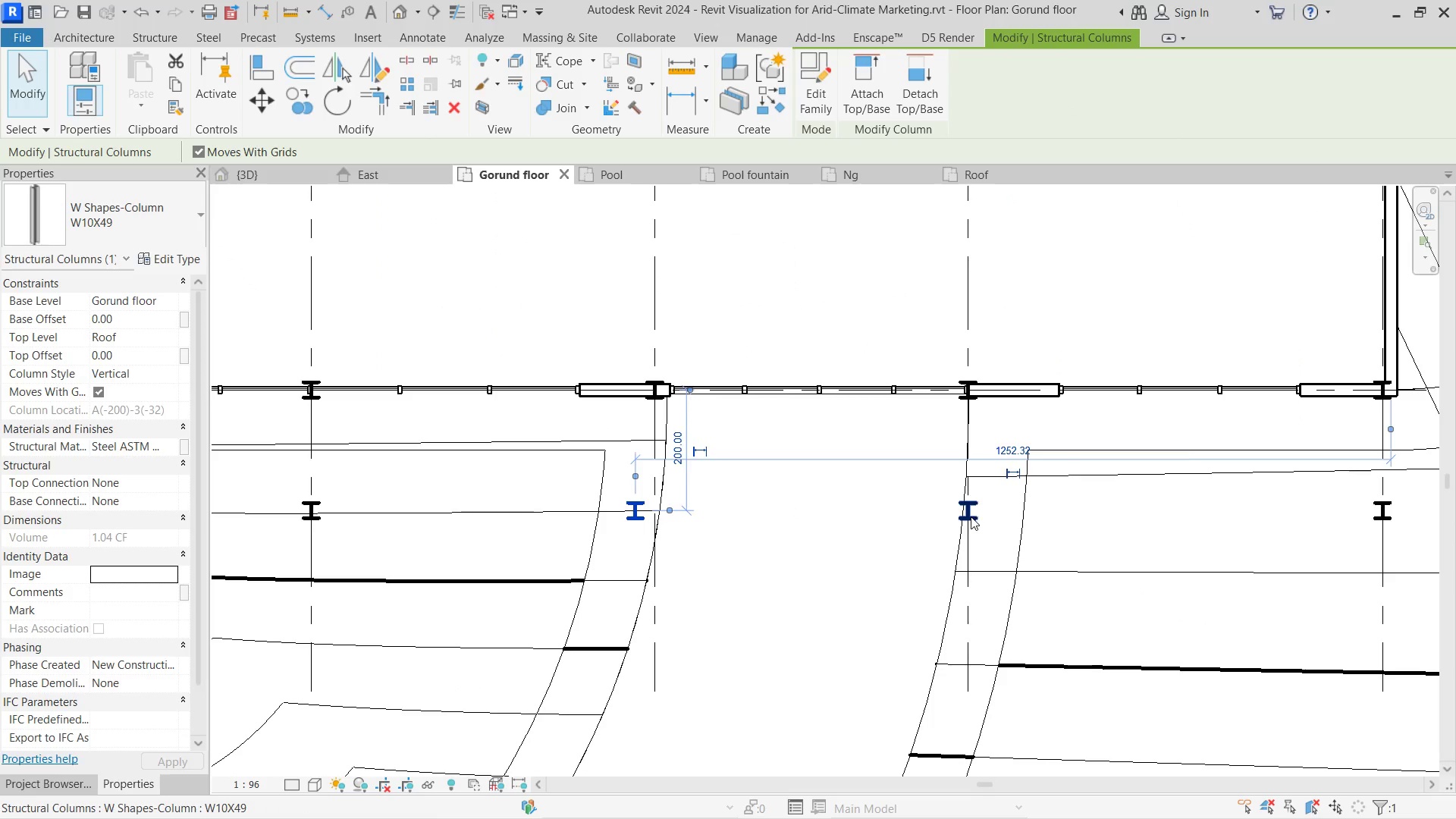 
left_click([971, 516])
 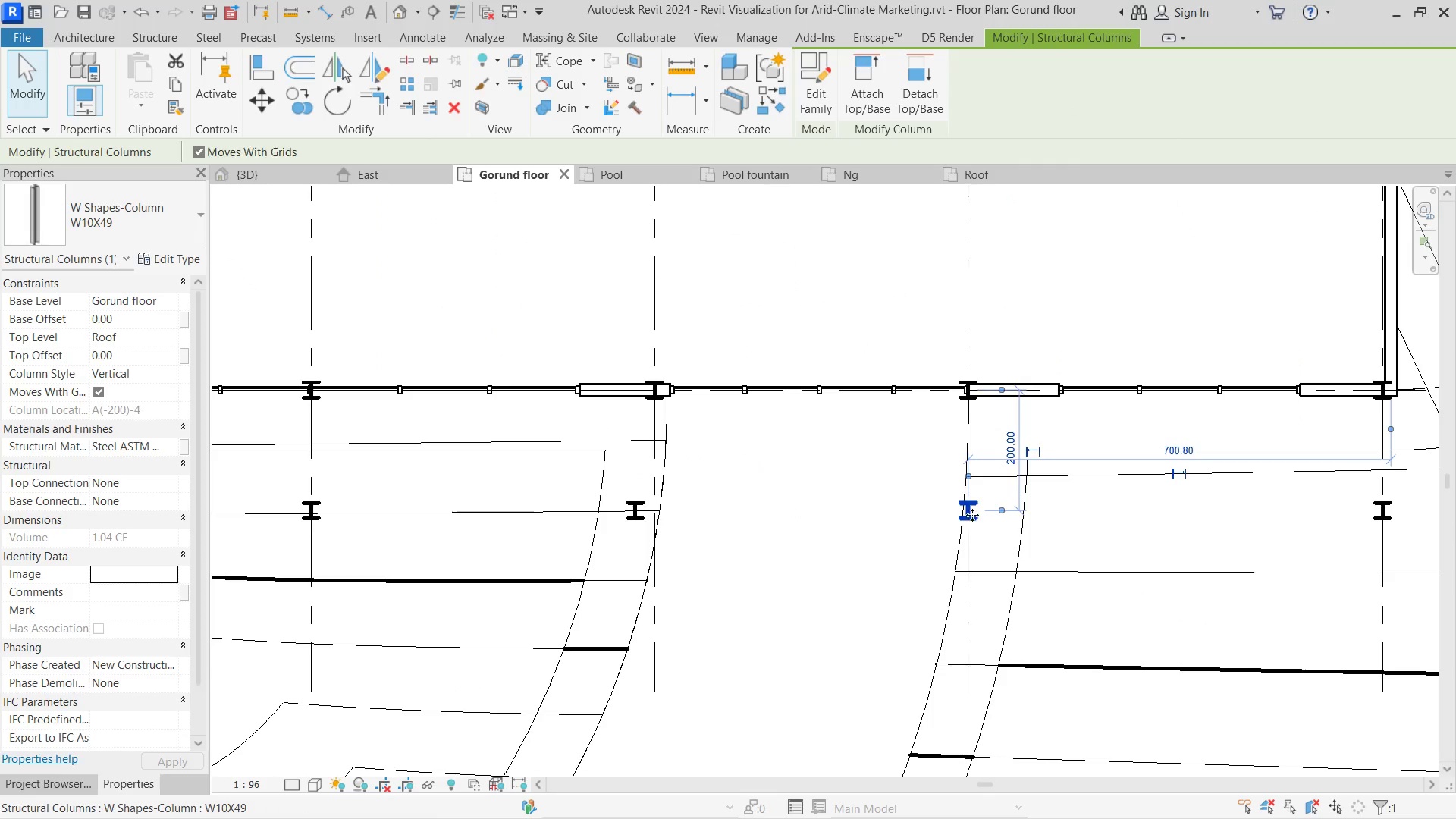 
key(ArrowRight)
 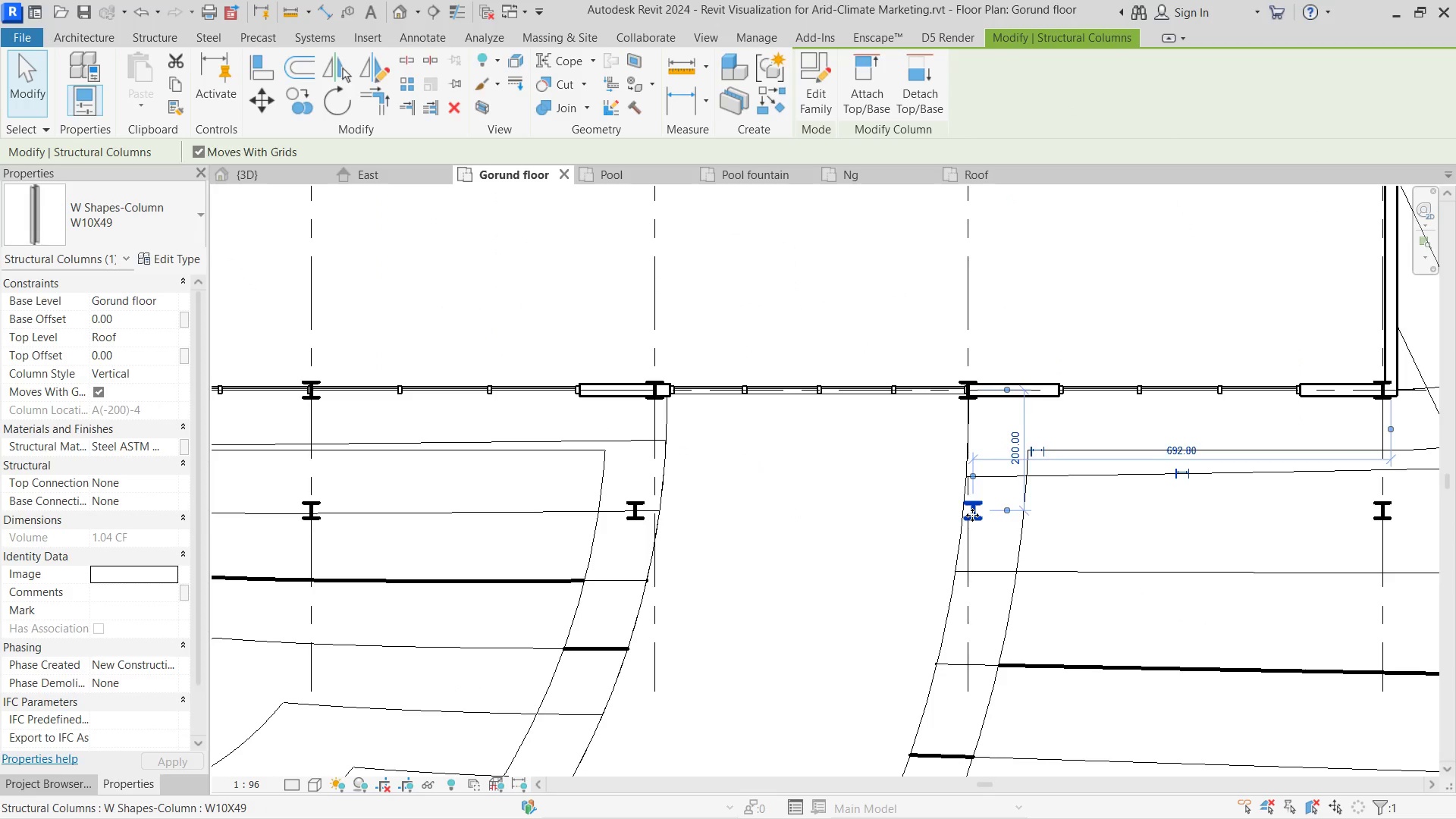 
key(ArrowRight)
 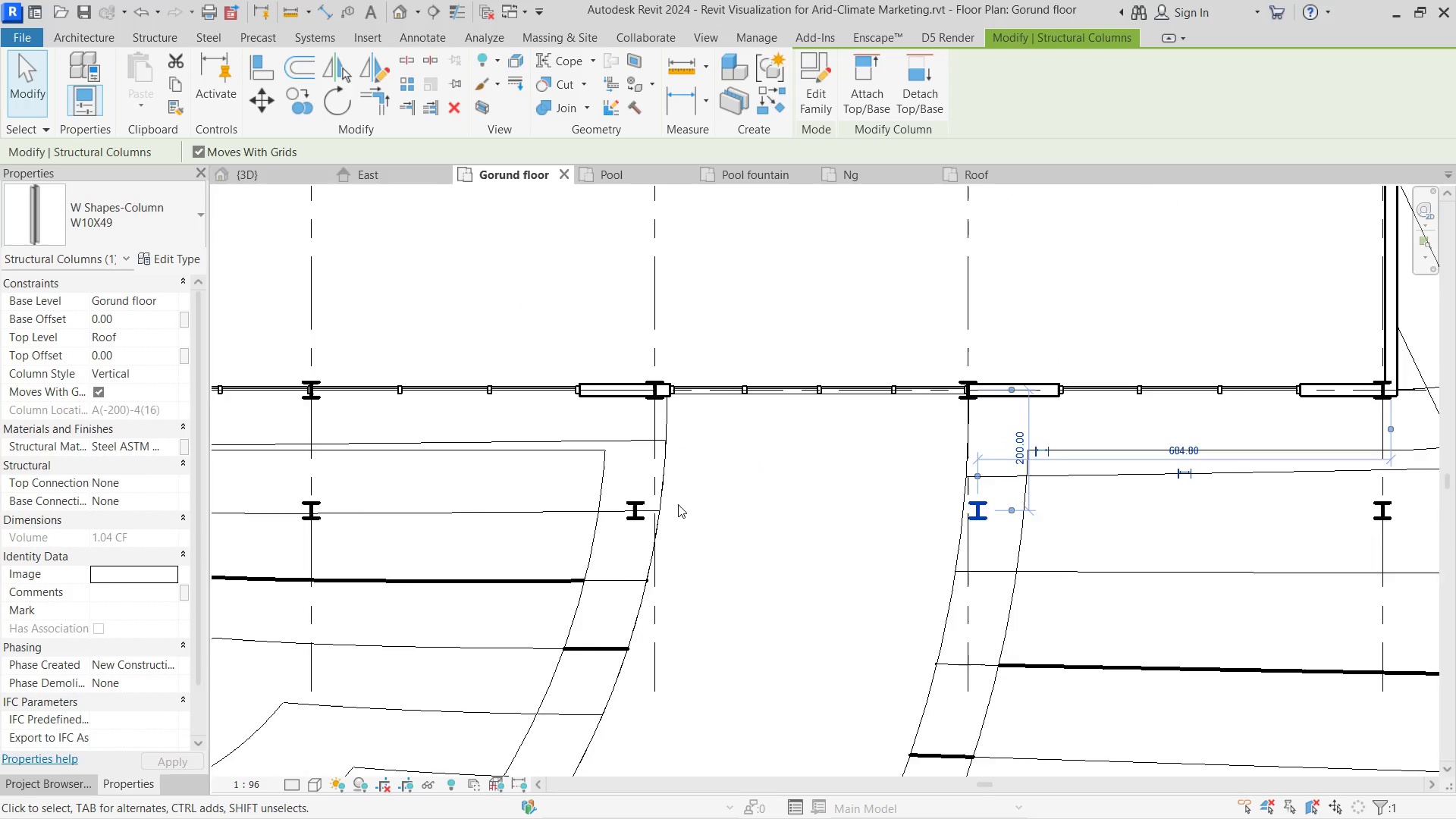 
scroll: coordinate [678, 503], scroll_direction: down, amount: 3.0
 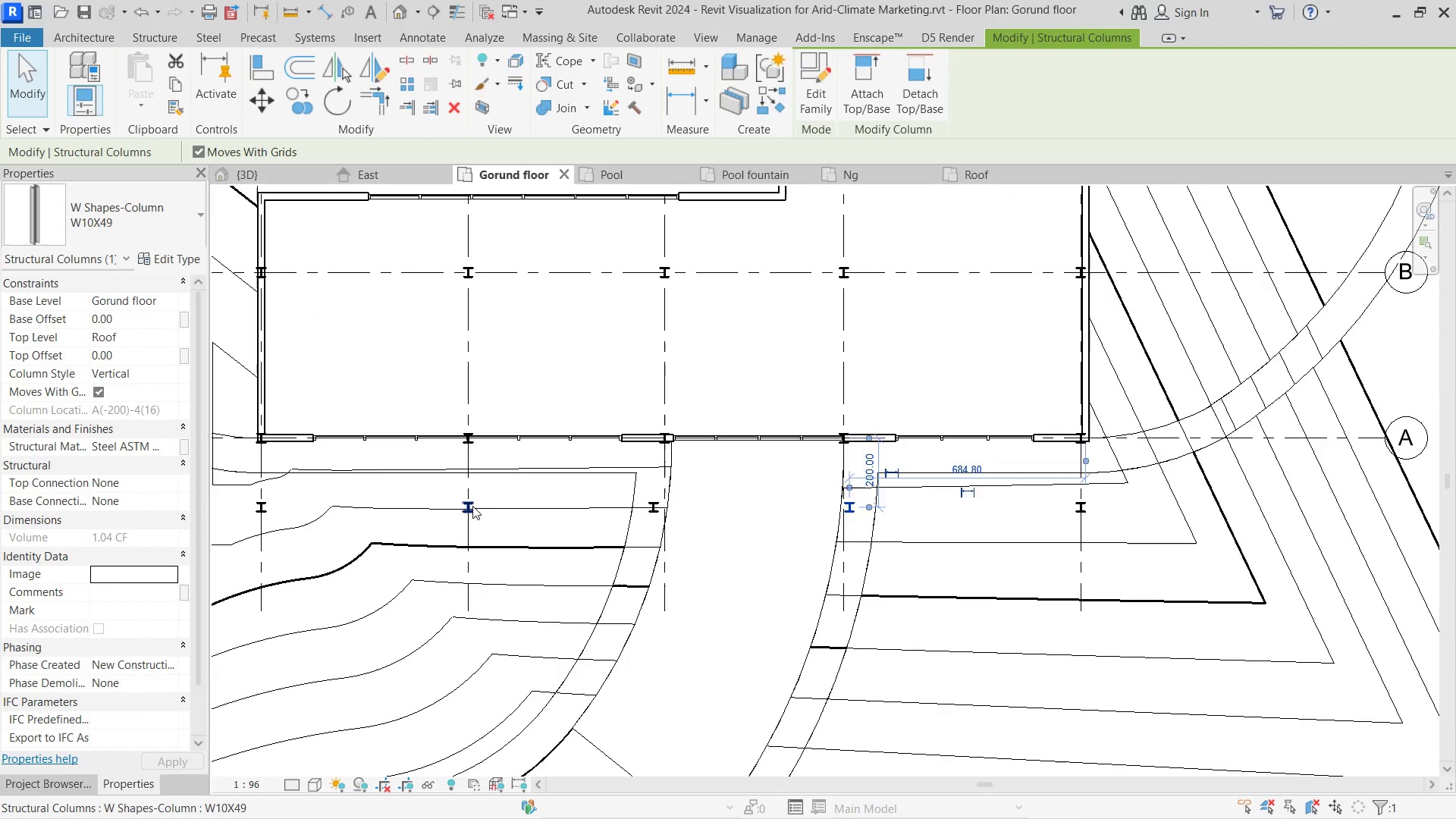 
left_click([472, 506])
 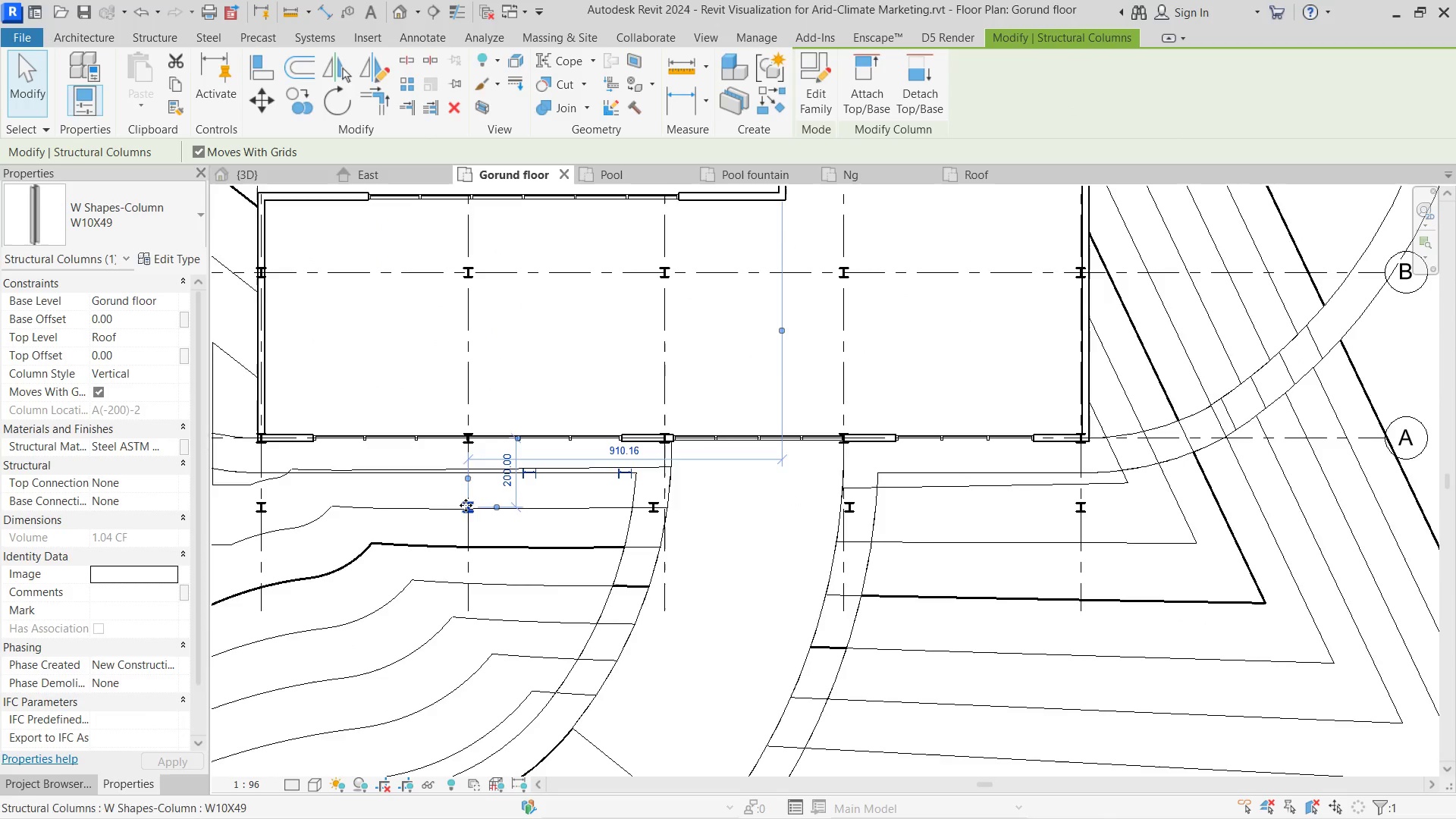 
hold_key(key=ControlLeft, duration=4.45)
left_click([258, 510])
 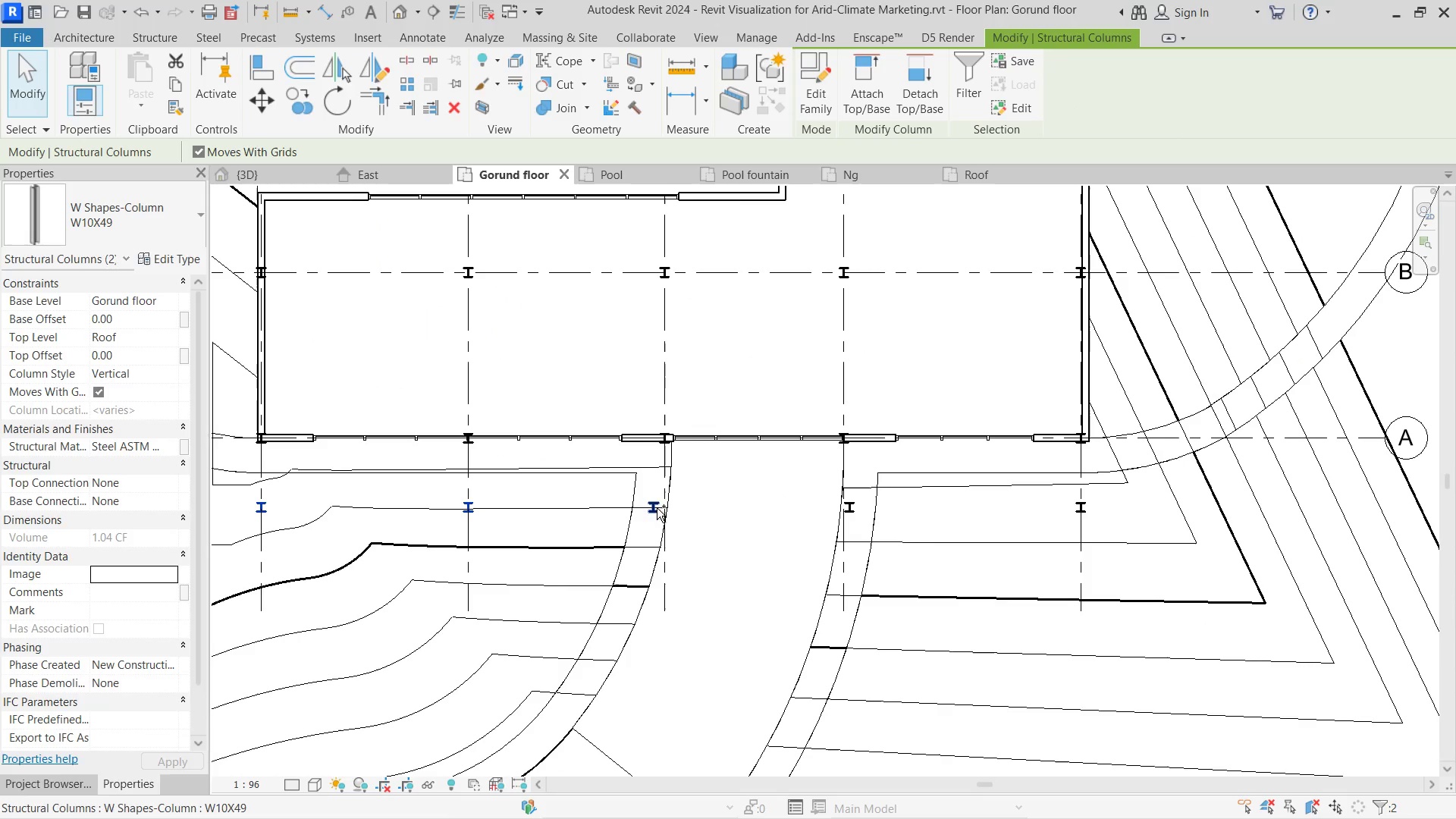 
left_click([655, 508])
 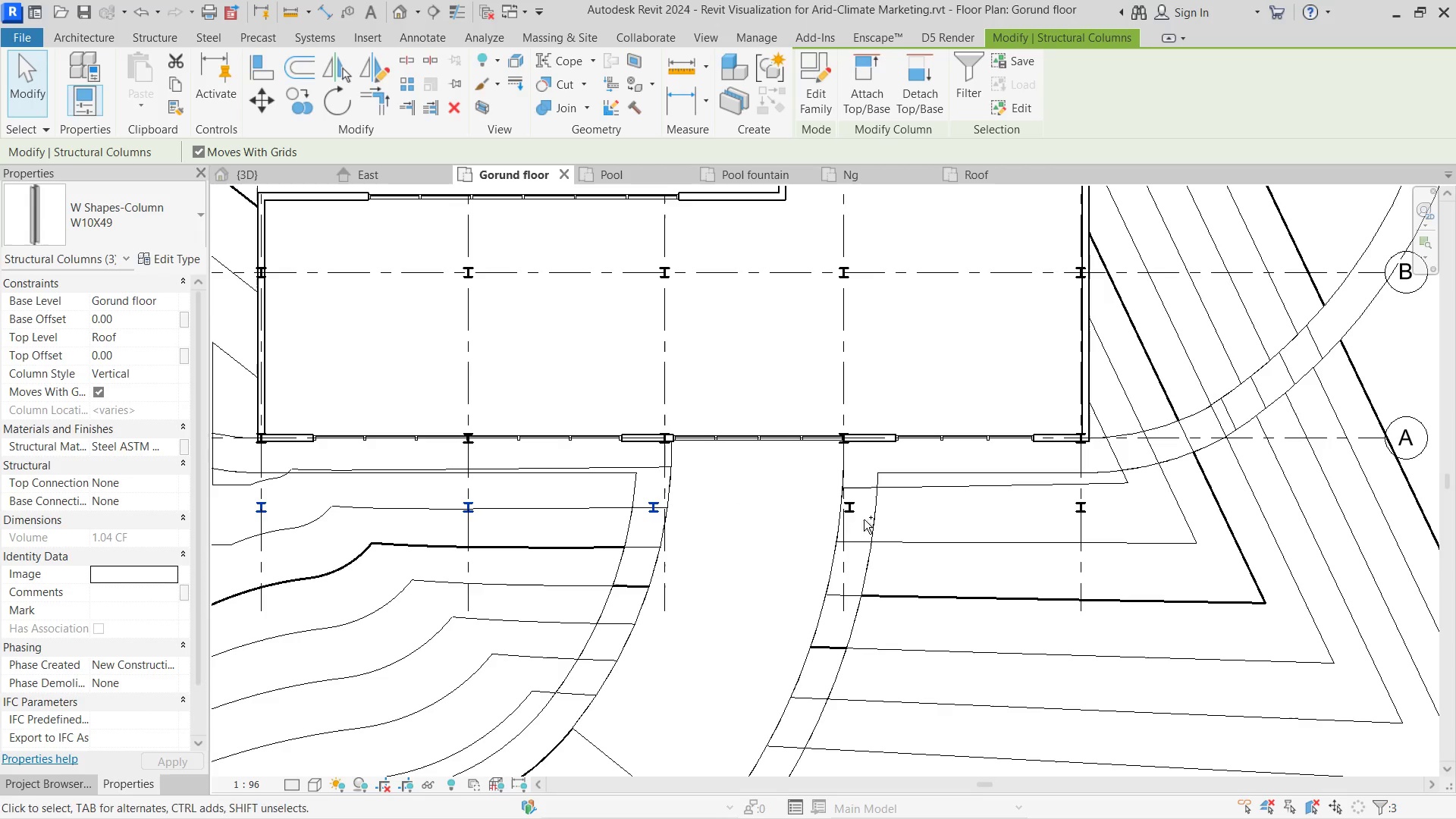 
left_click([856, 517])
 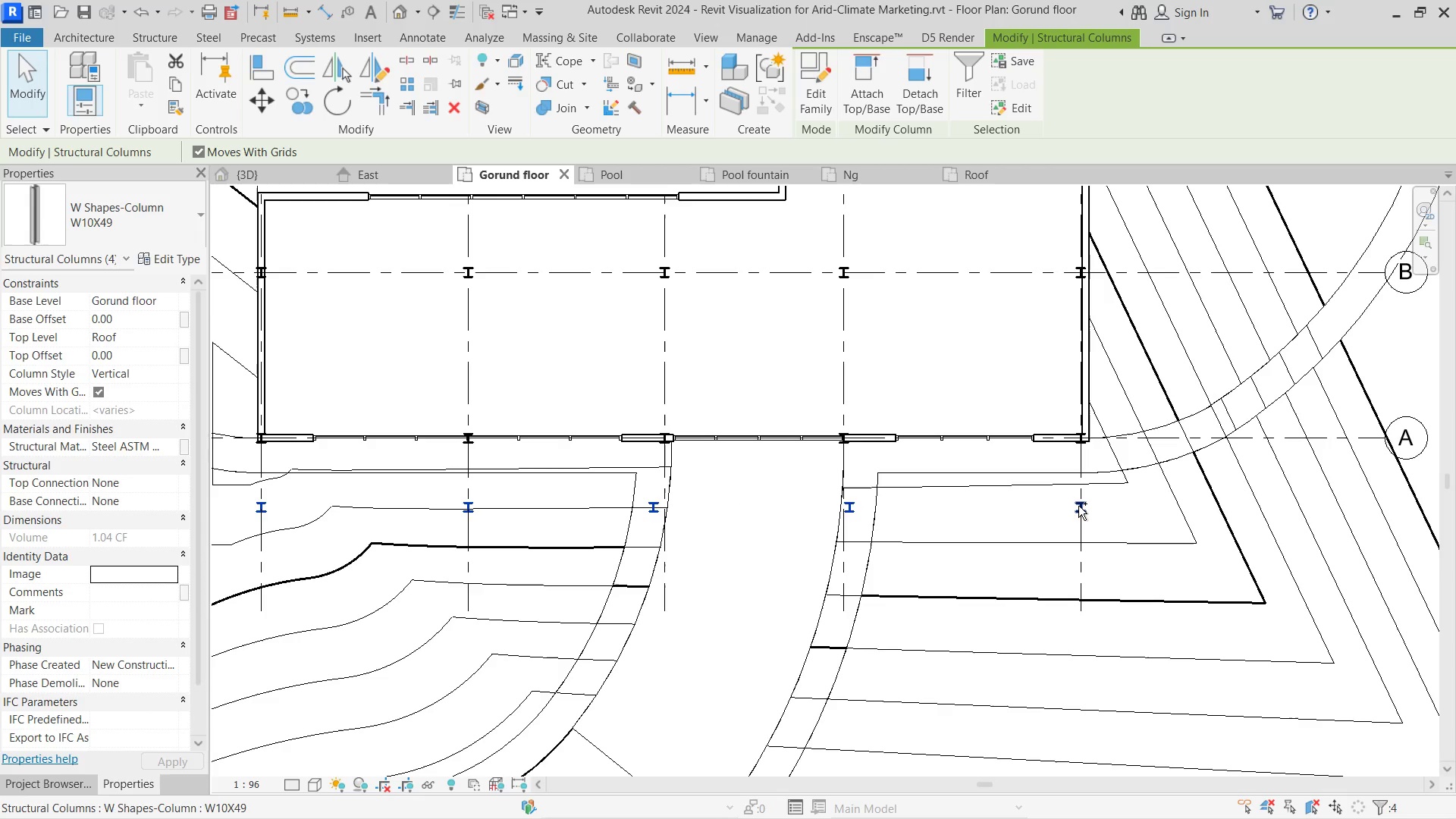 
left_click([1078, 506])
 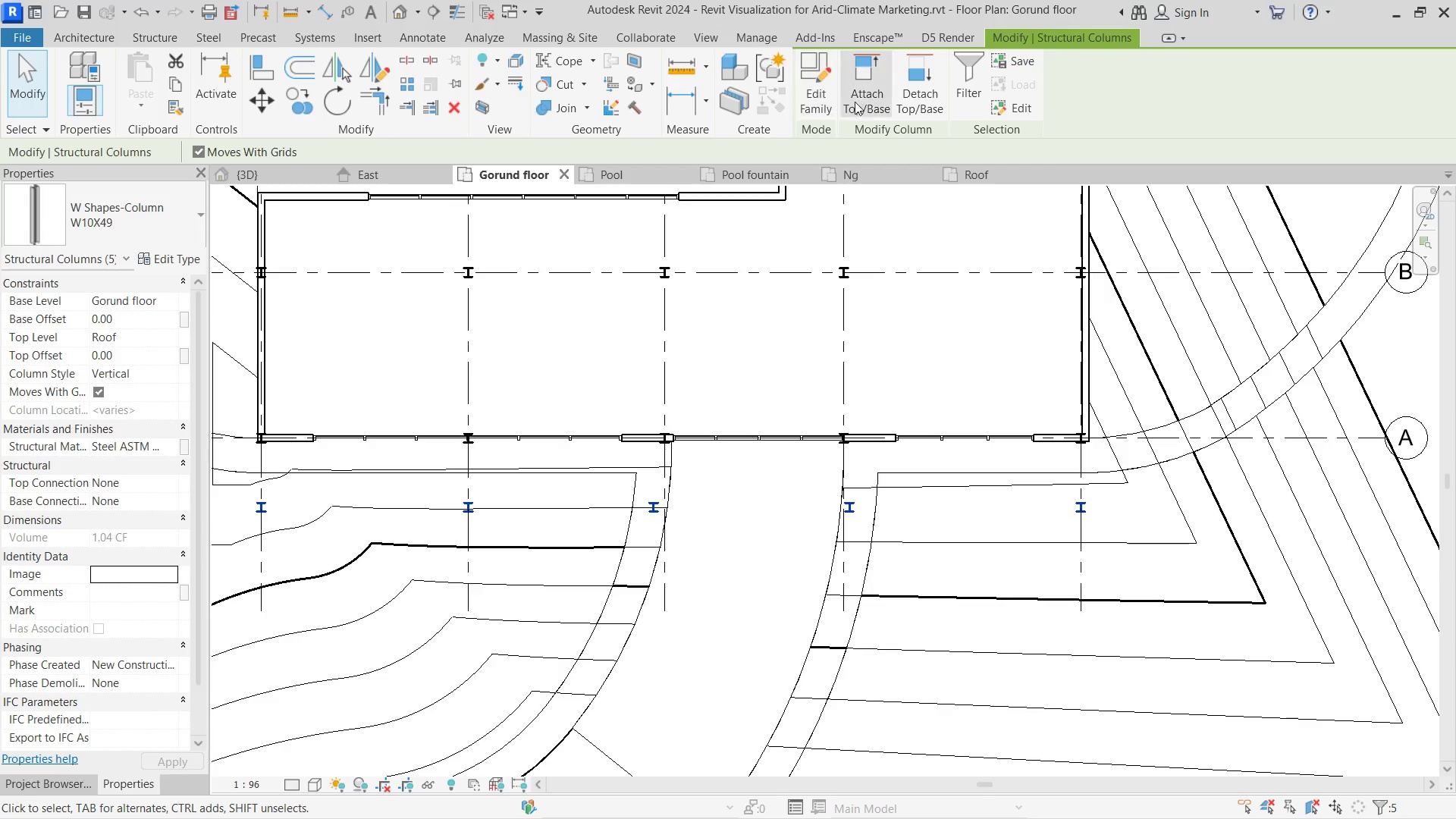 
left_click([871, 101])
 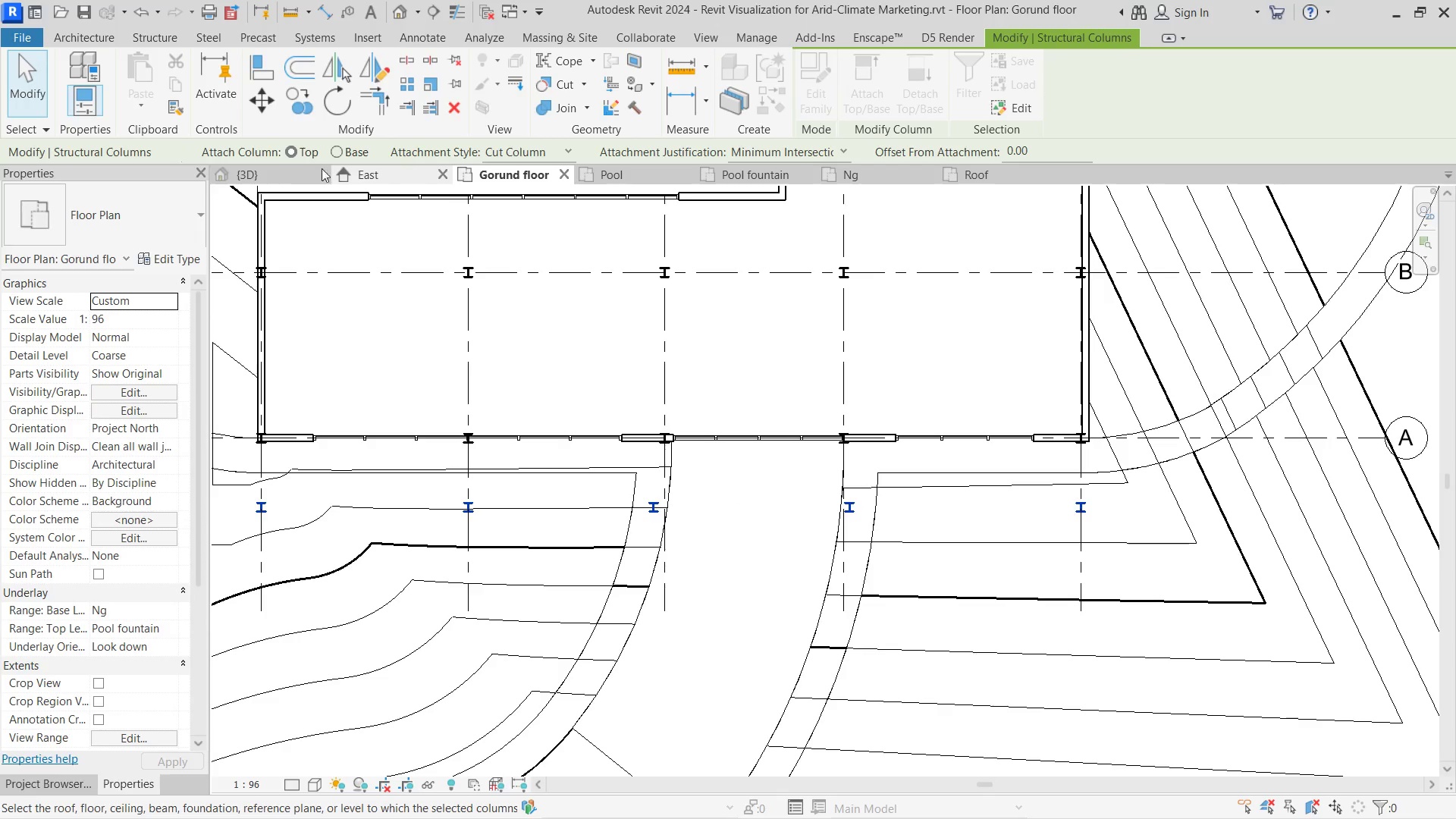 
left_click([282, 168])
 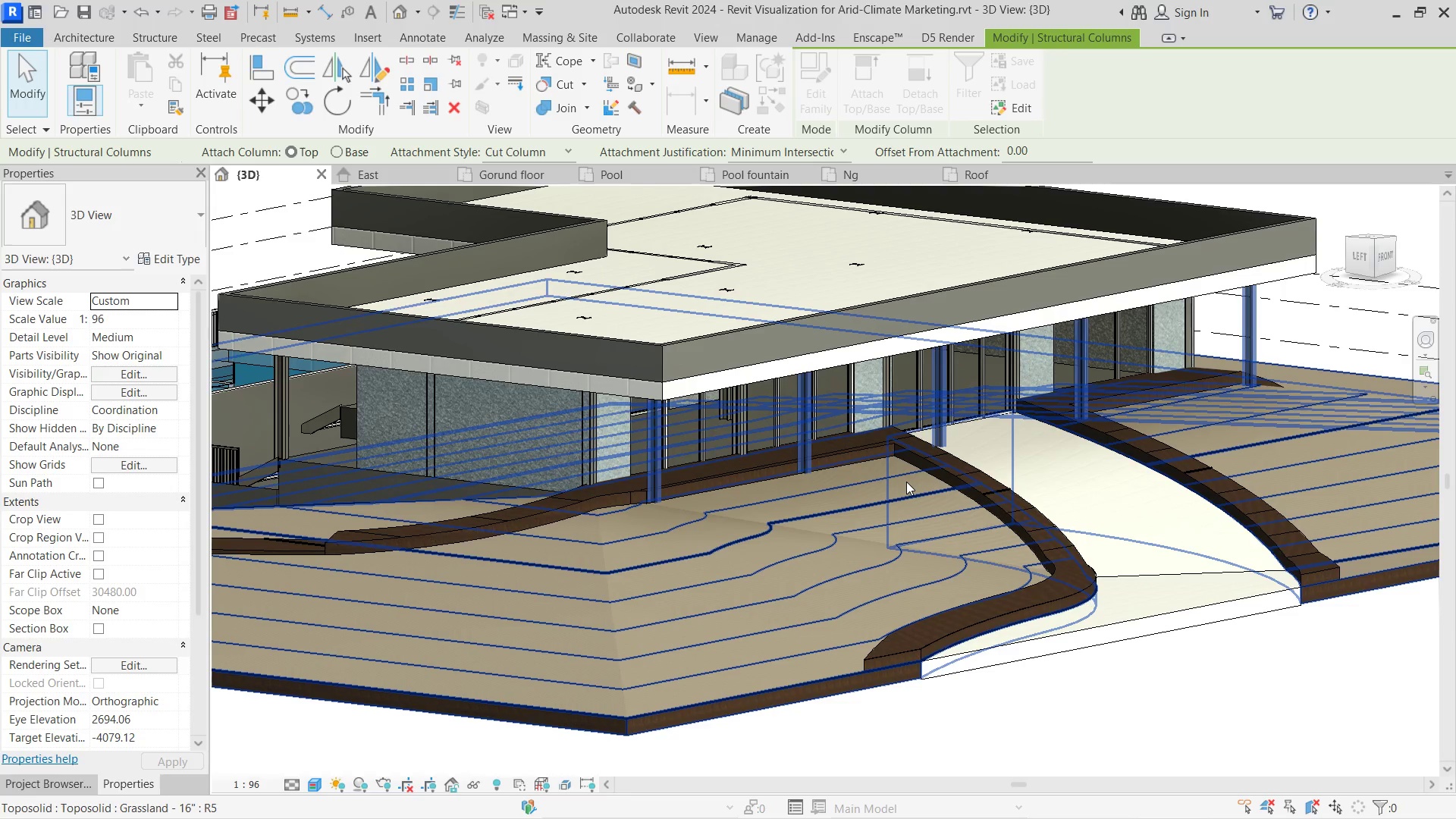 
left_click([906, 482])
 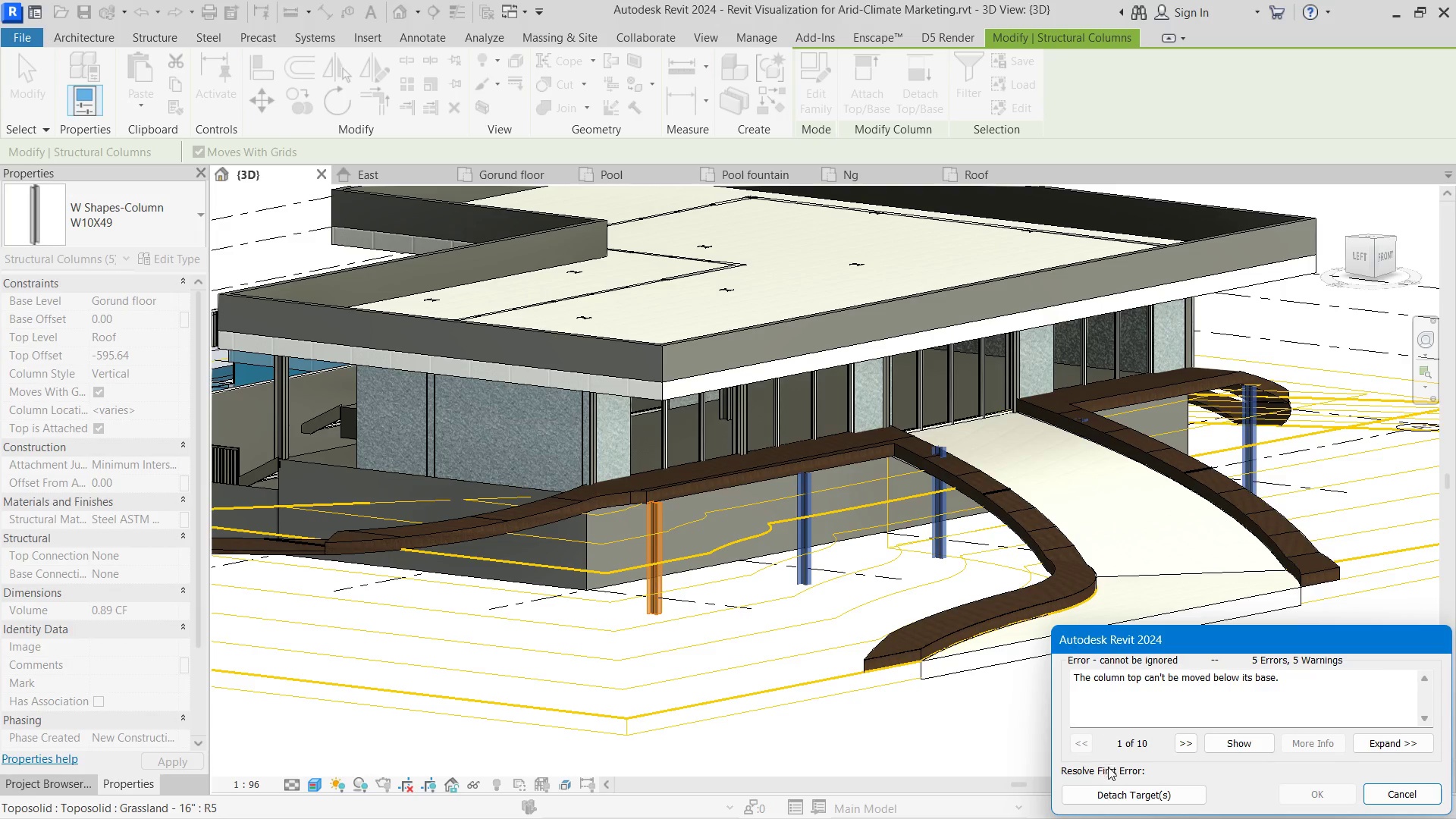 
left_click([1116, 802])
 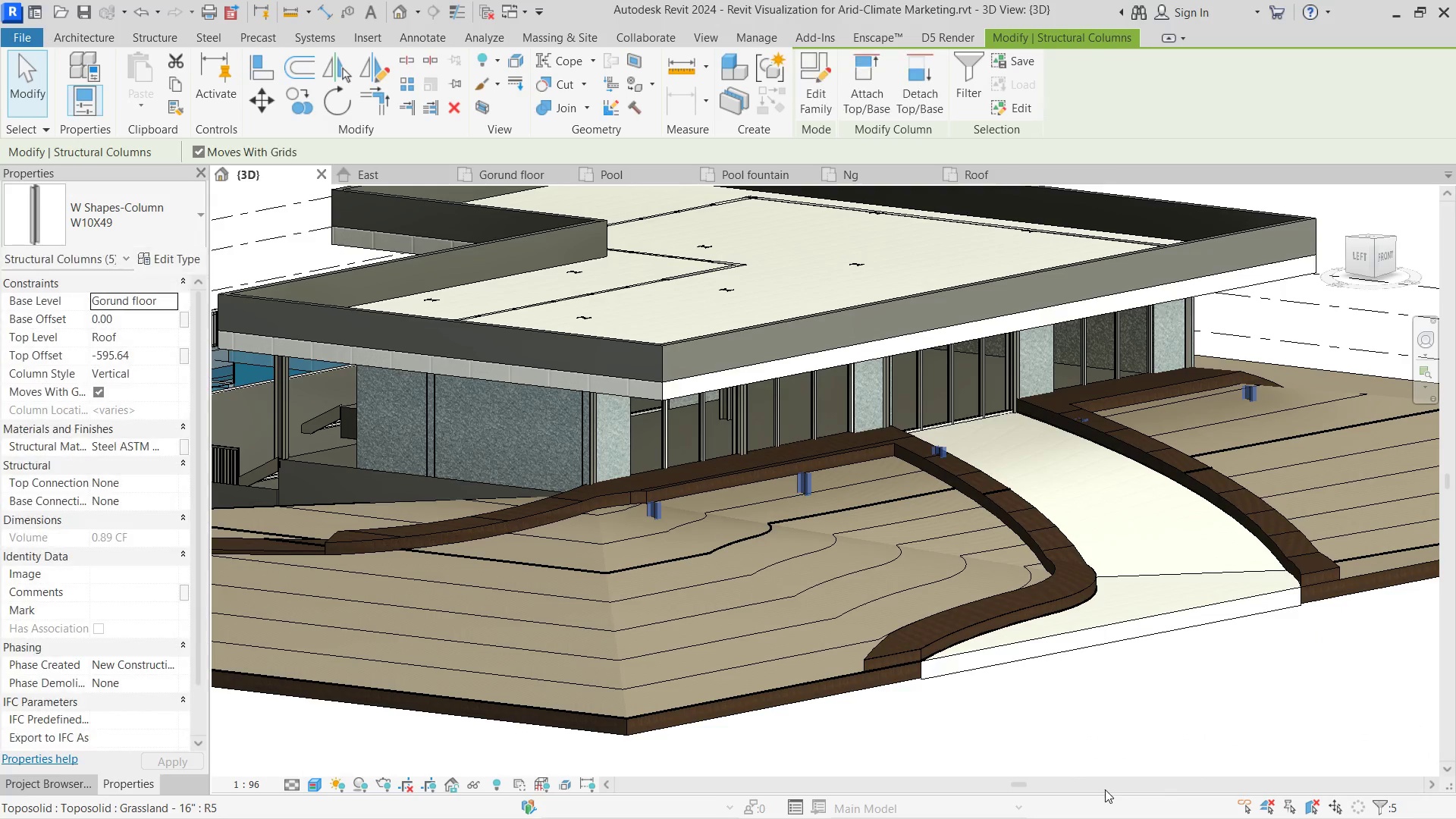 
left_click([1105, 789])
 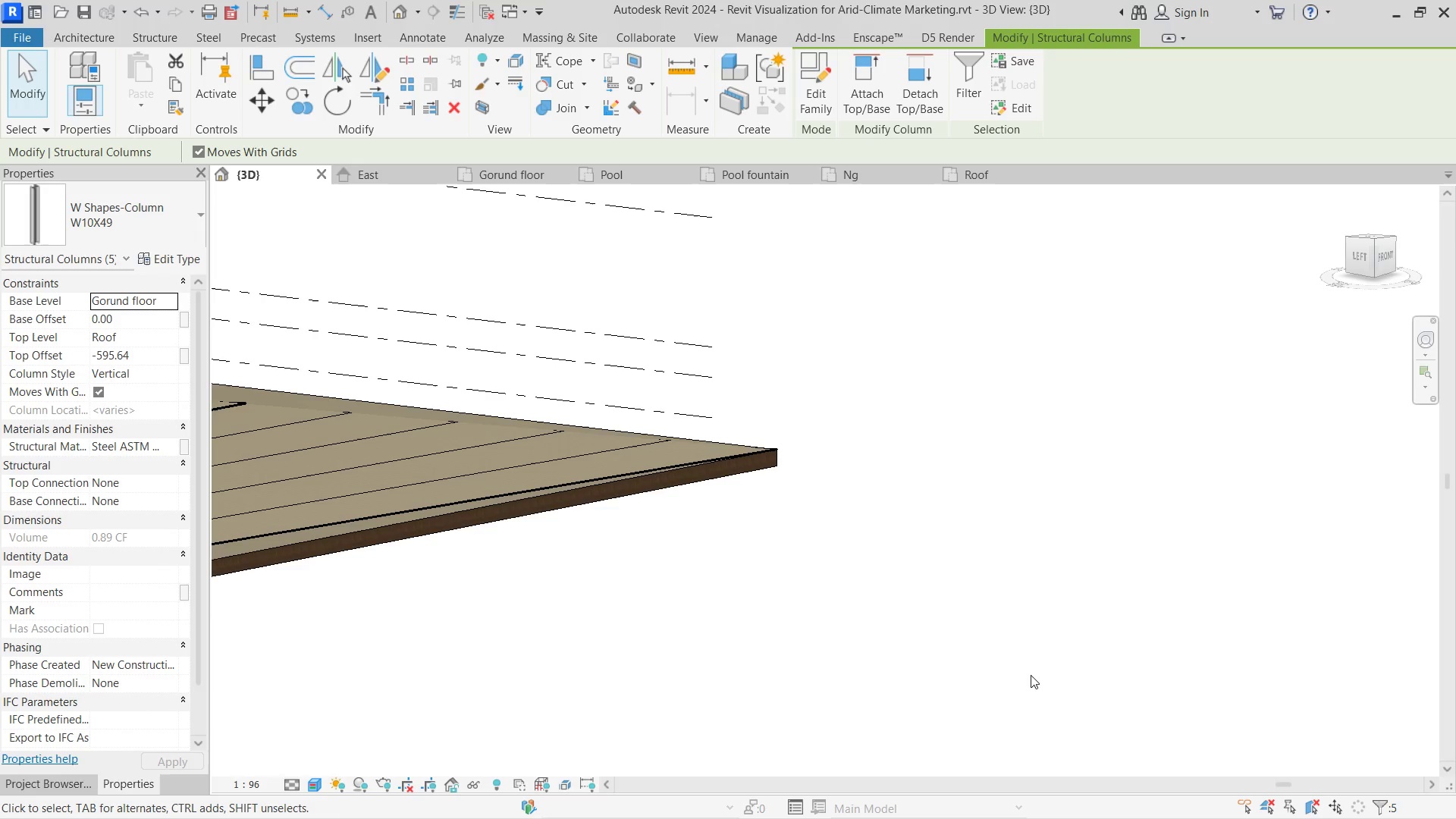 
scroll: coordinate [1030, 675], scroll_direction: down, amount: 9.0
 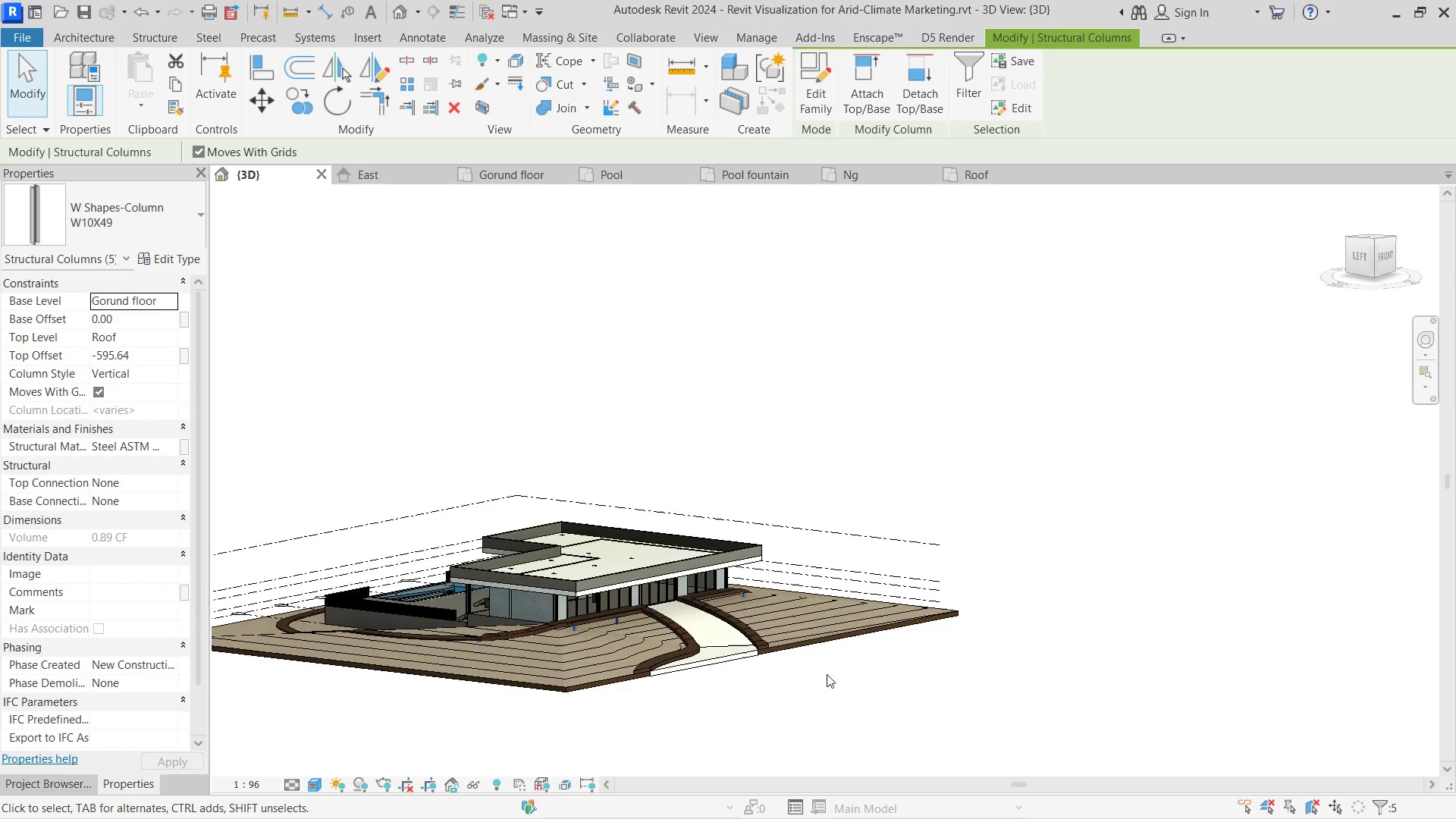 
scroll: coordinate [435, 597], scroll_direction: up, amount: 11.0
 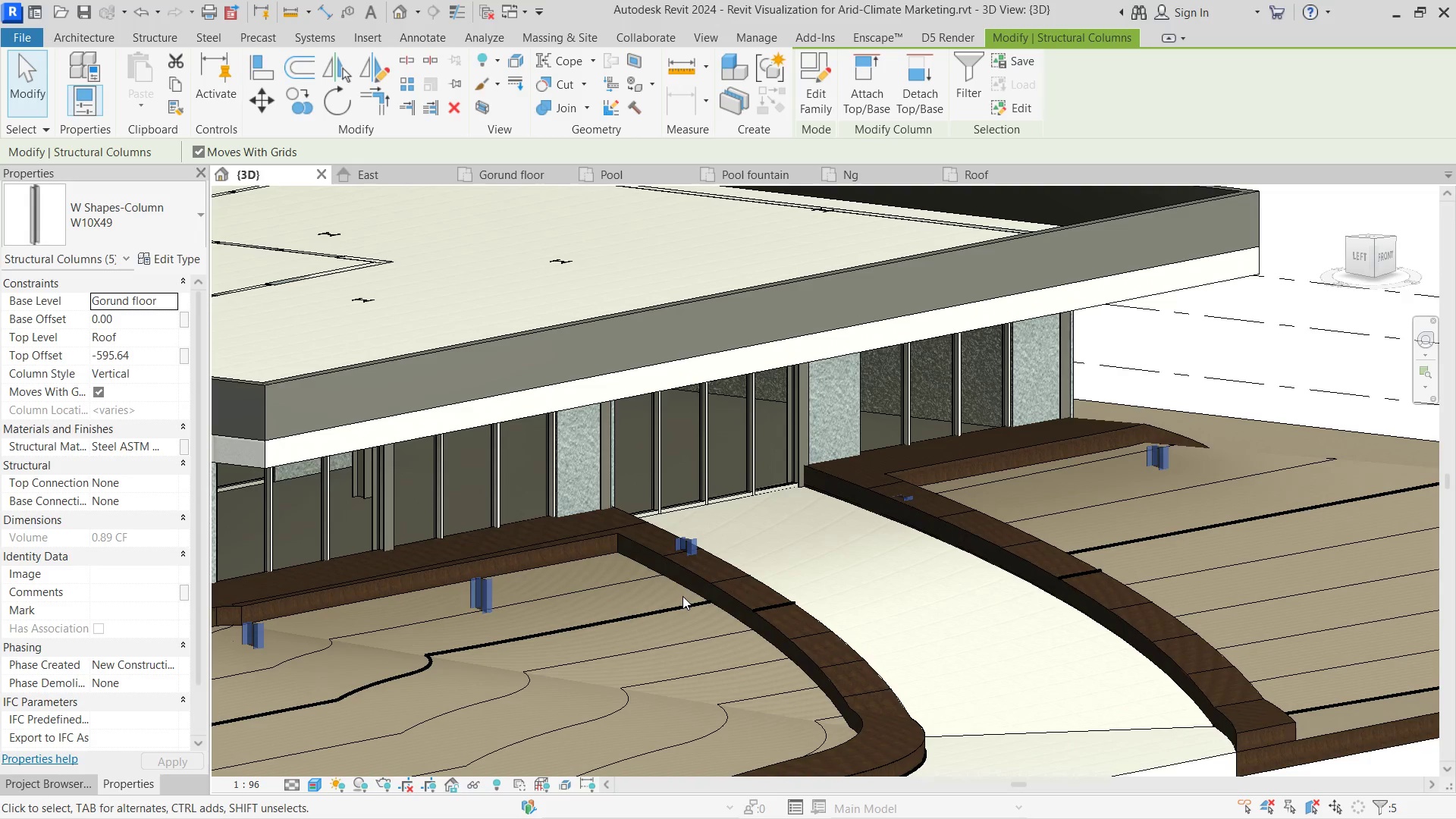 
key(Control+ControlLeft)
 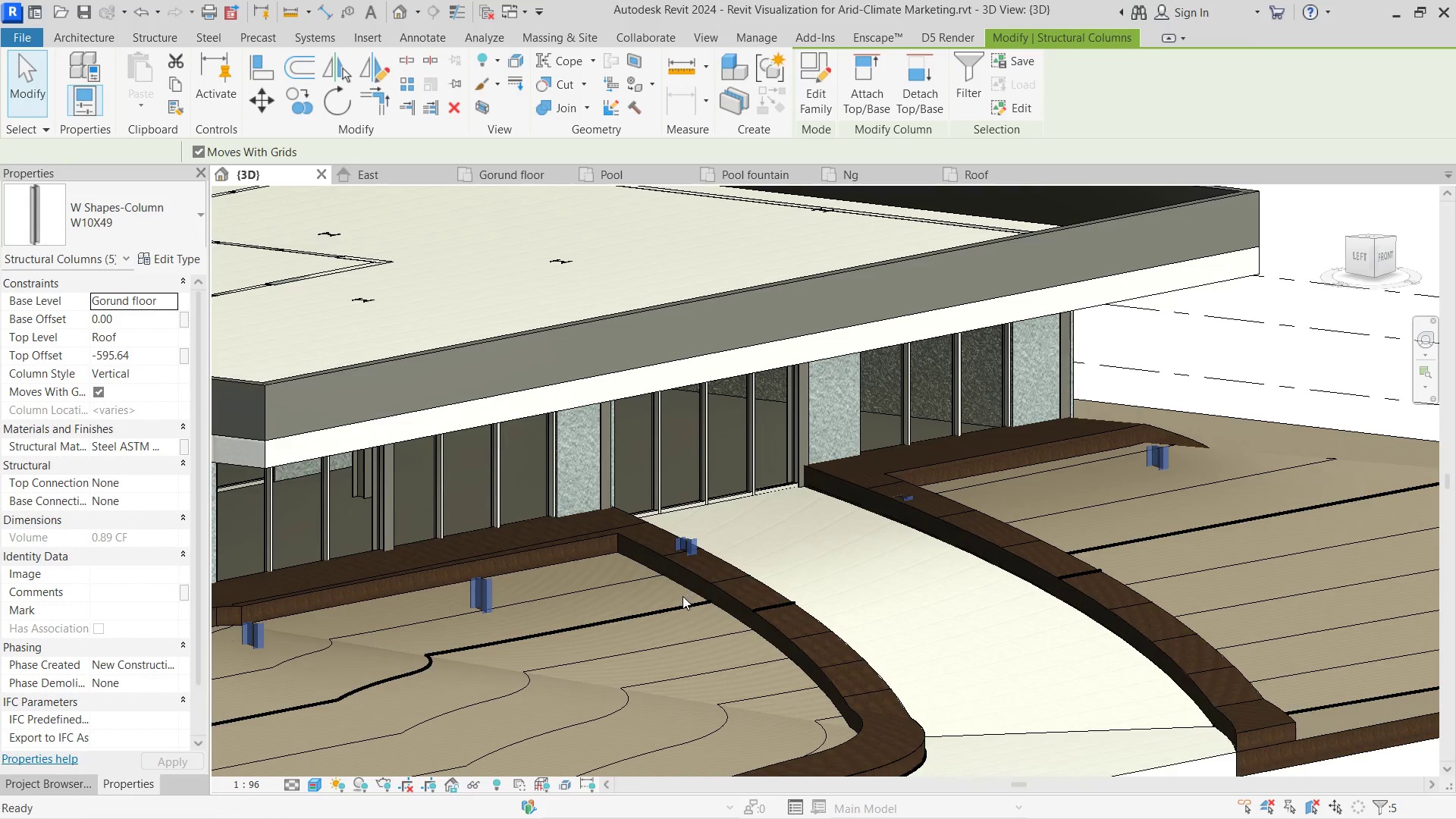 
key(Control+Z)
 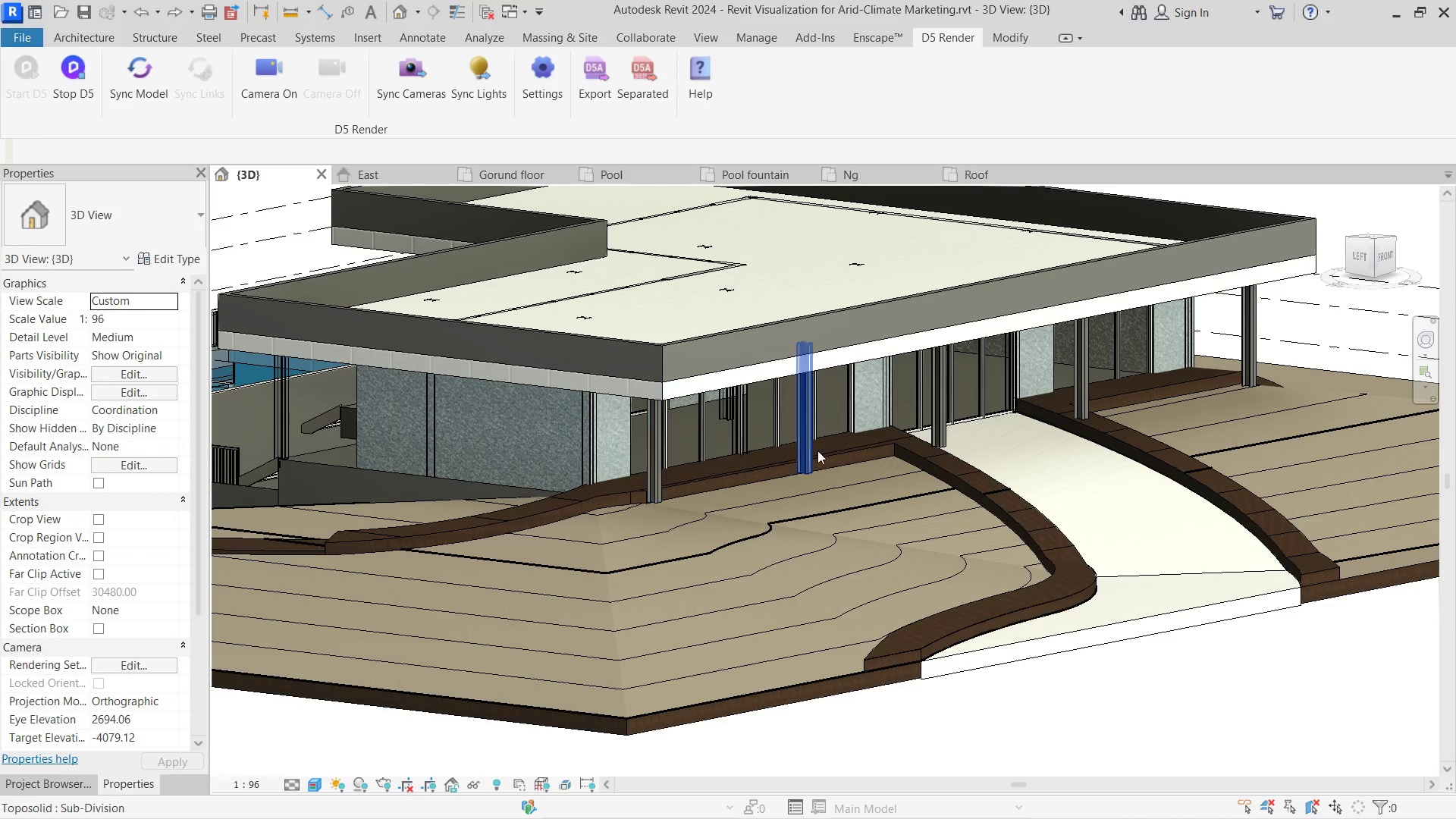 
hold_key(key=ShiftLeft, duration=1.22)
 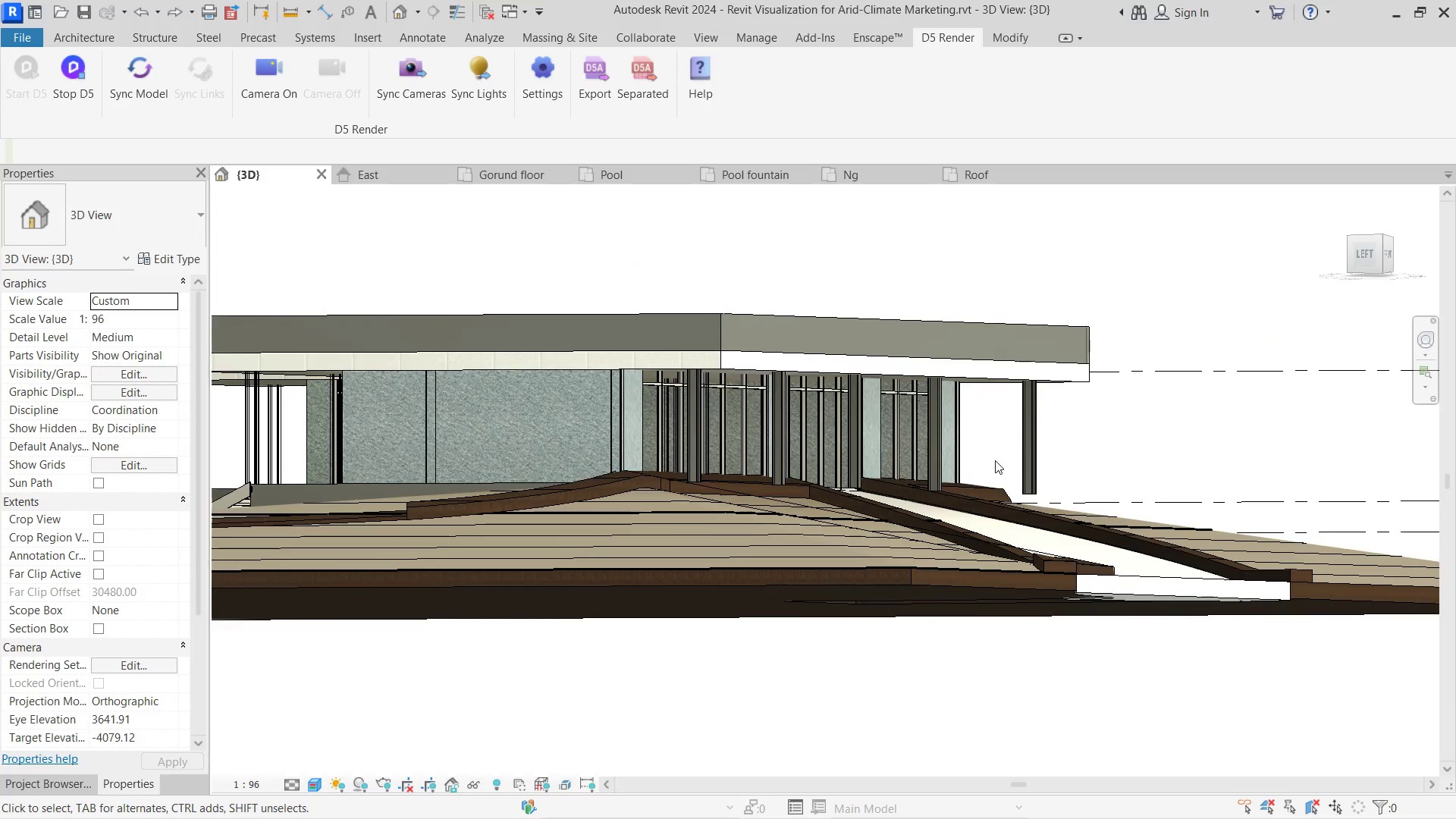 
scroll: coordinate [984, 463], scroll_direction: up, amount: 1.0
 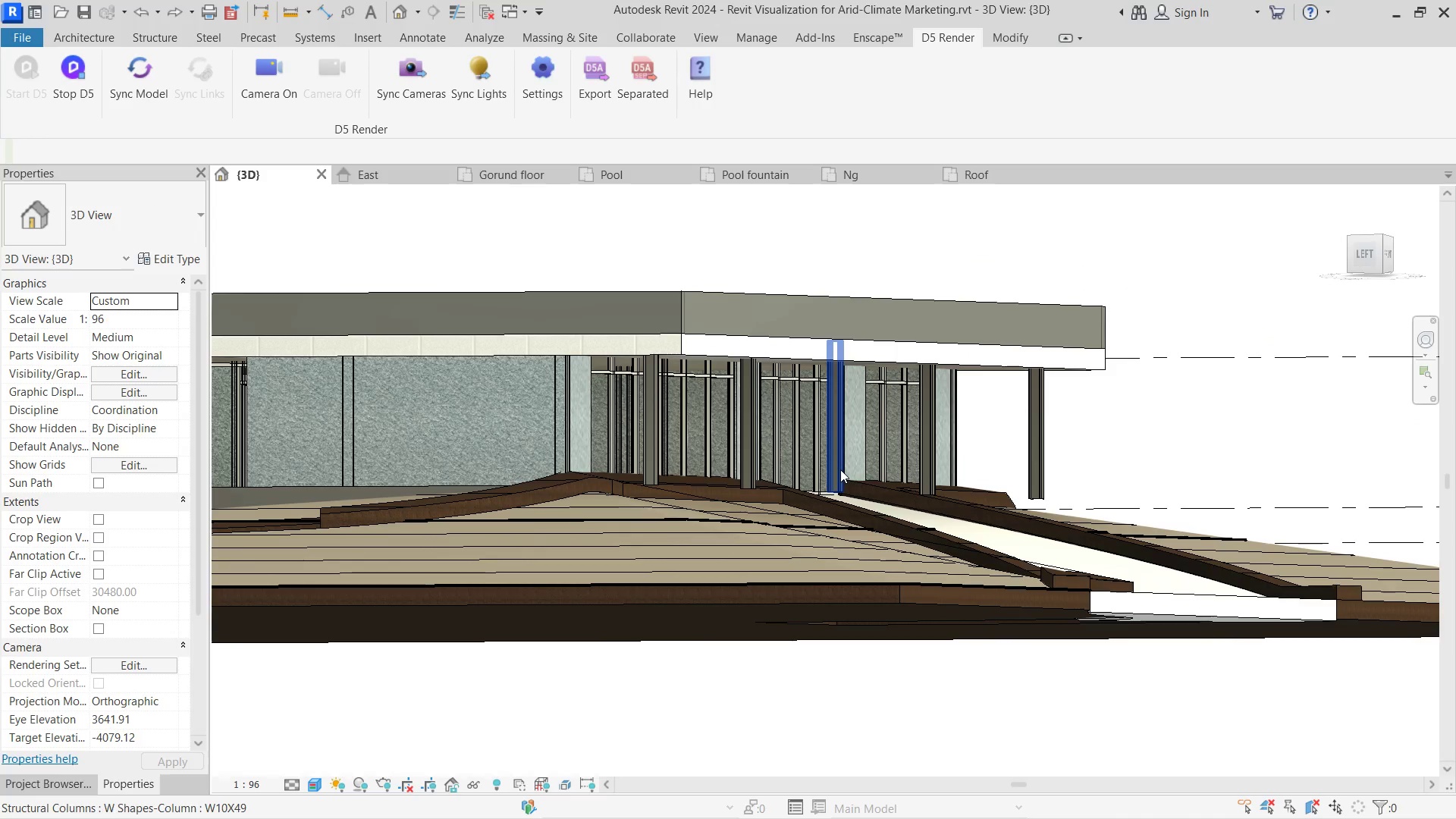 
left_click([840, 469])
 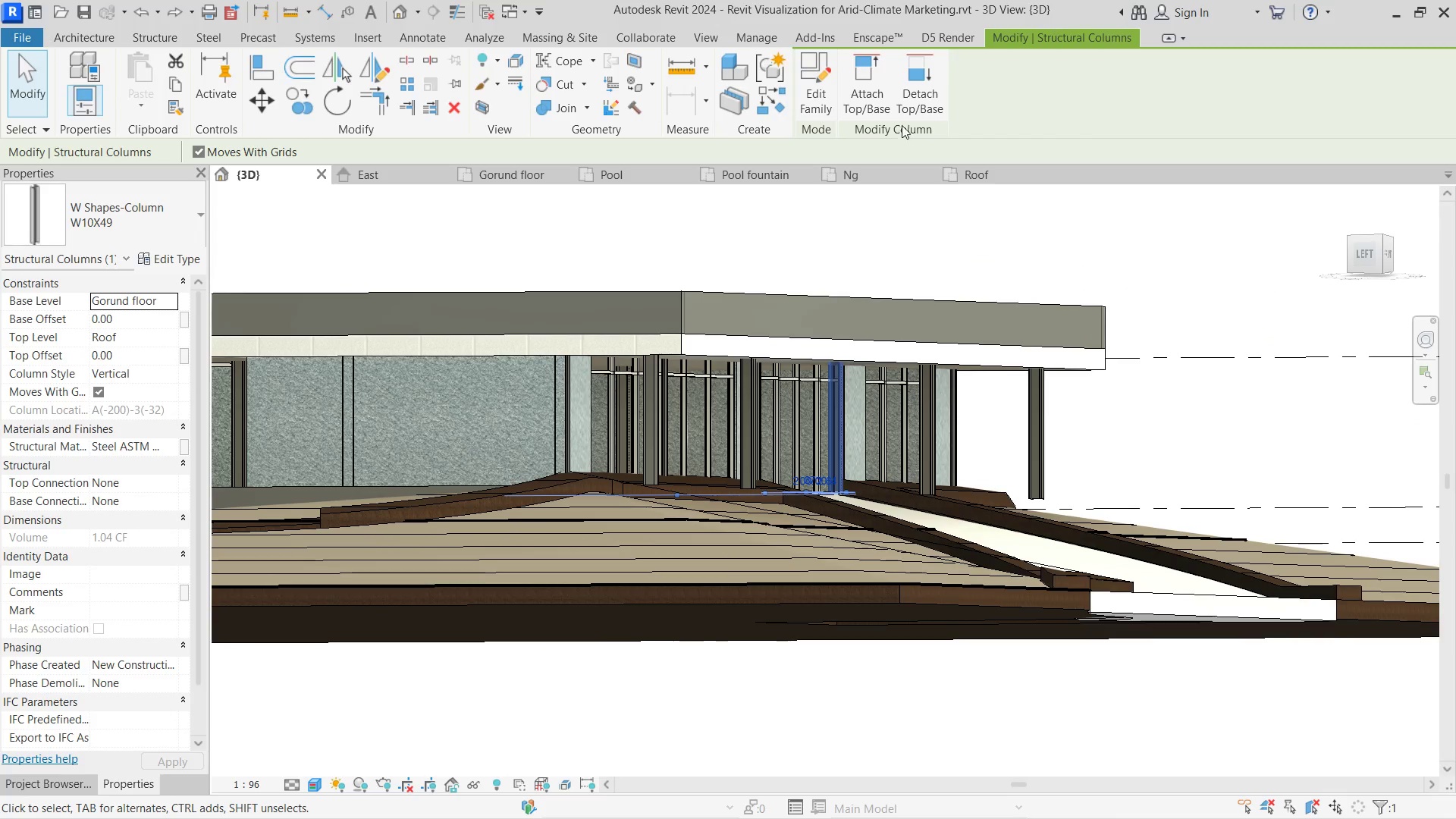 
left_click([913, 92])
 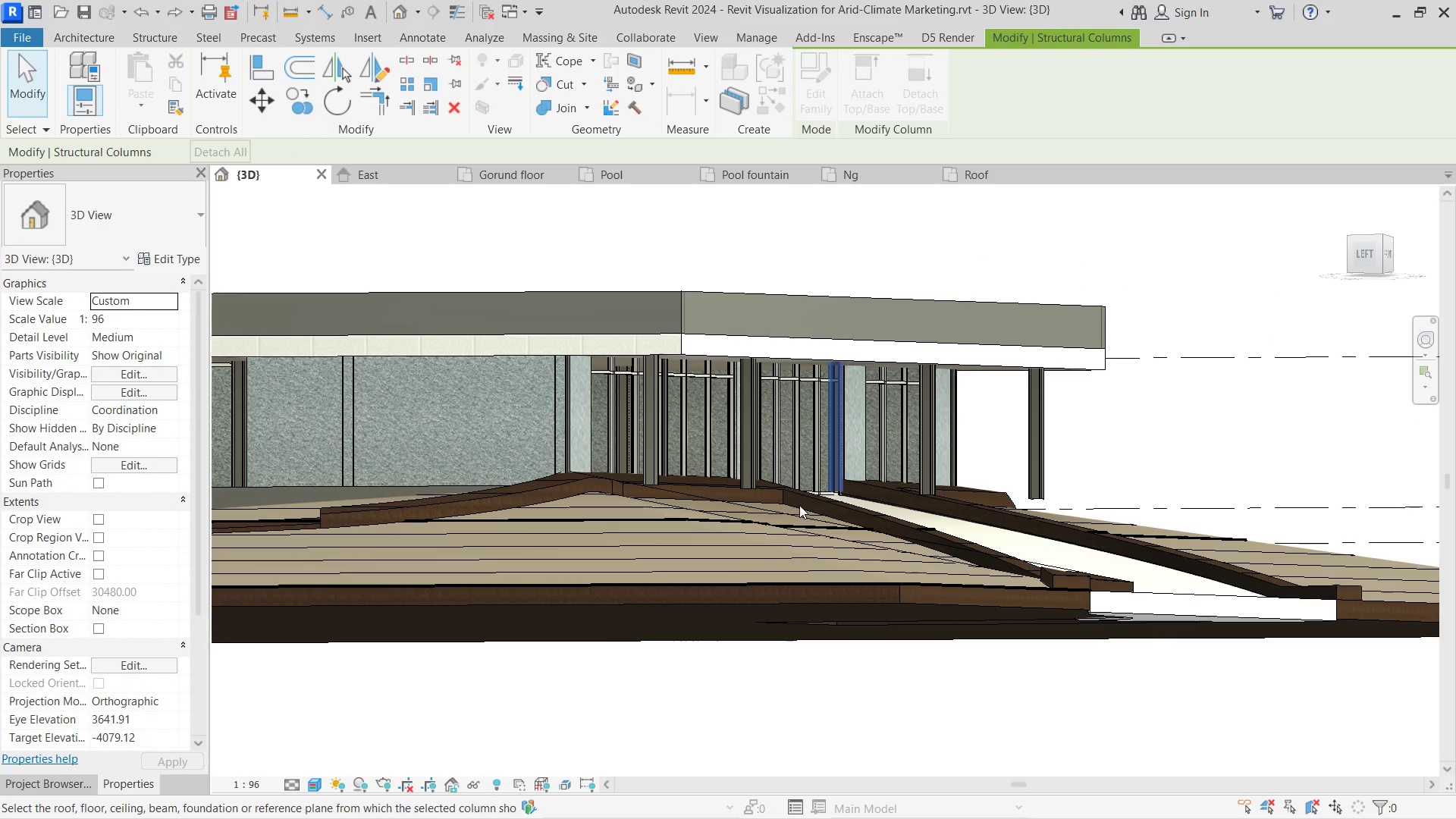 
left_click([802, 541])
 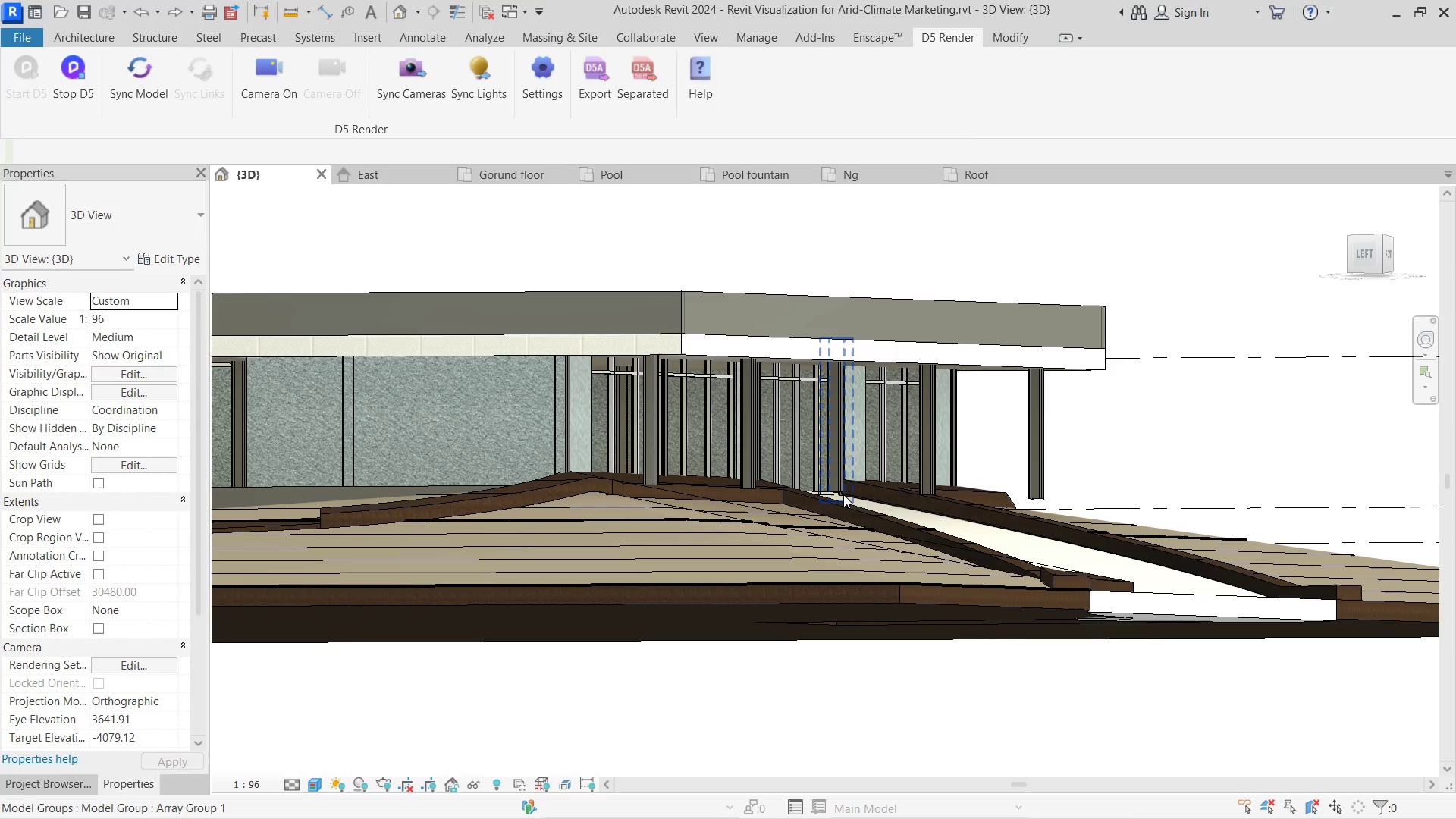 
left_click([843, 490])
 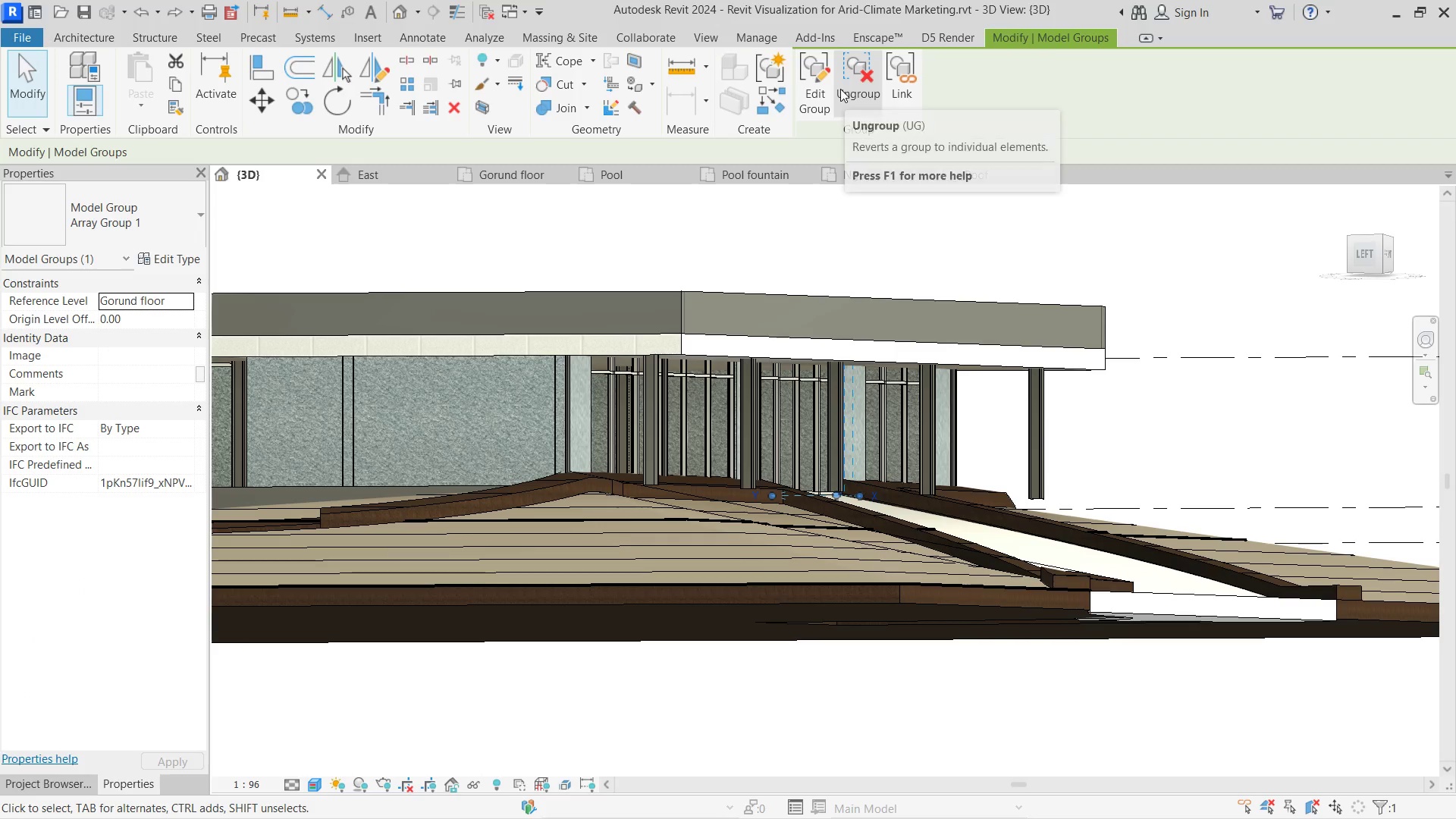 
left_click([814, 77])
 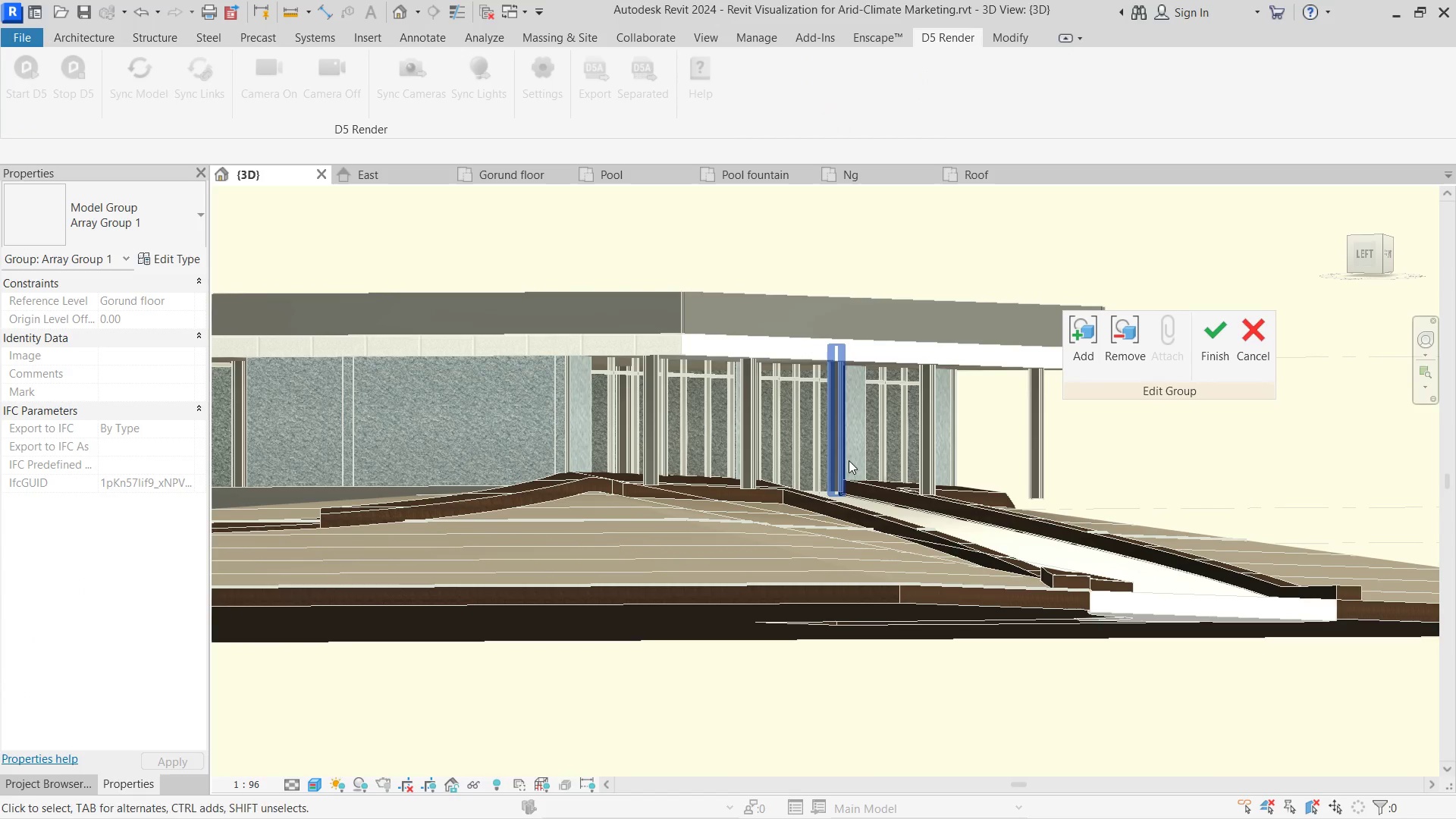 
left_click([830, 468])
 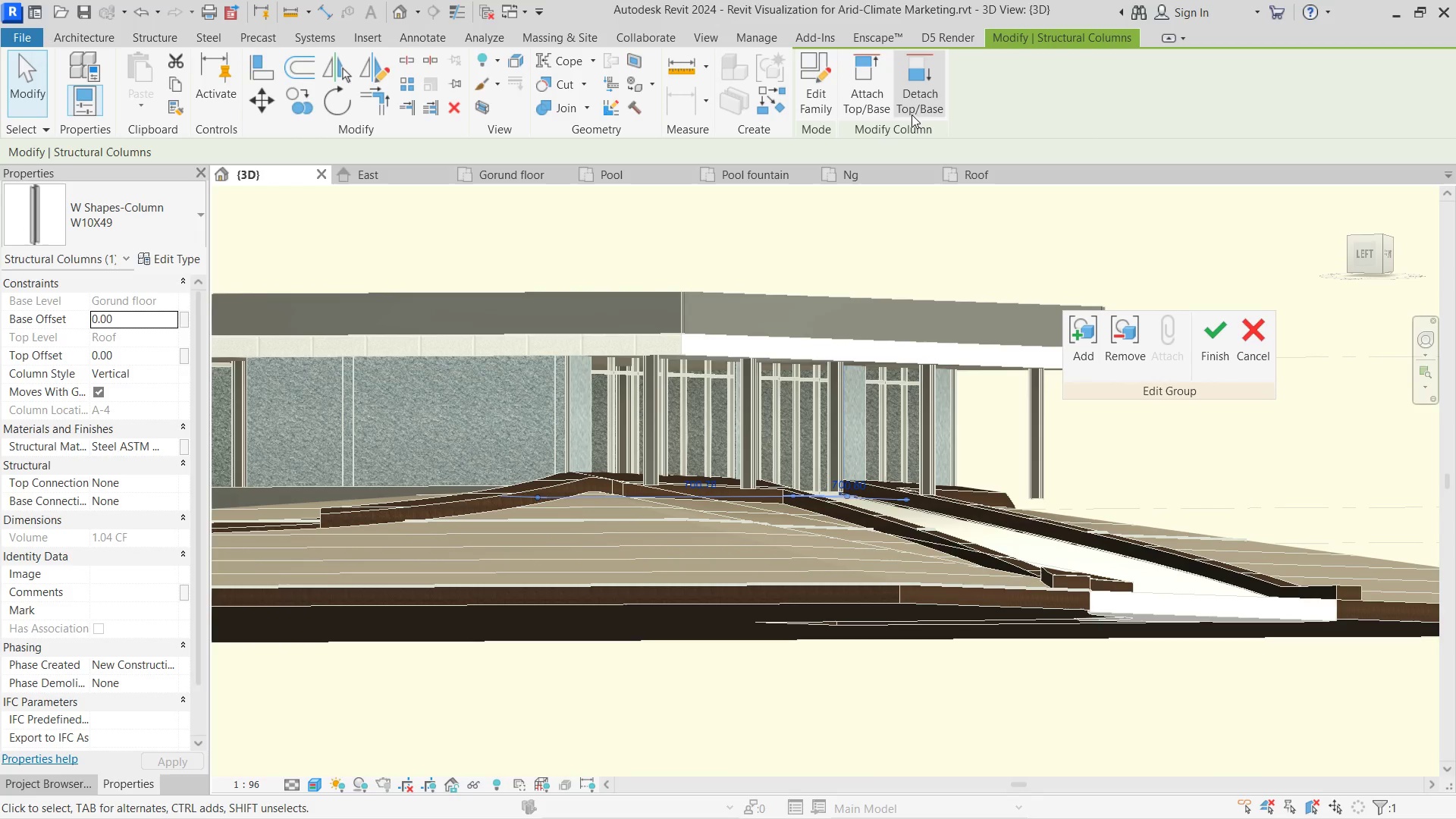 
left_click_drag(start_coordinate=[912, 102], to_coordinate=[912, 108])
 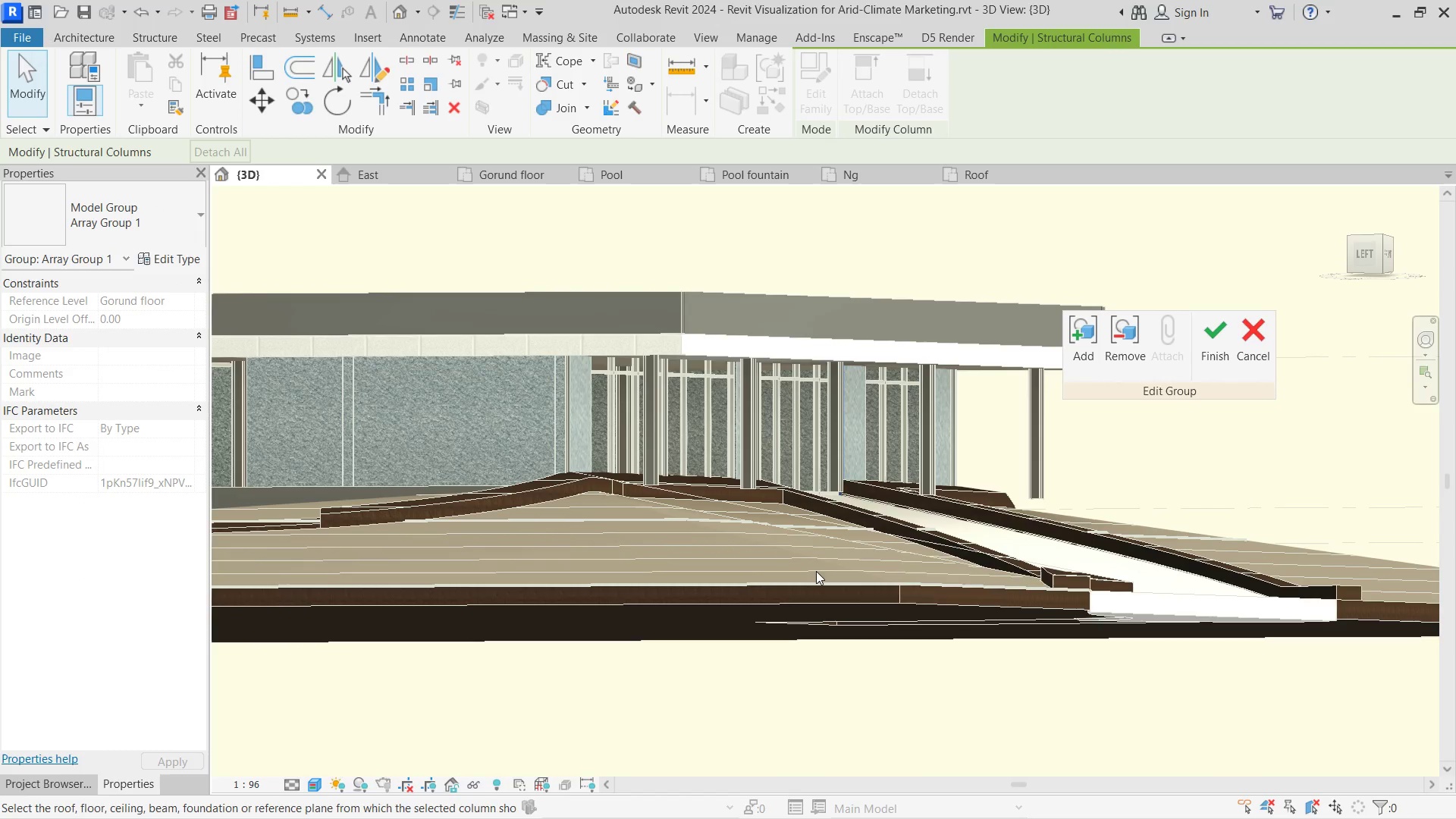 
left_click([816, 539])
 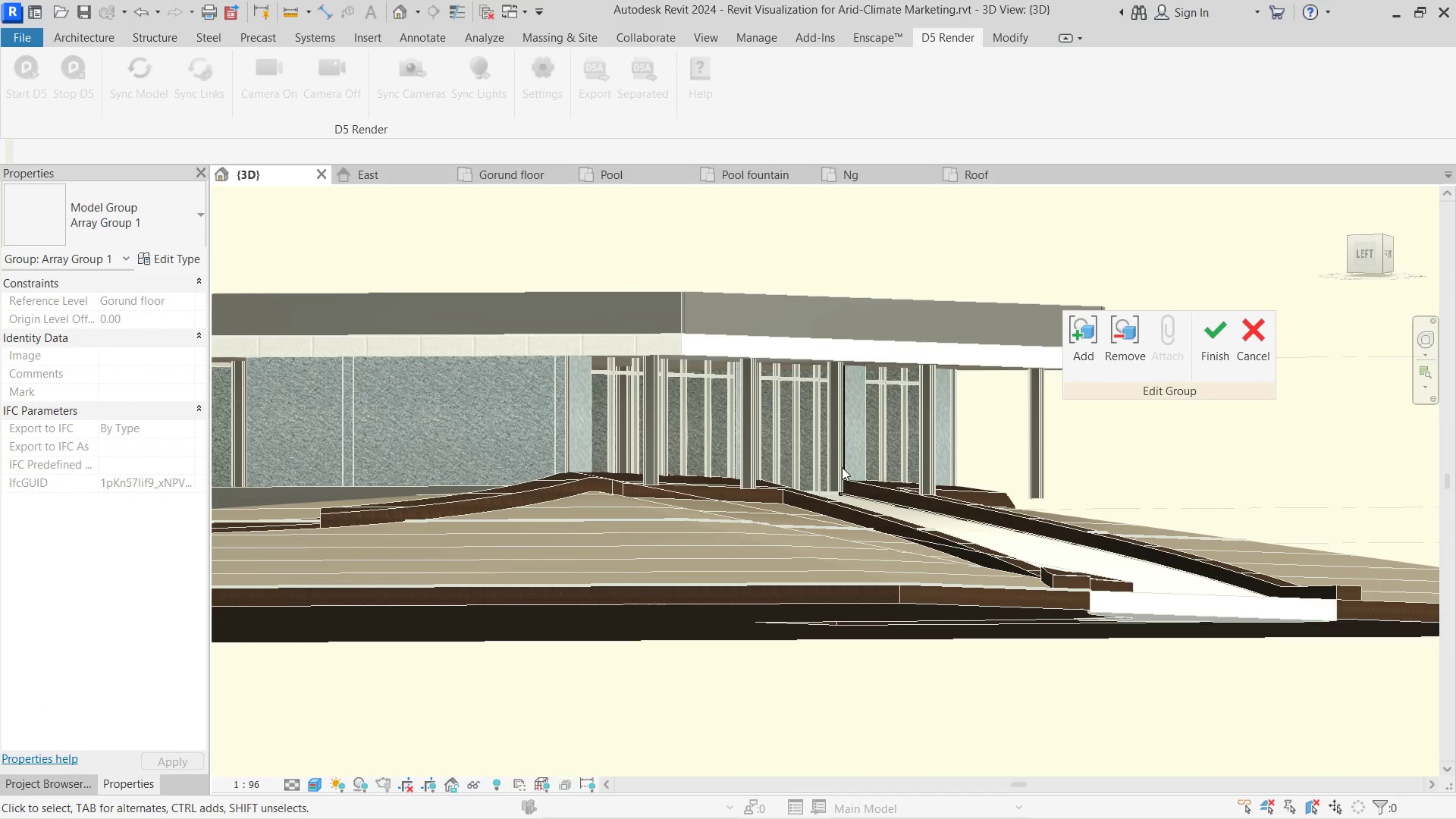 
left_click([842, 467])
 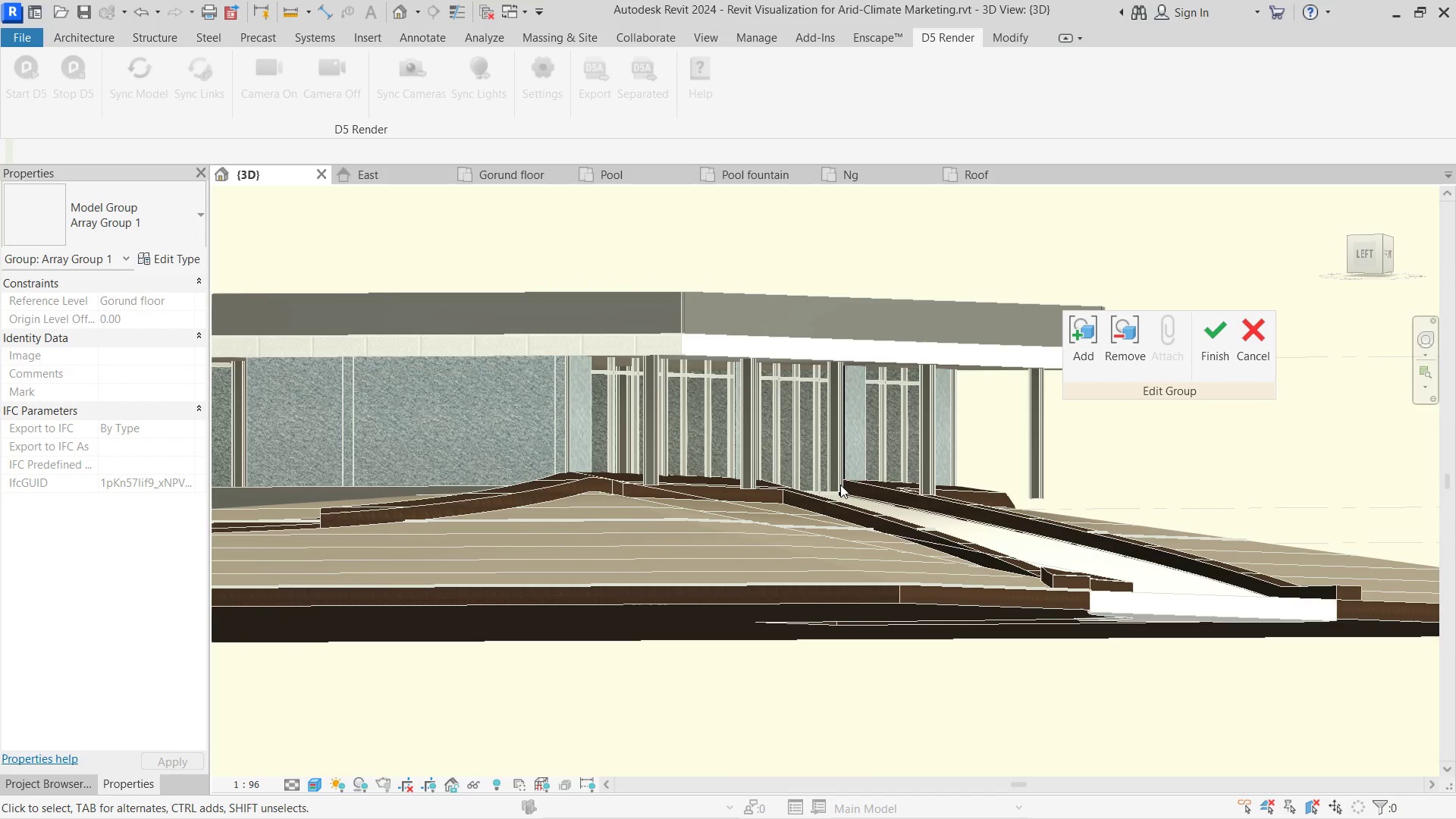 
double_click([840, 485])
 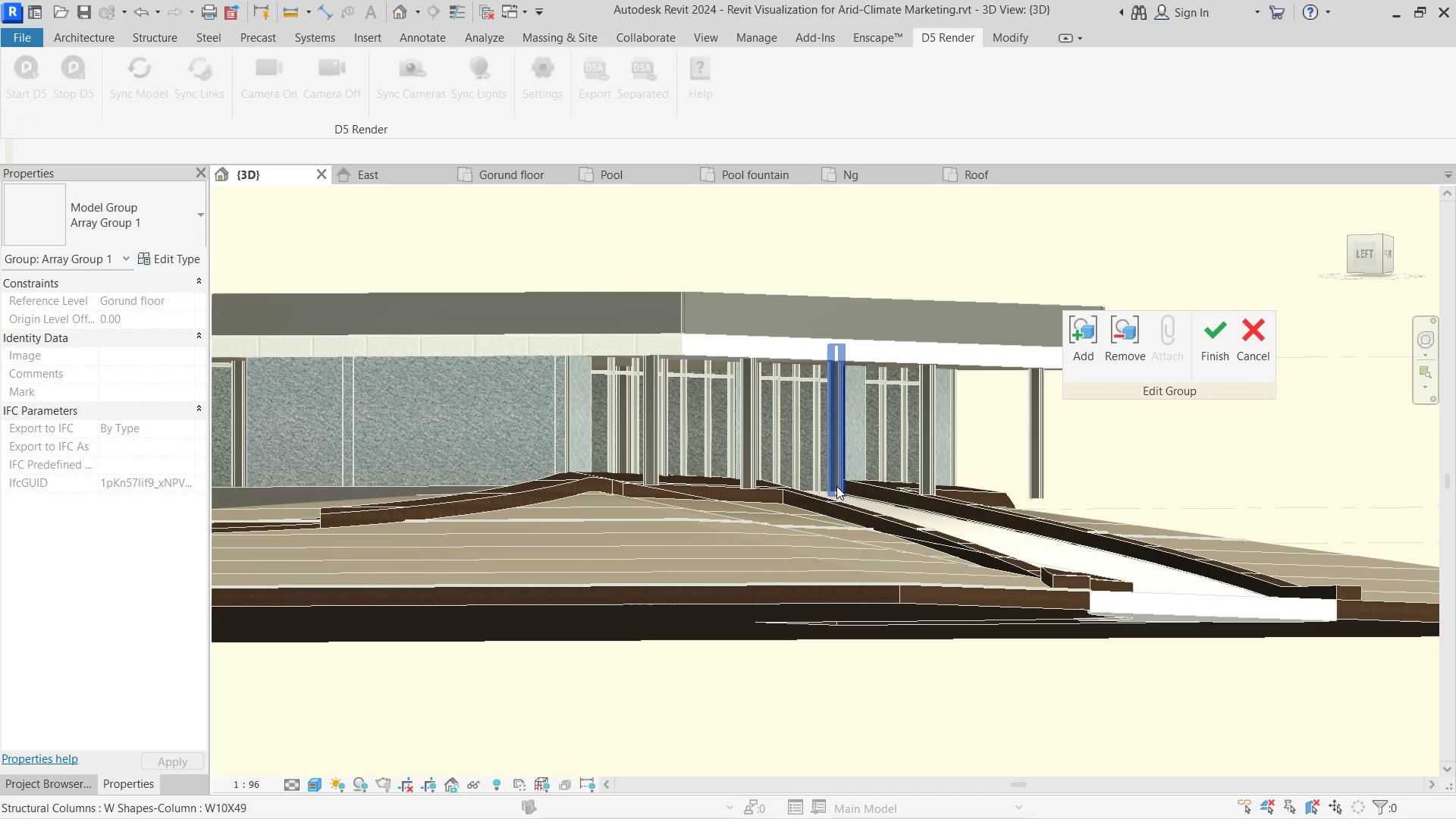 
left_click([836, 486])
 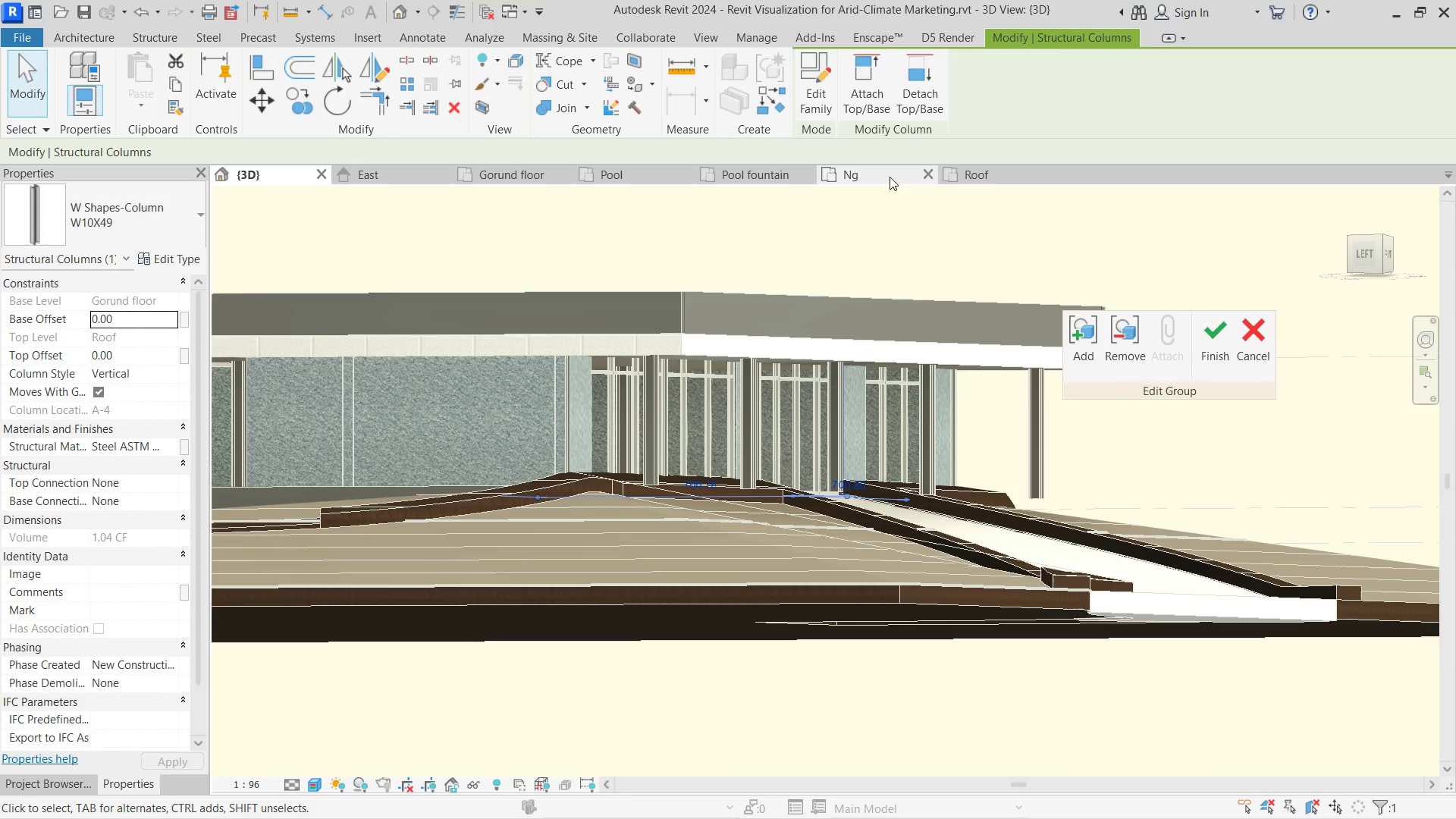 
left_click([903, 89])
 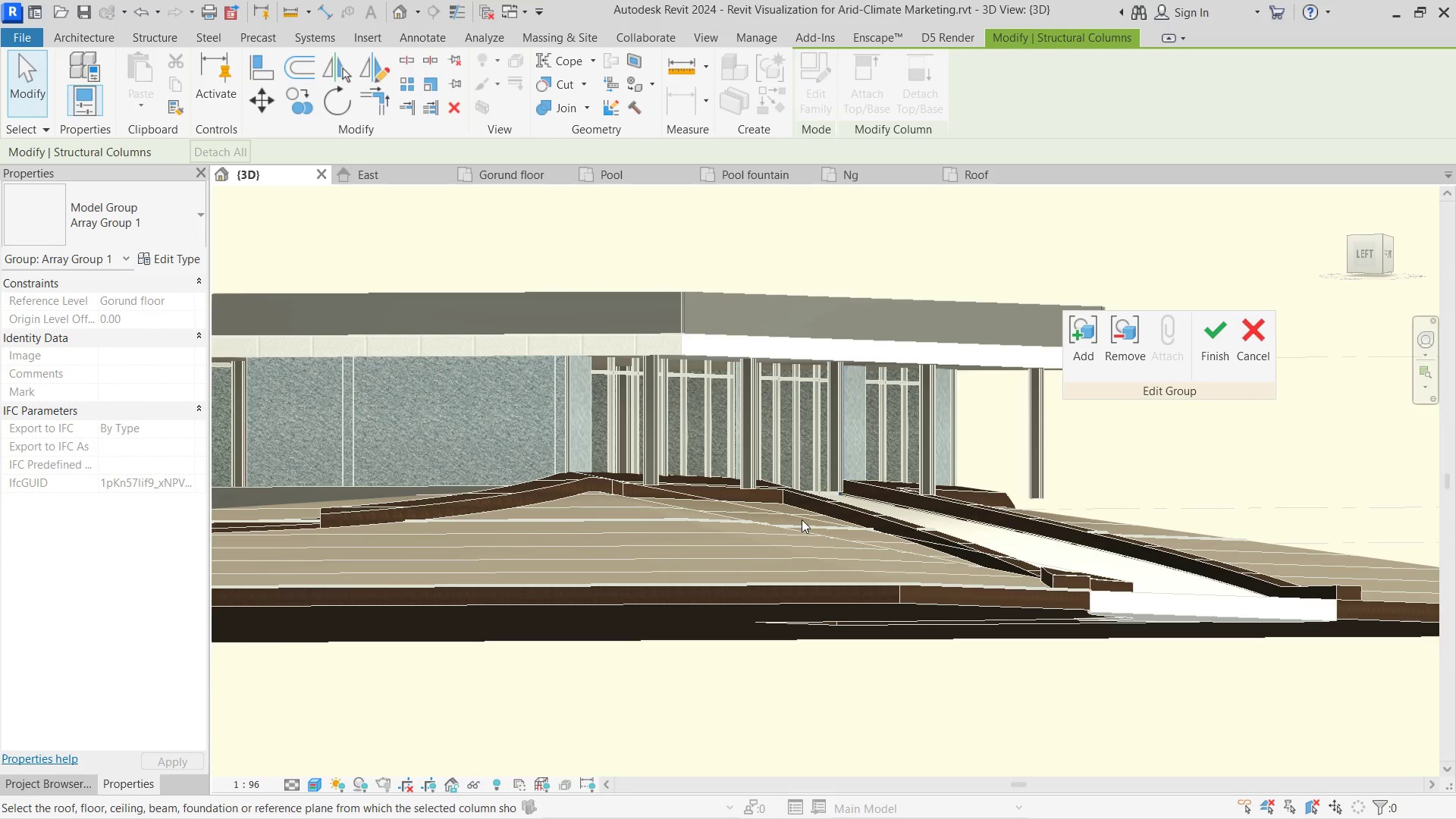 
left_click([814, 513])
 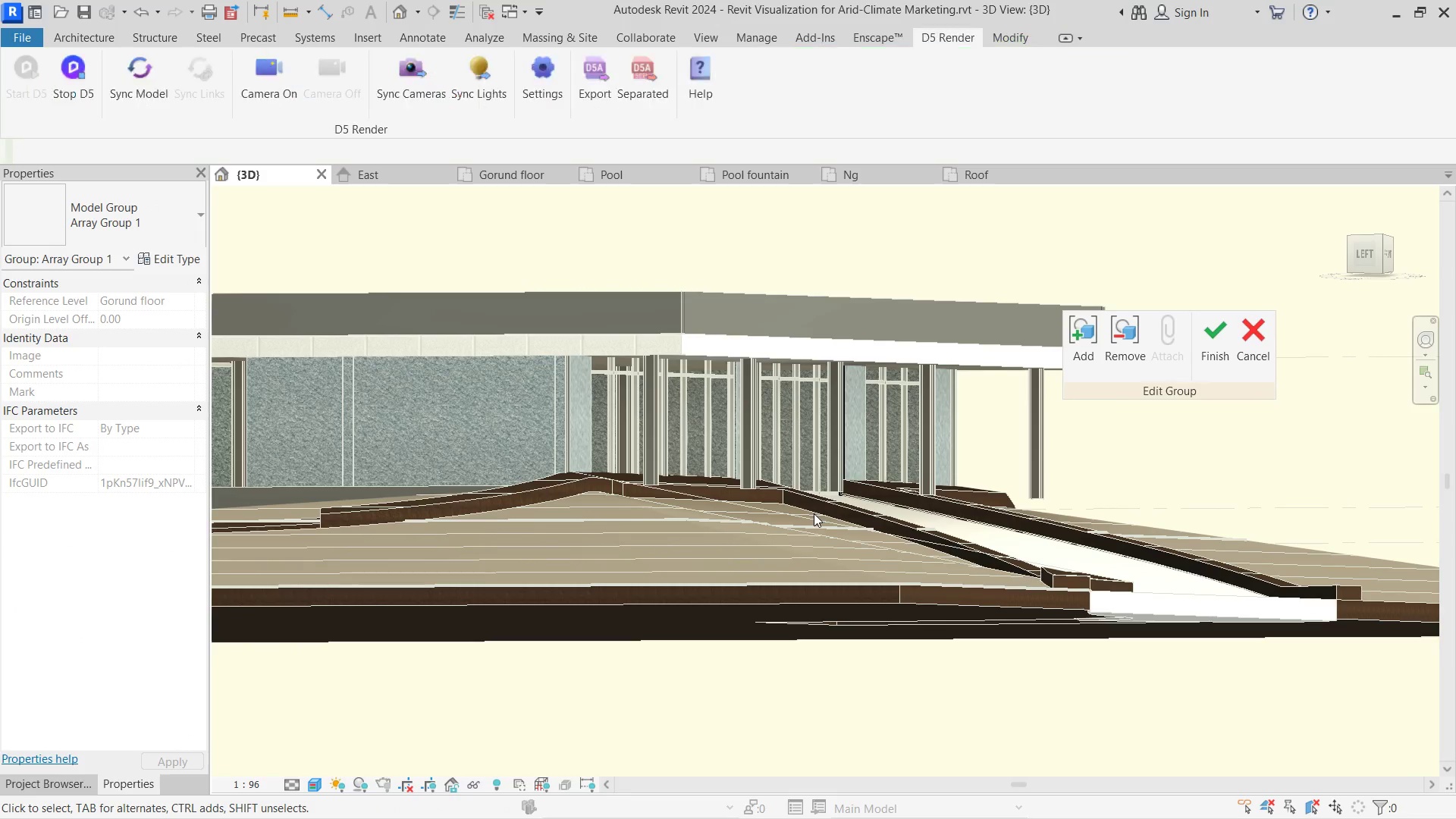 
hold_key(key=ShiftLeft, duration=0.64)
 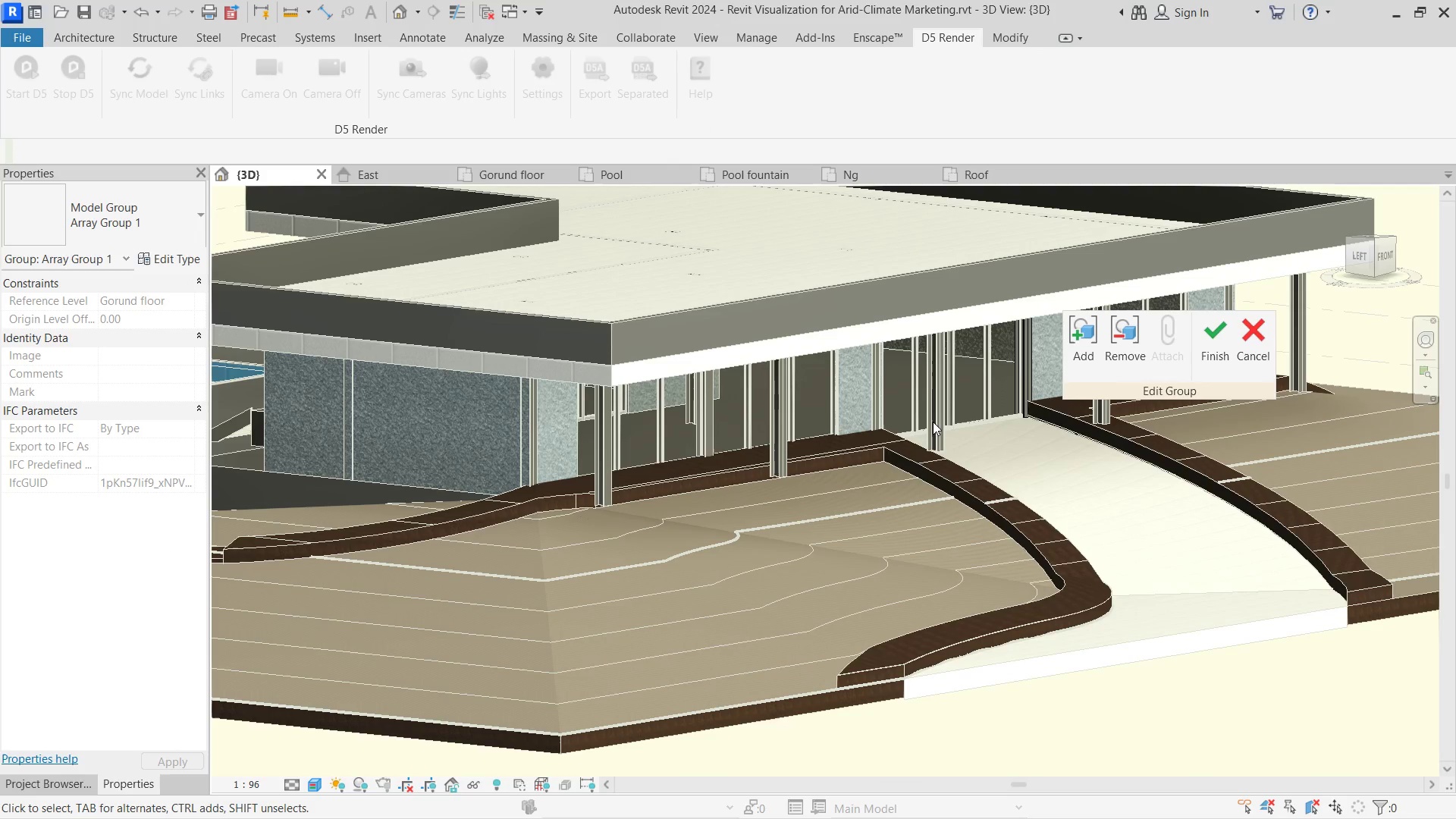 
left_click([933, 422])
 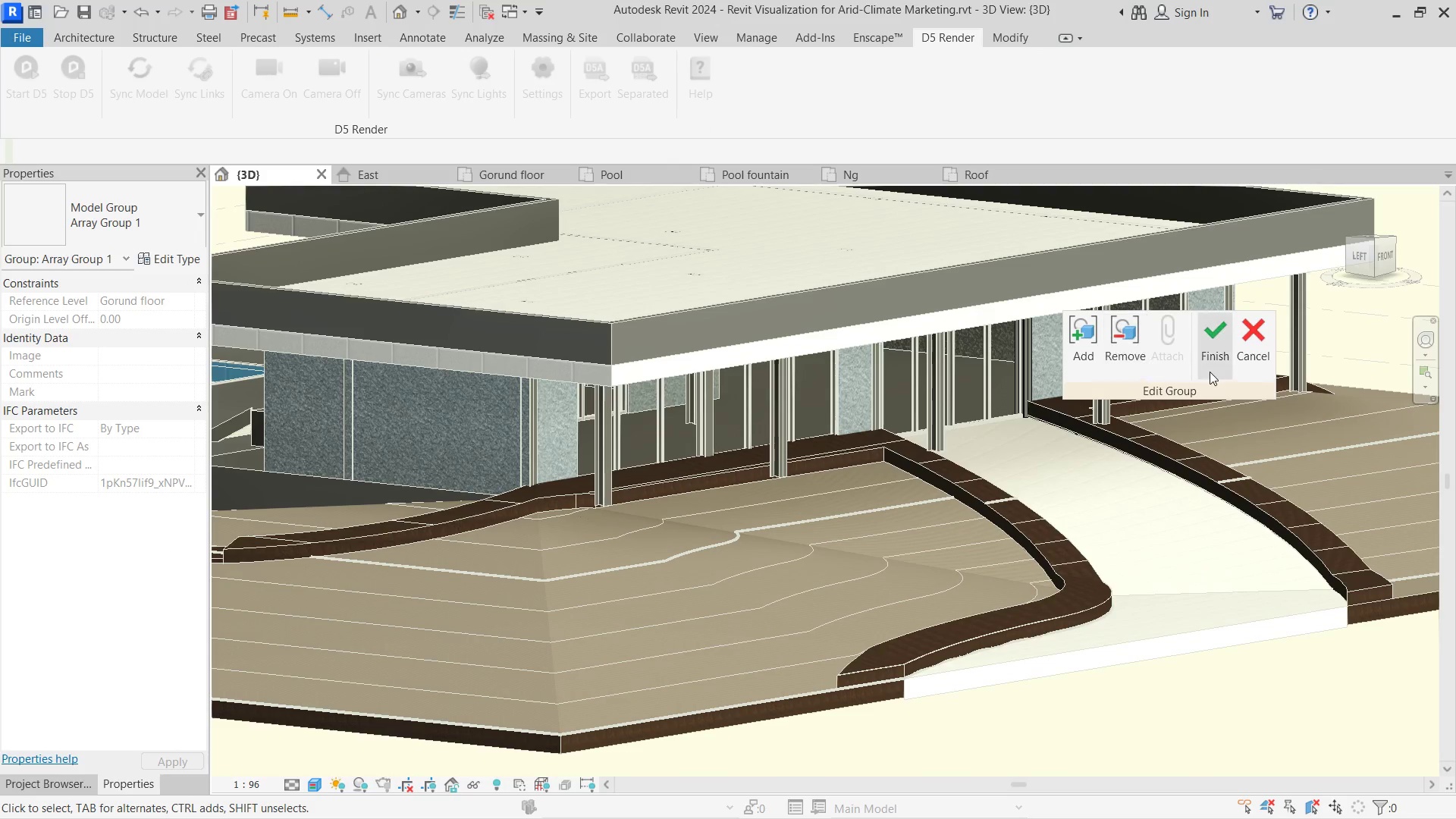 
left_click([1204, 365])
 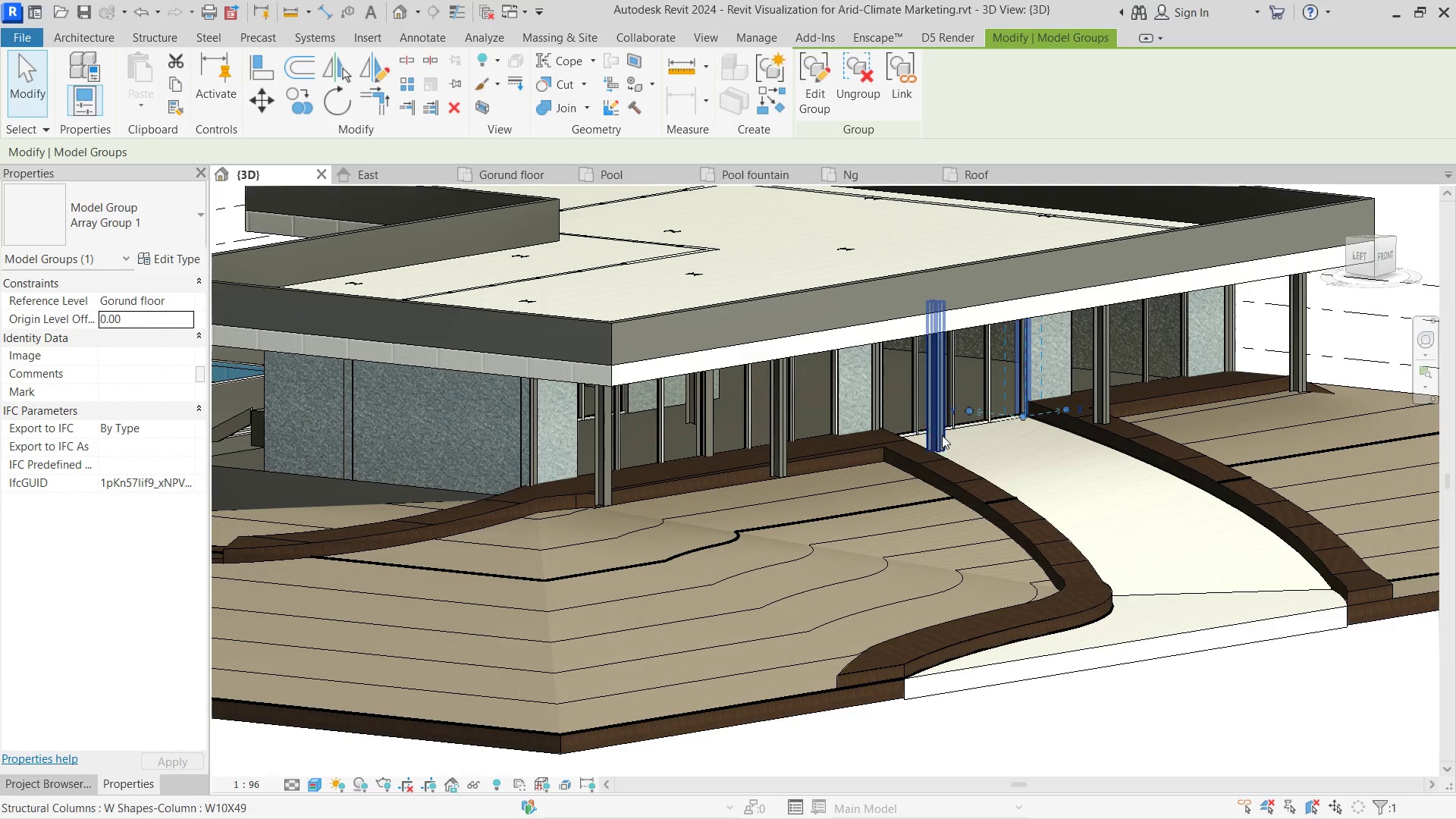 
left_click([940, 438])
 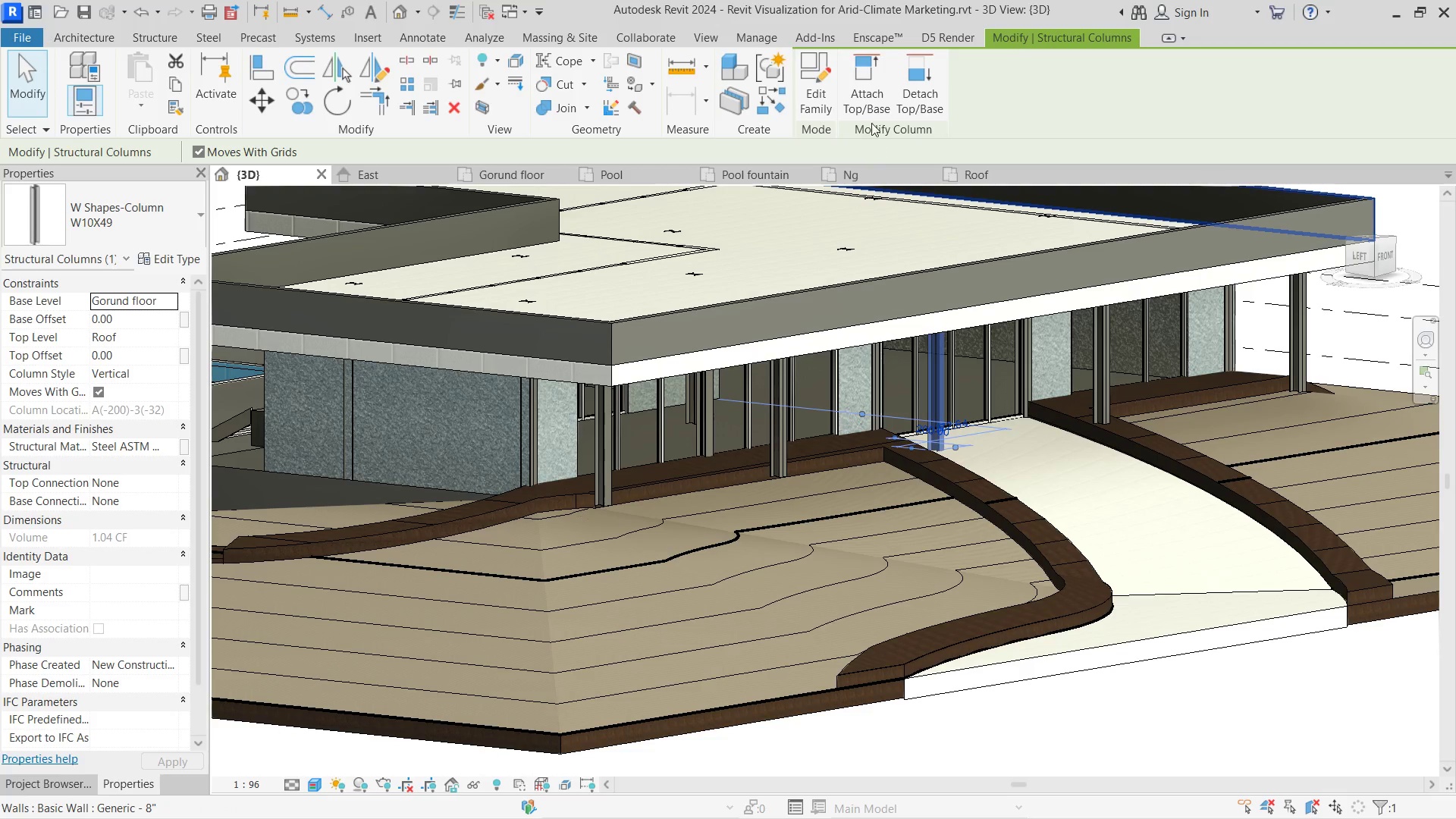 
left_click([870, 72])
 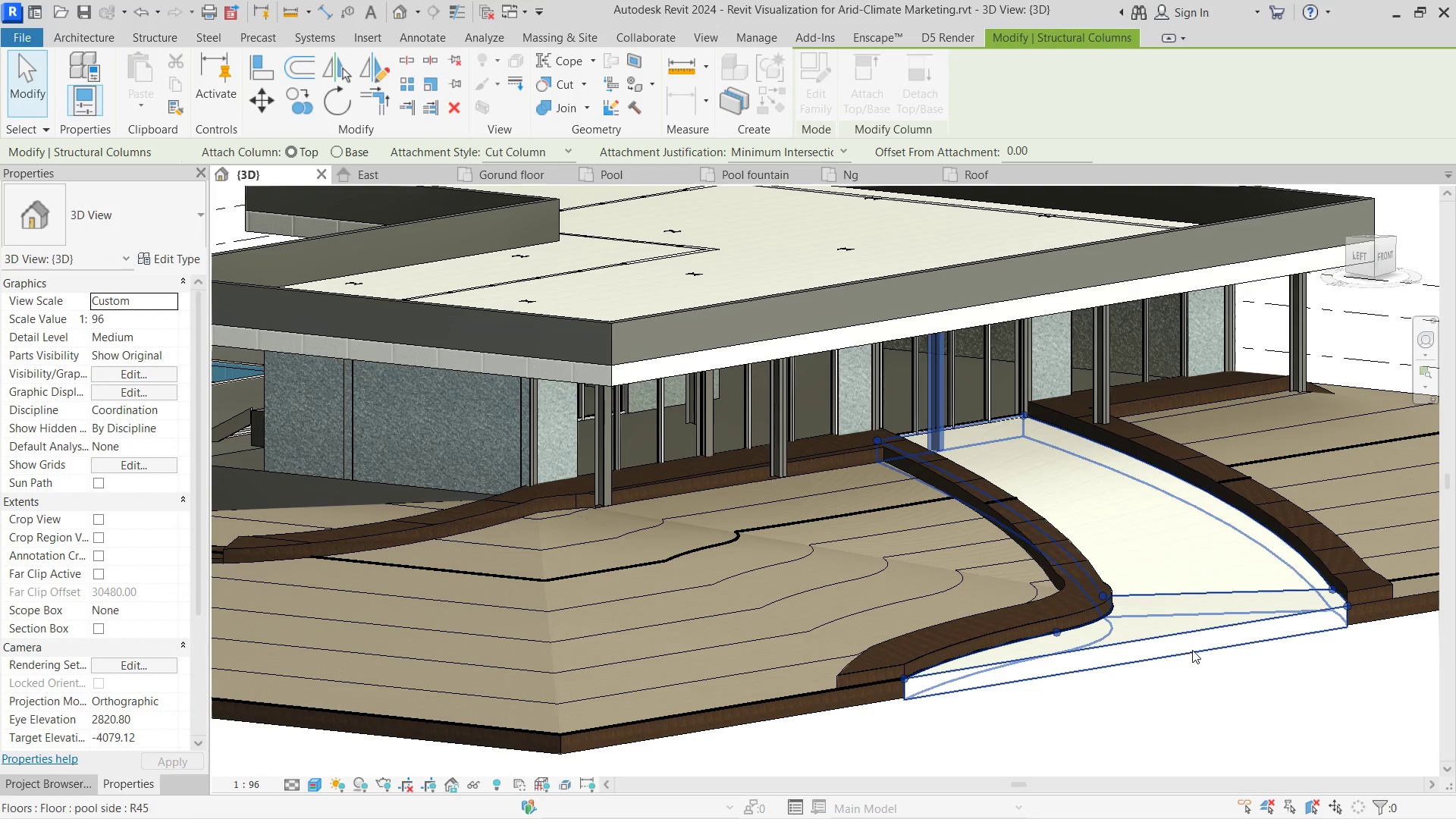 
left_click([1191, 634])
 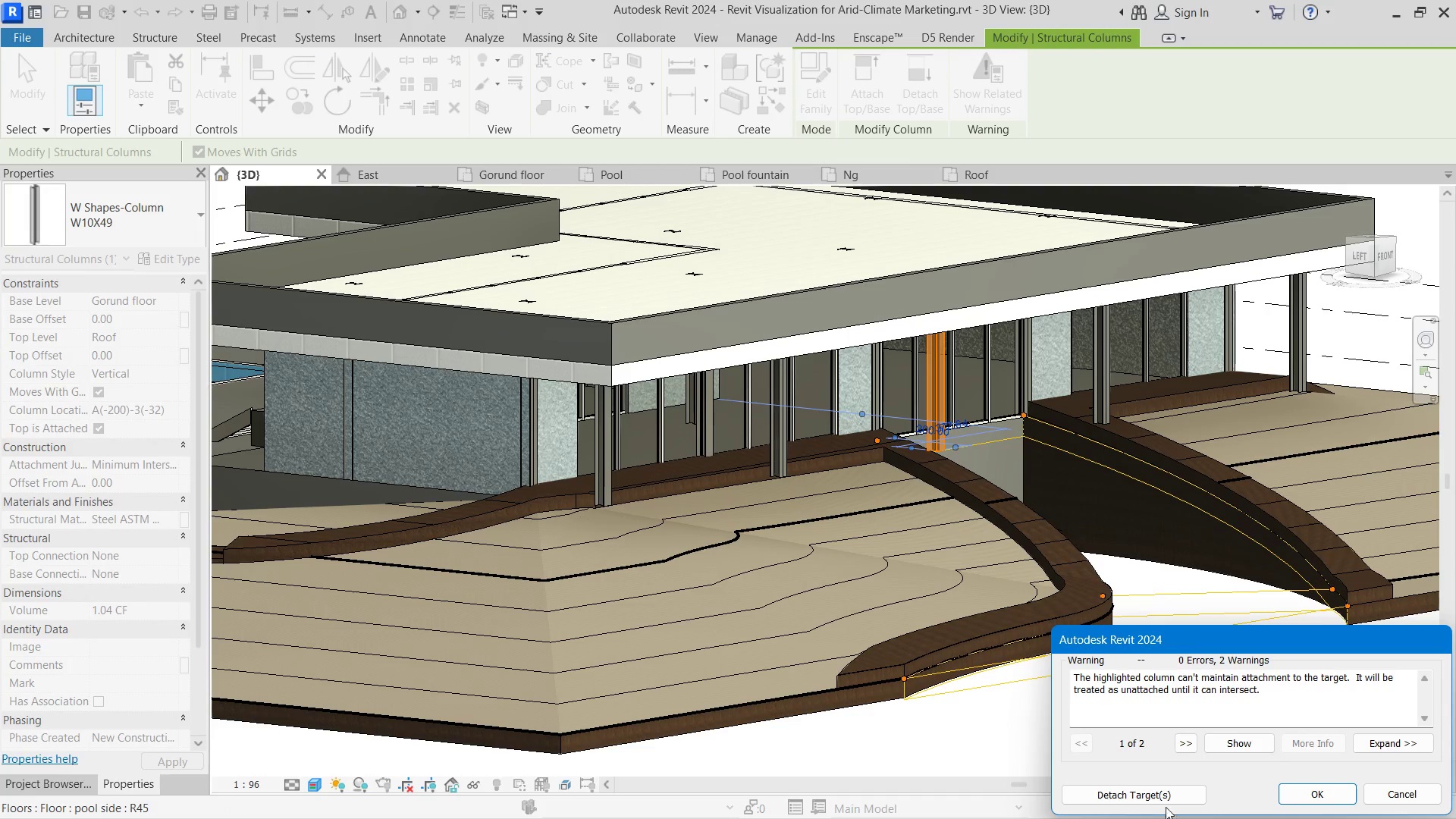 
left_click([1147, 792])
 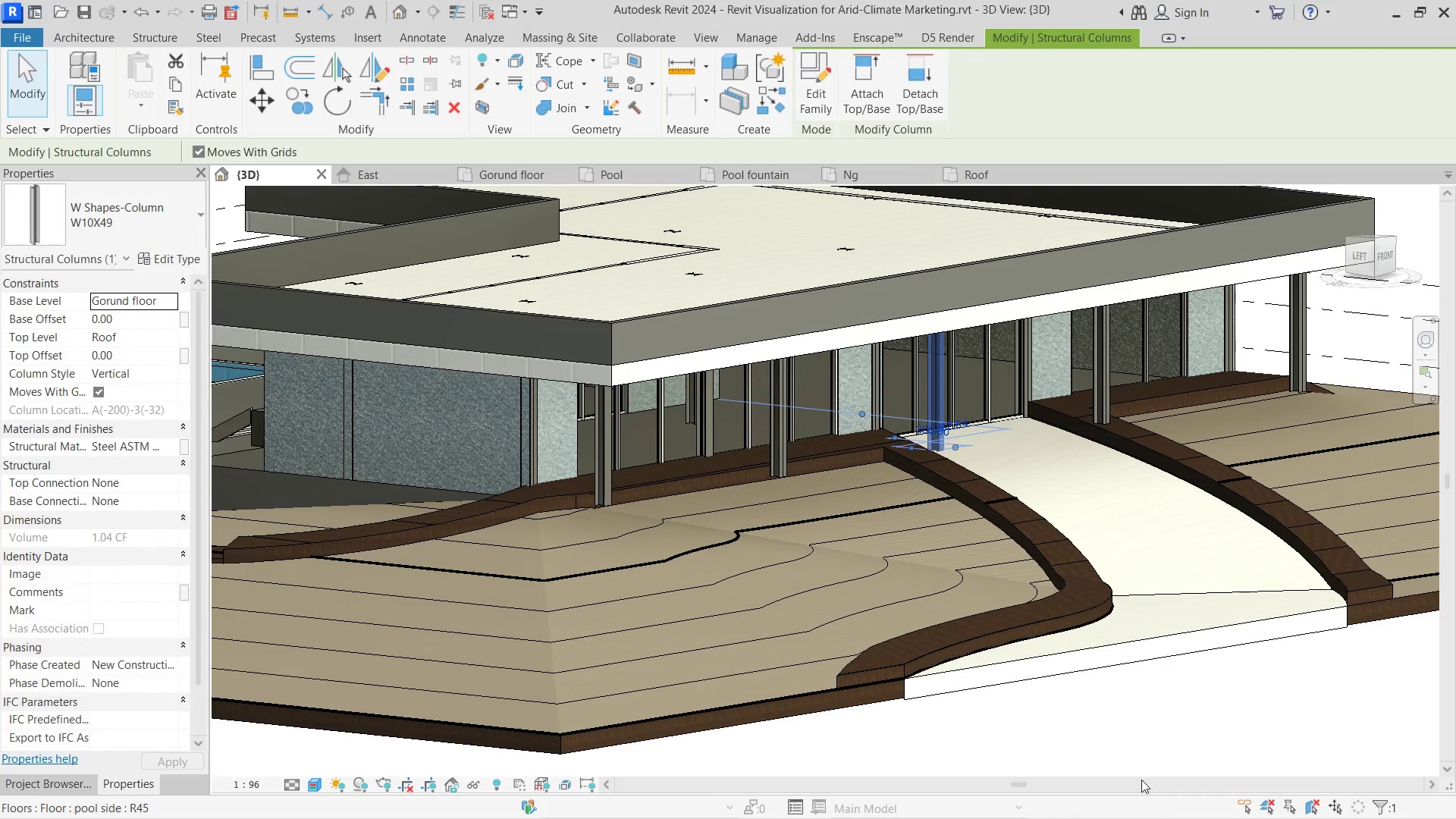 
left_click([1132, 758])
 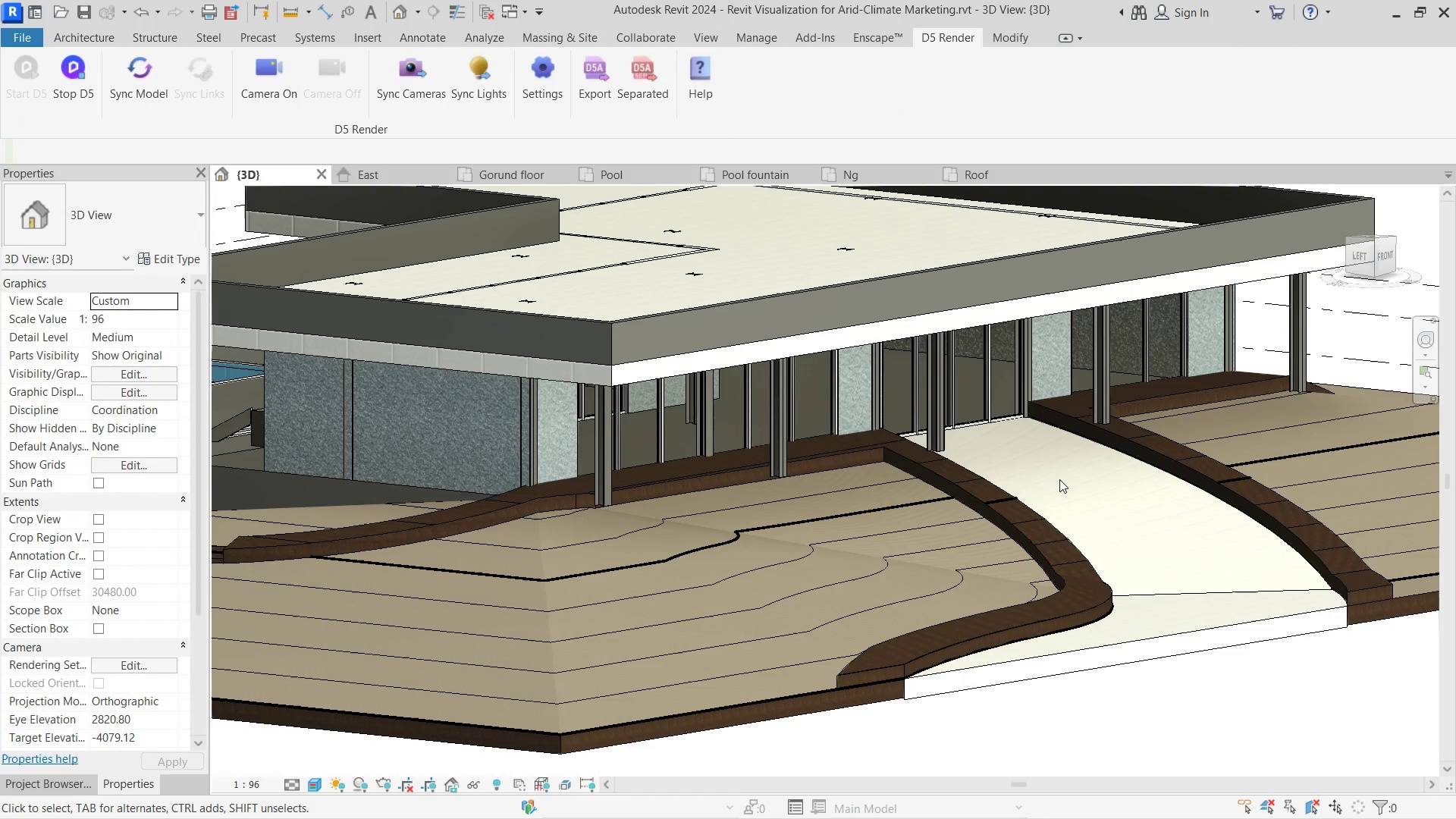 
hold_key(key=ShiftLeft, duration=0.95)
right_click([1064, 482])
 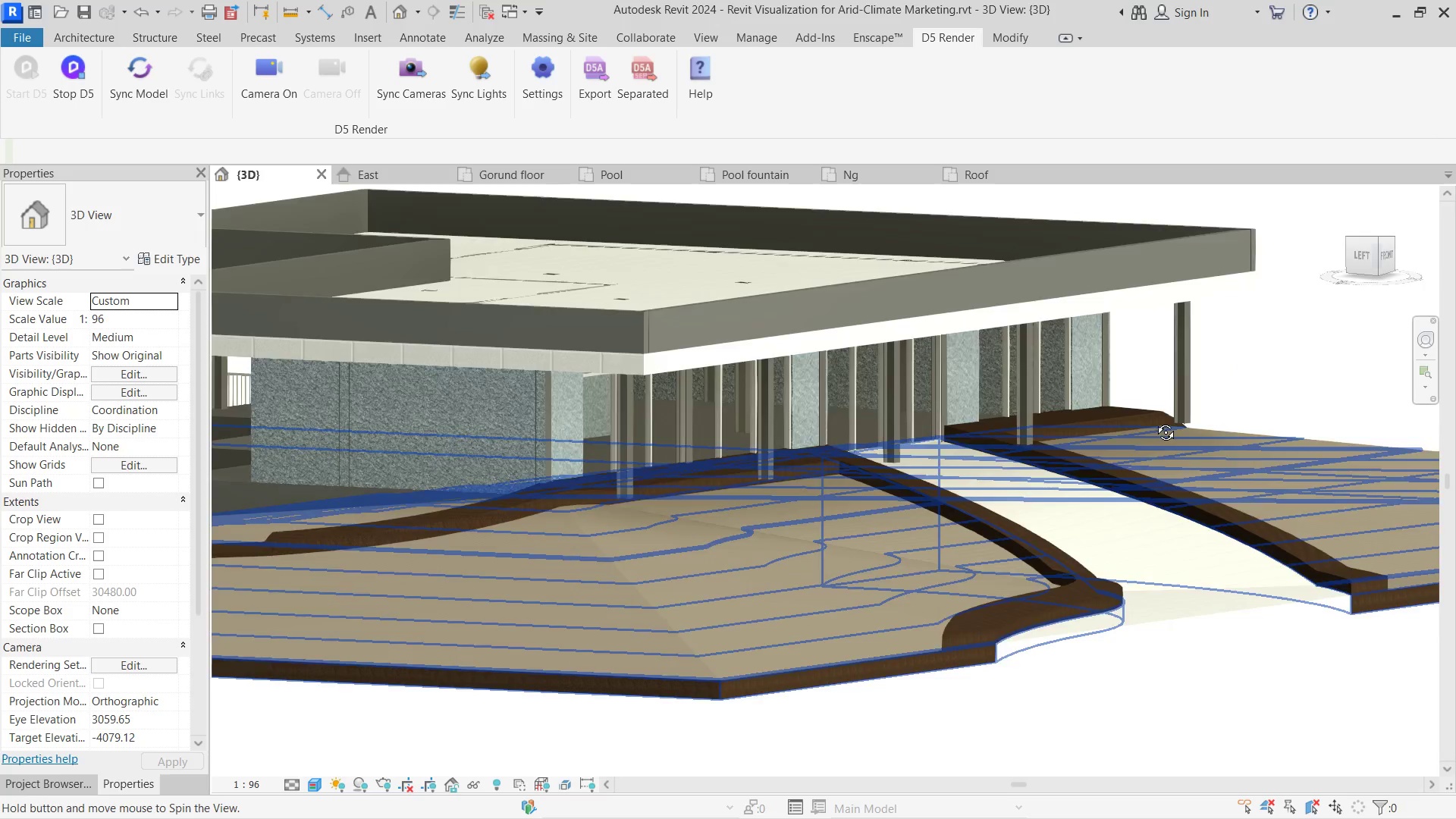 
triple_click([1170, 413])
 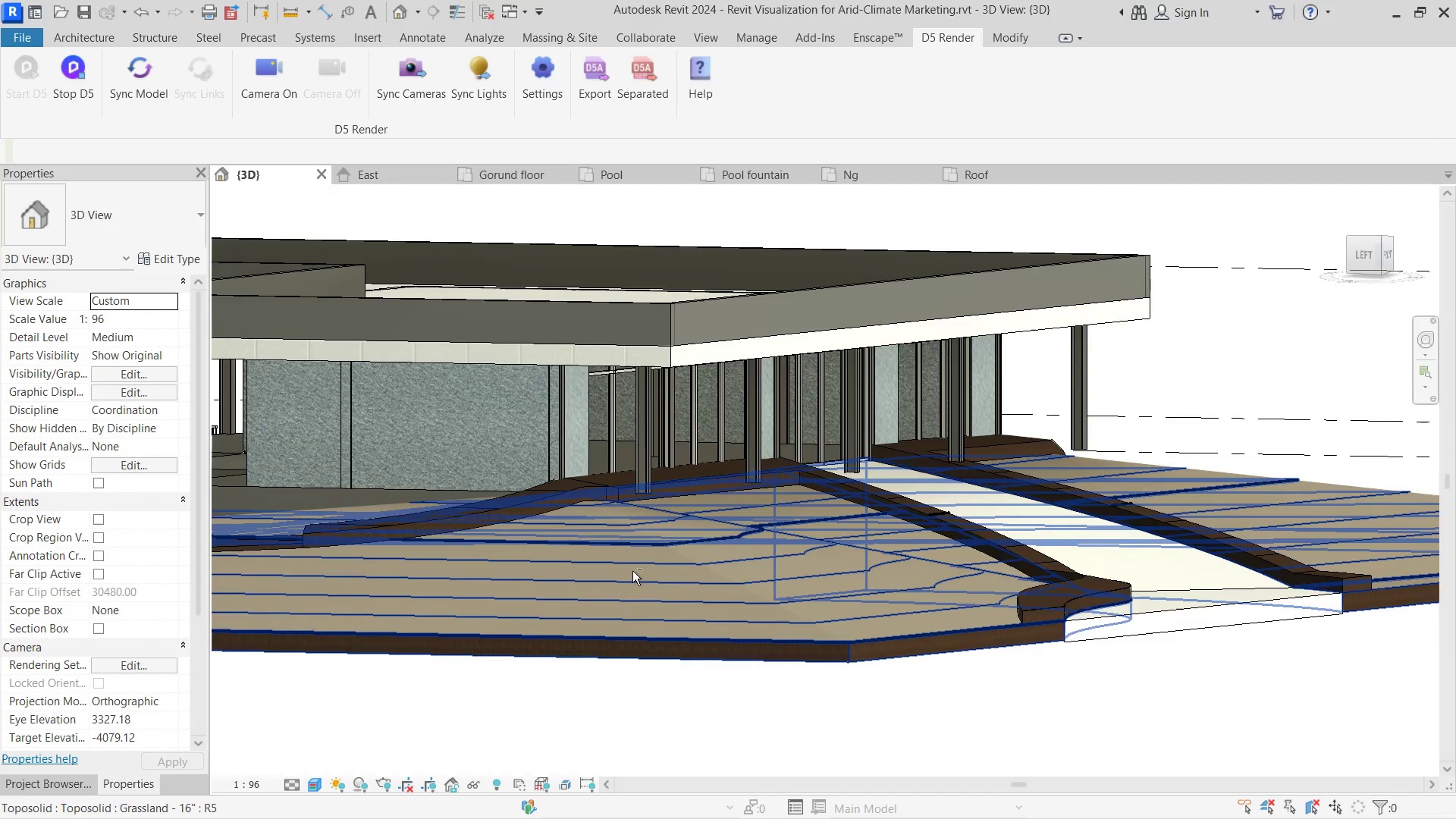 
hold_key(key=ShiftLeft, duration=3.22)
 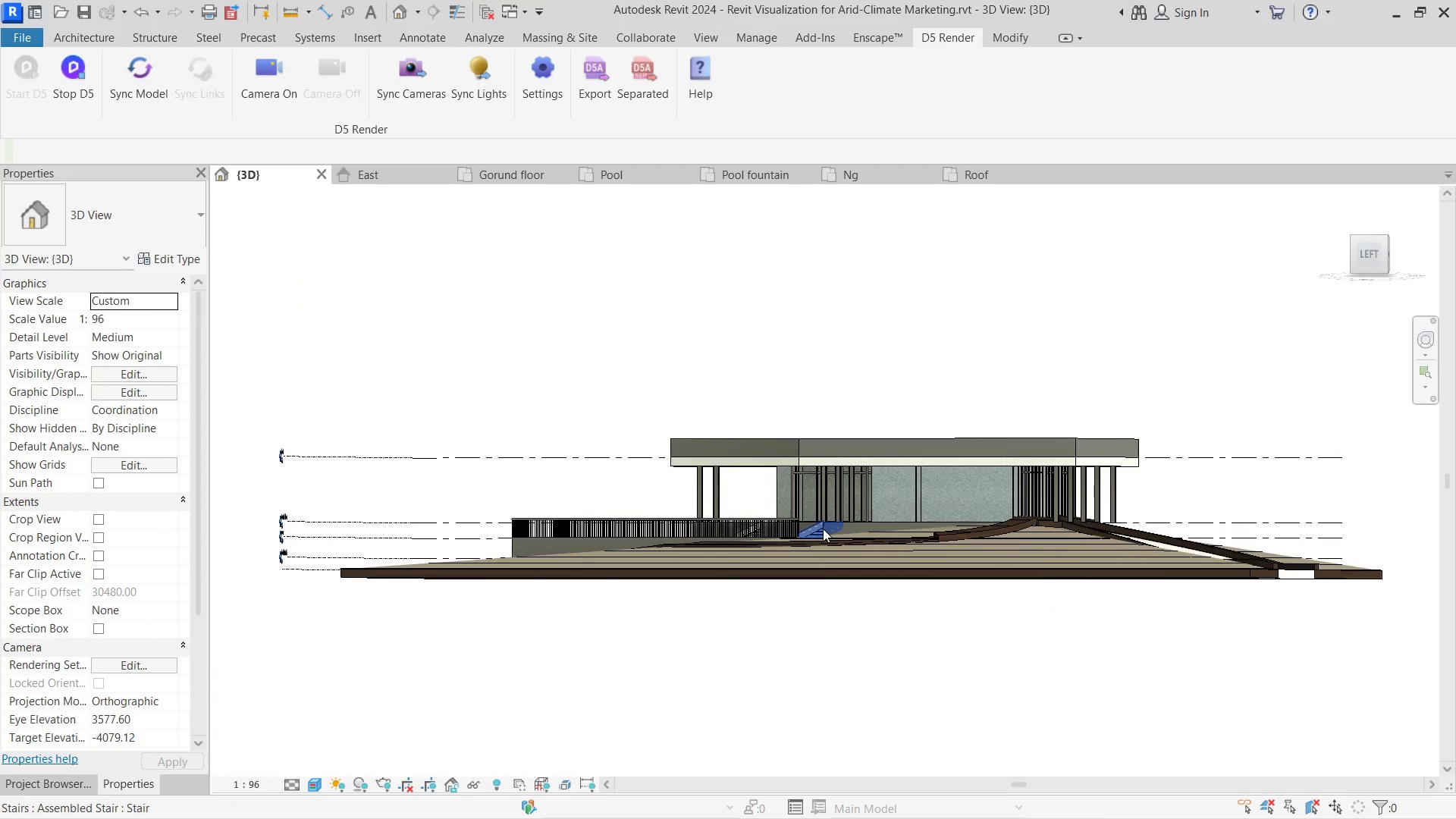 
scroll: coordinate [828, 526], scroll_direction: up, amount: 3.0
 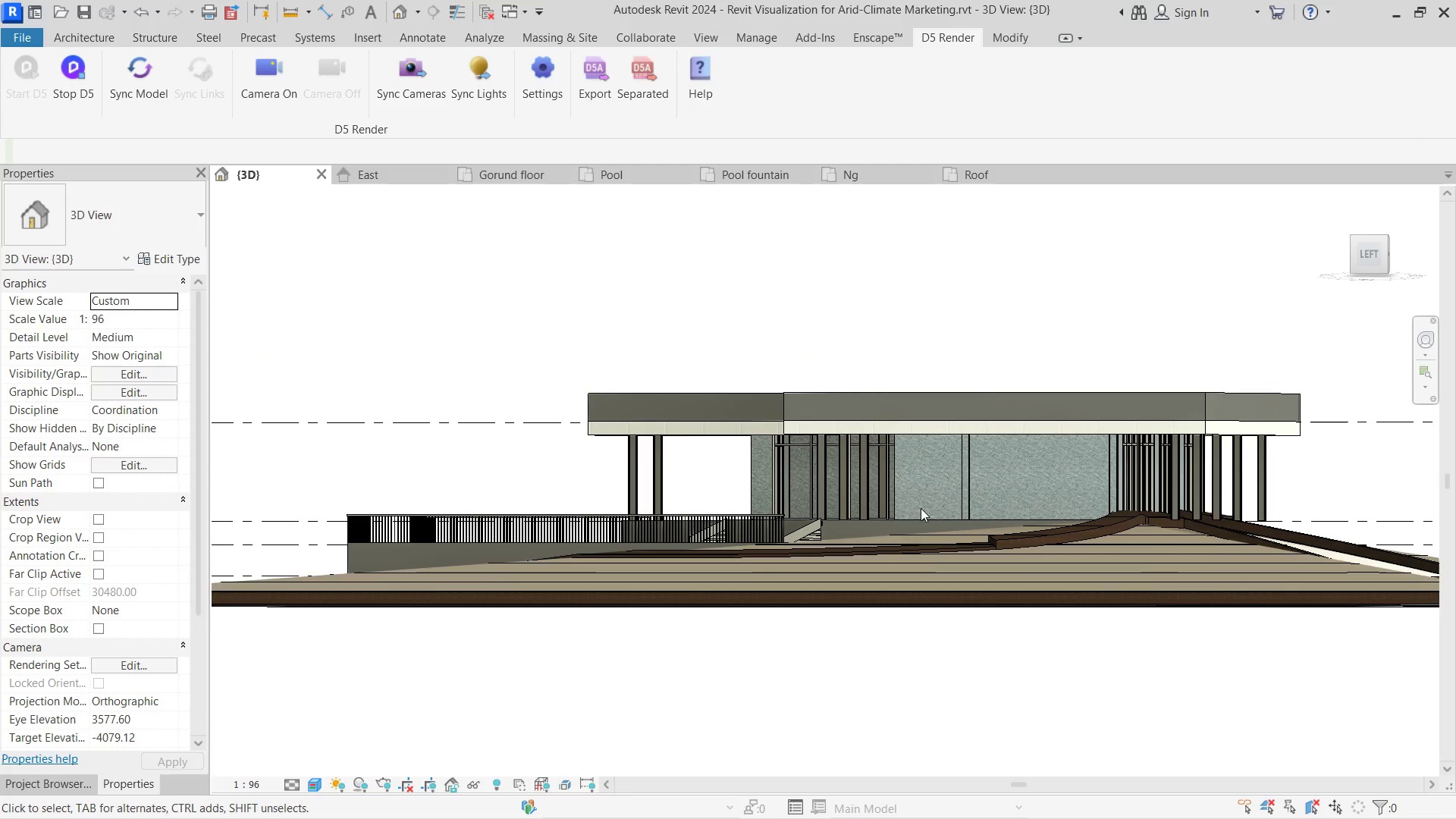 
hold_key(key=ShiftLeft, duration=1.2)
 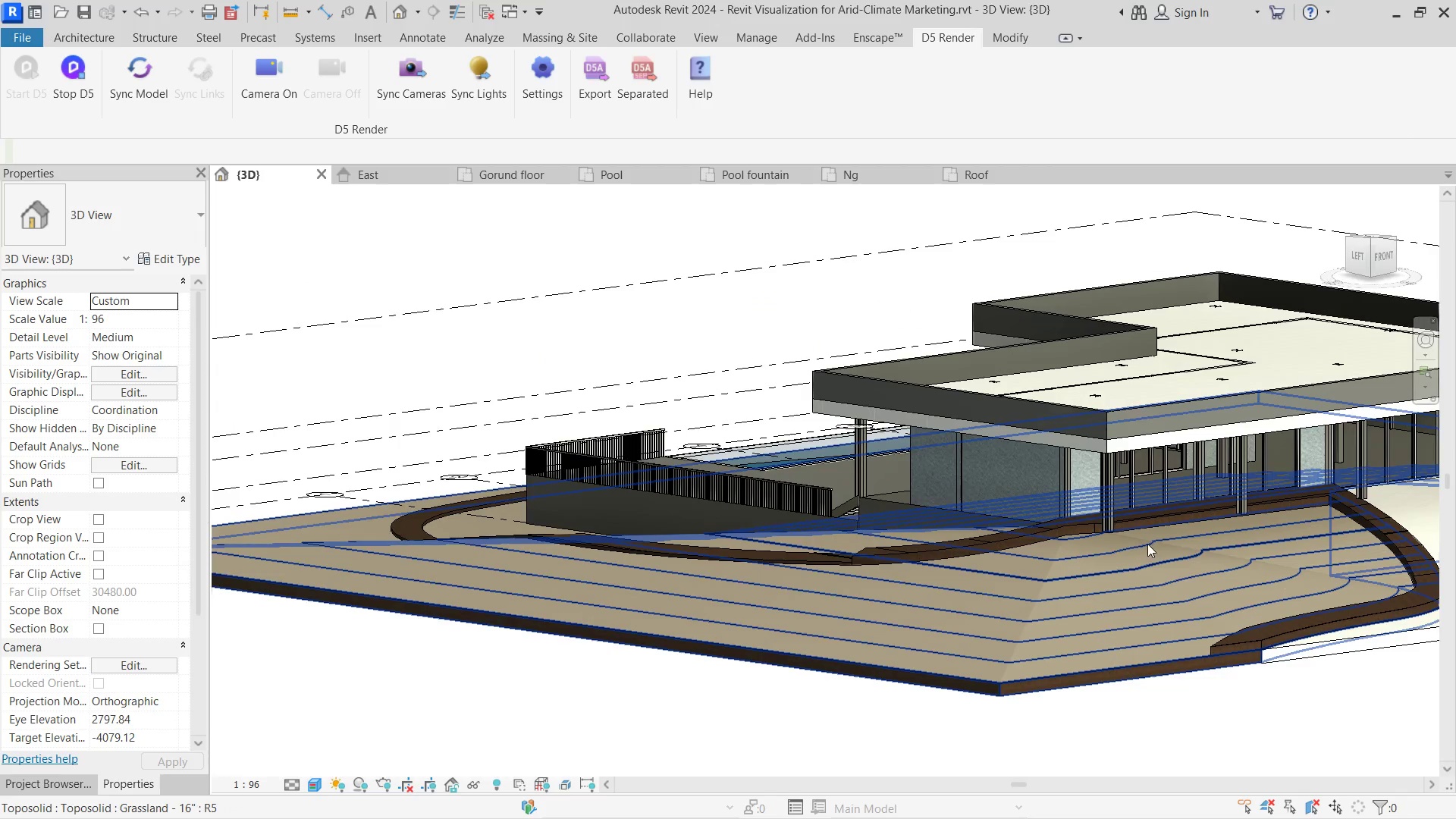 
left_click([1094, 513])
 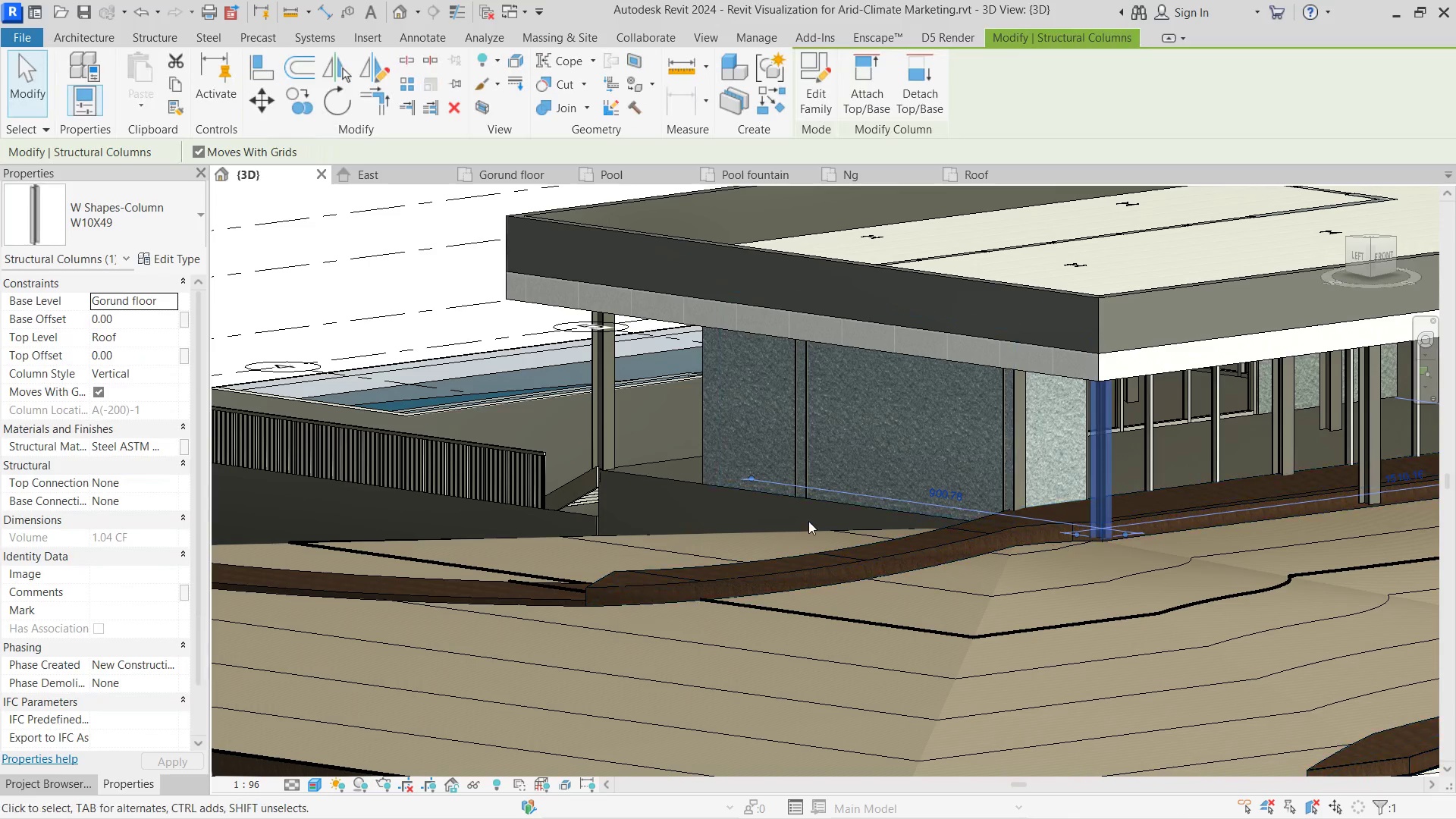 
scroll: coordinate [1069, 507], scroll_direction: up, amount: 5.0
 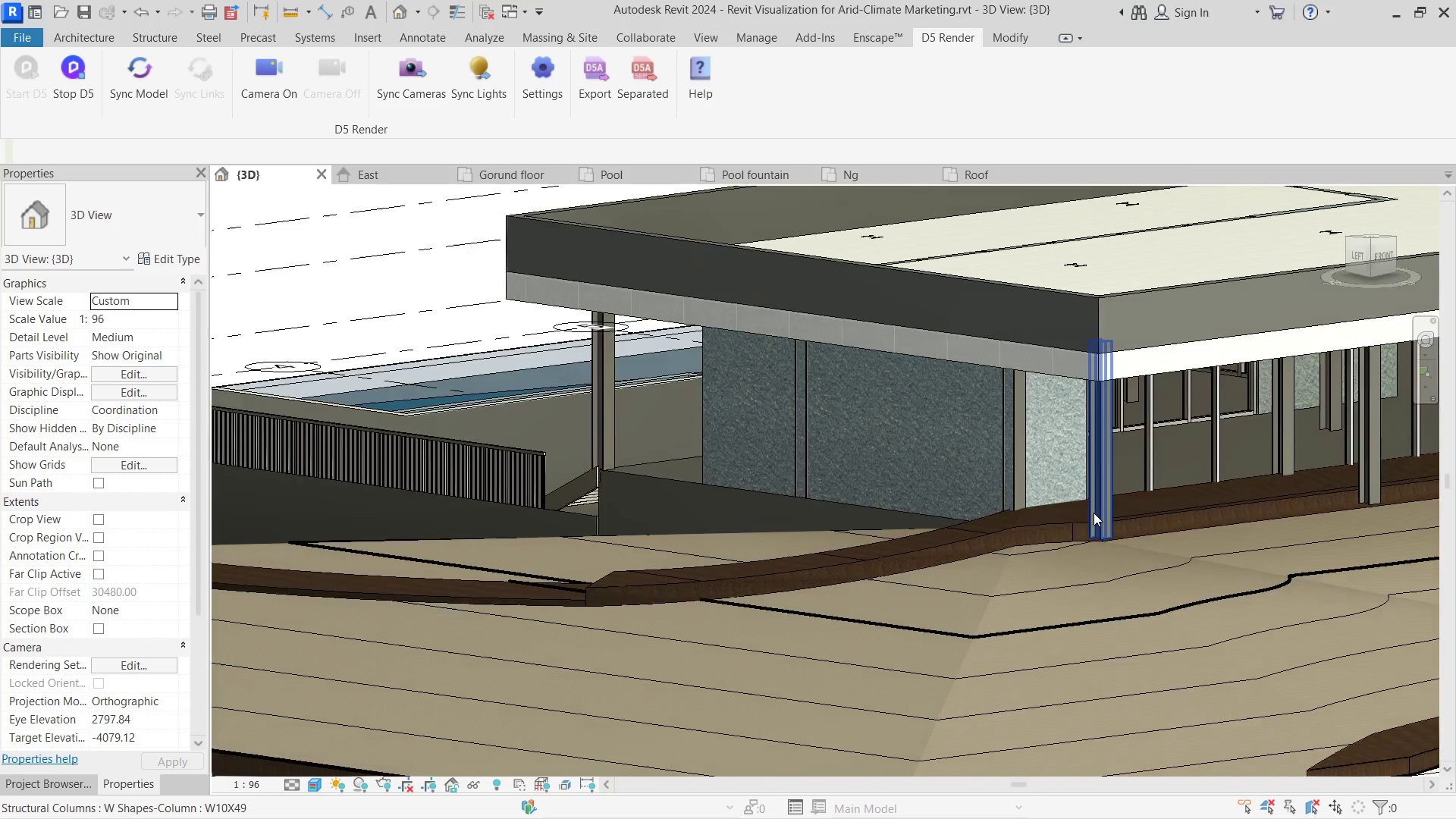 
scroll: coordinate [808, 521], scroll_direction: down, amount: 3.0
 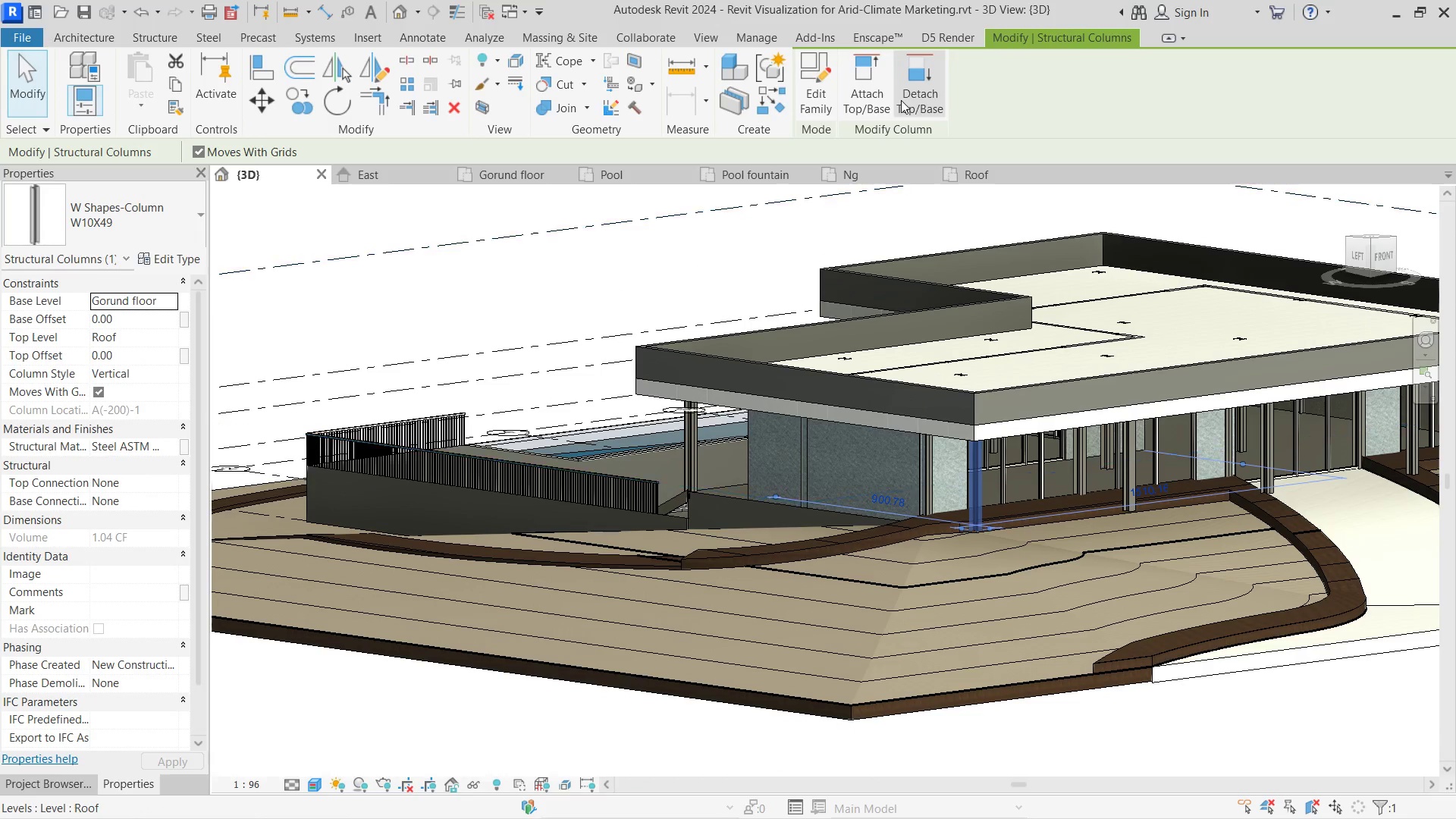 
double_click([864, 83])
 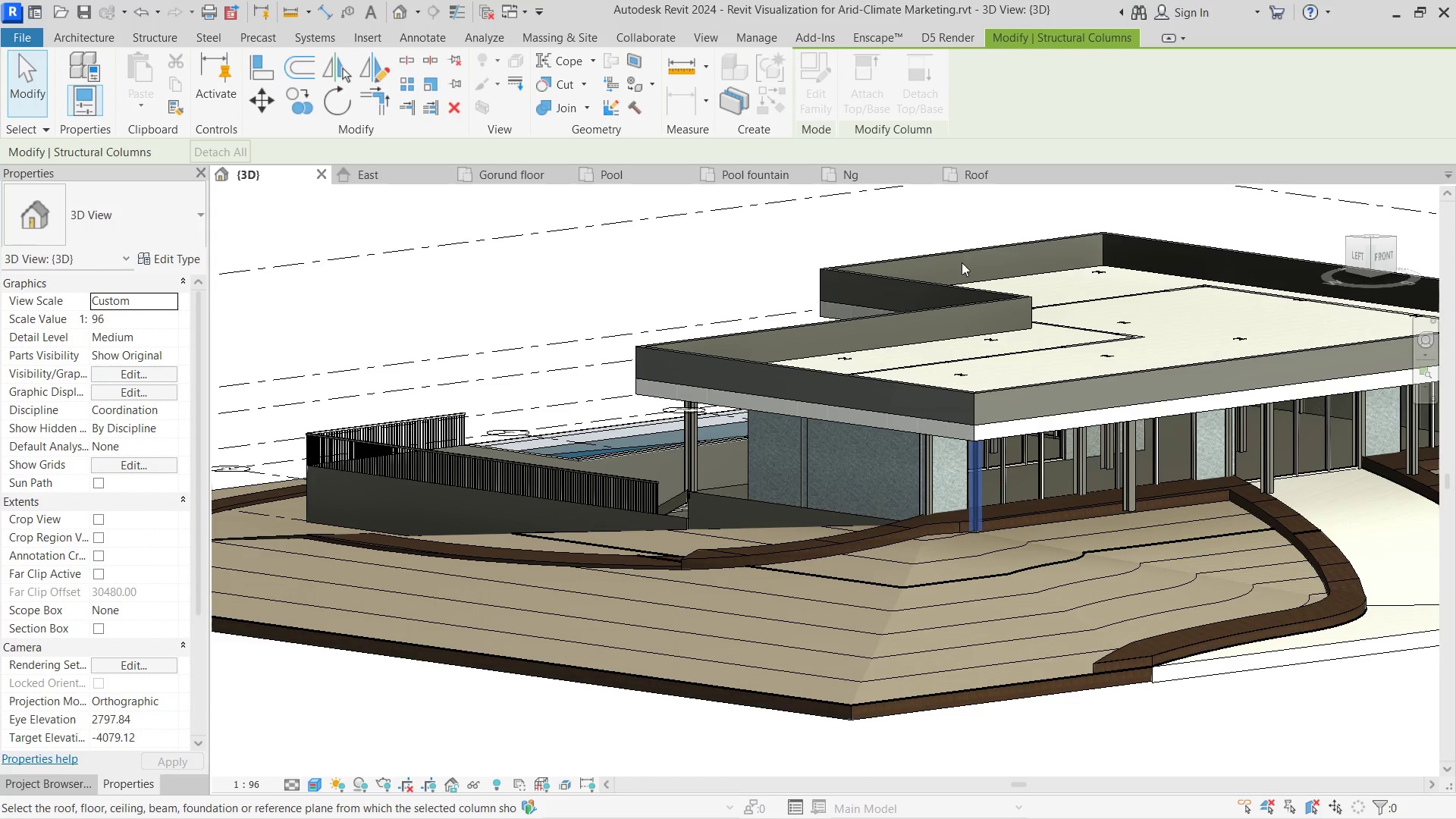 
key(Escape)
 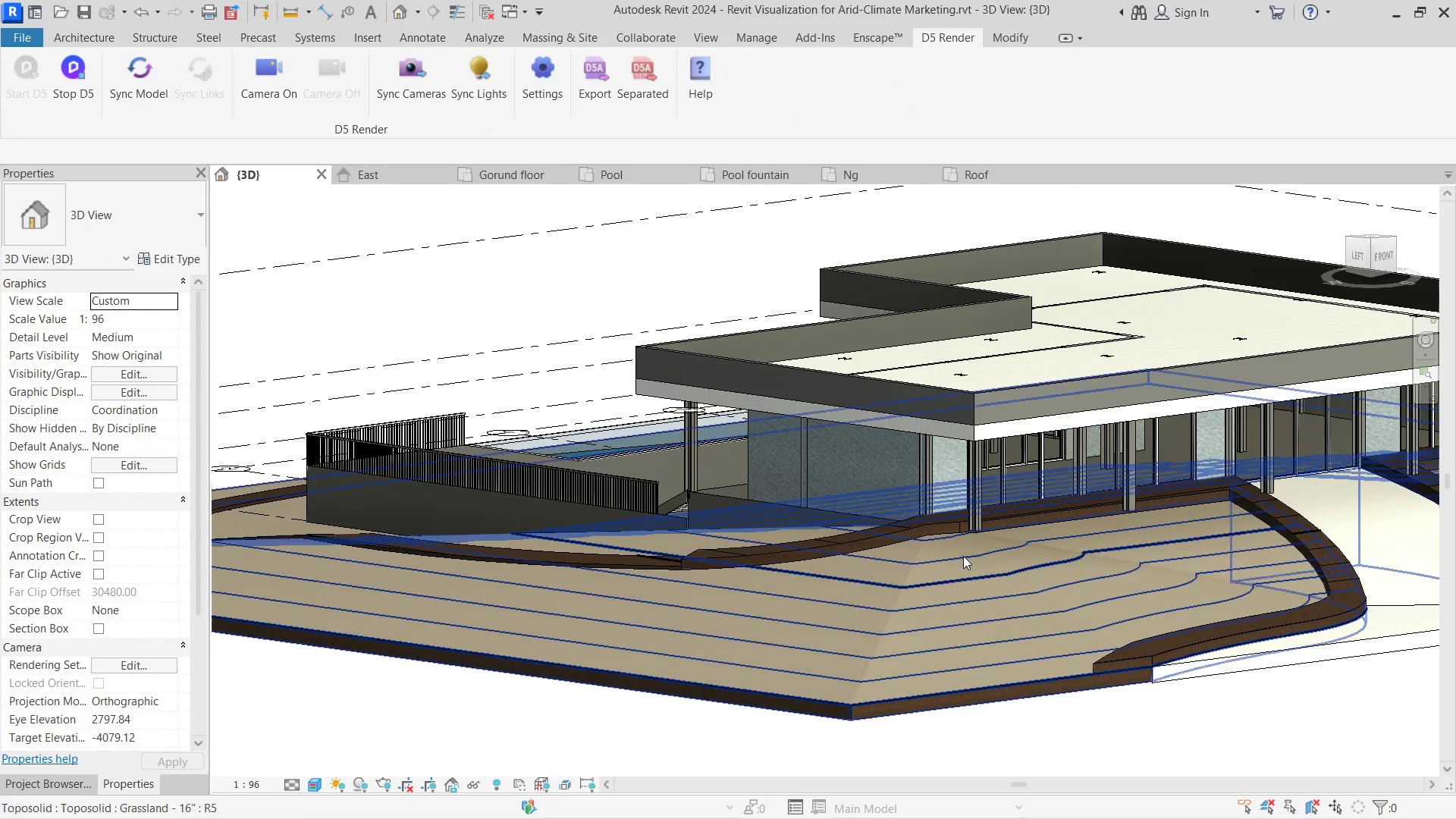 
key(Escape)
 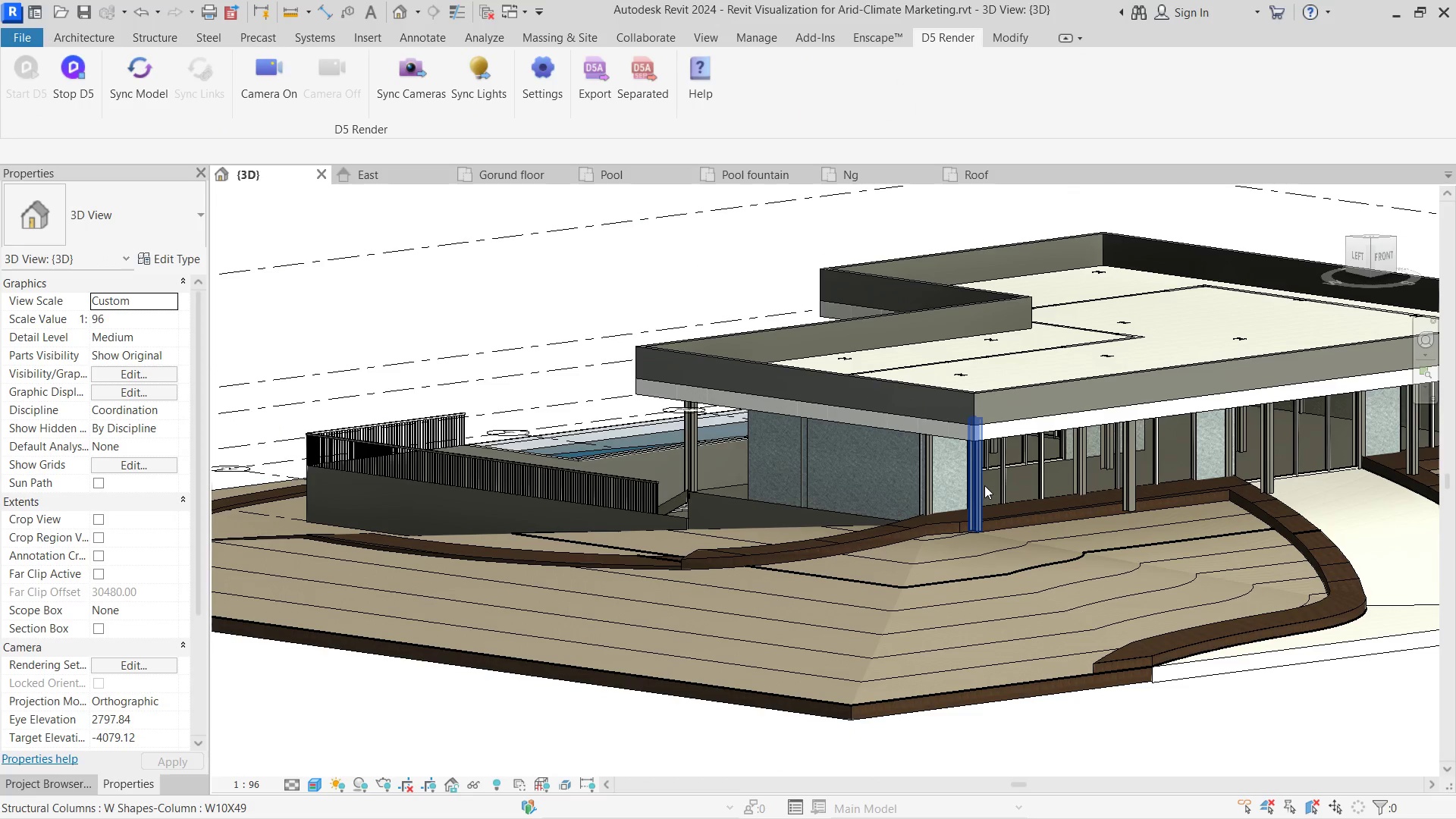 
left_click([982, 485])
 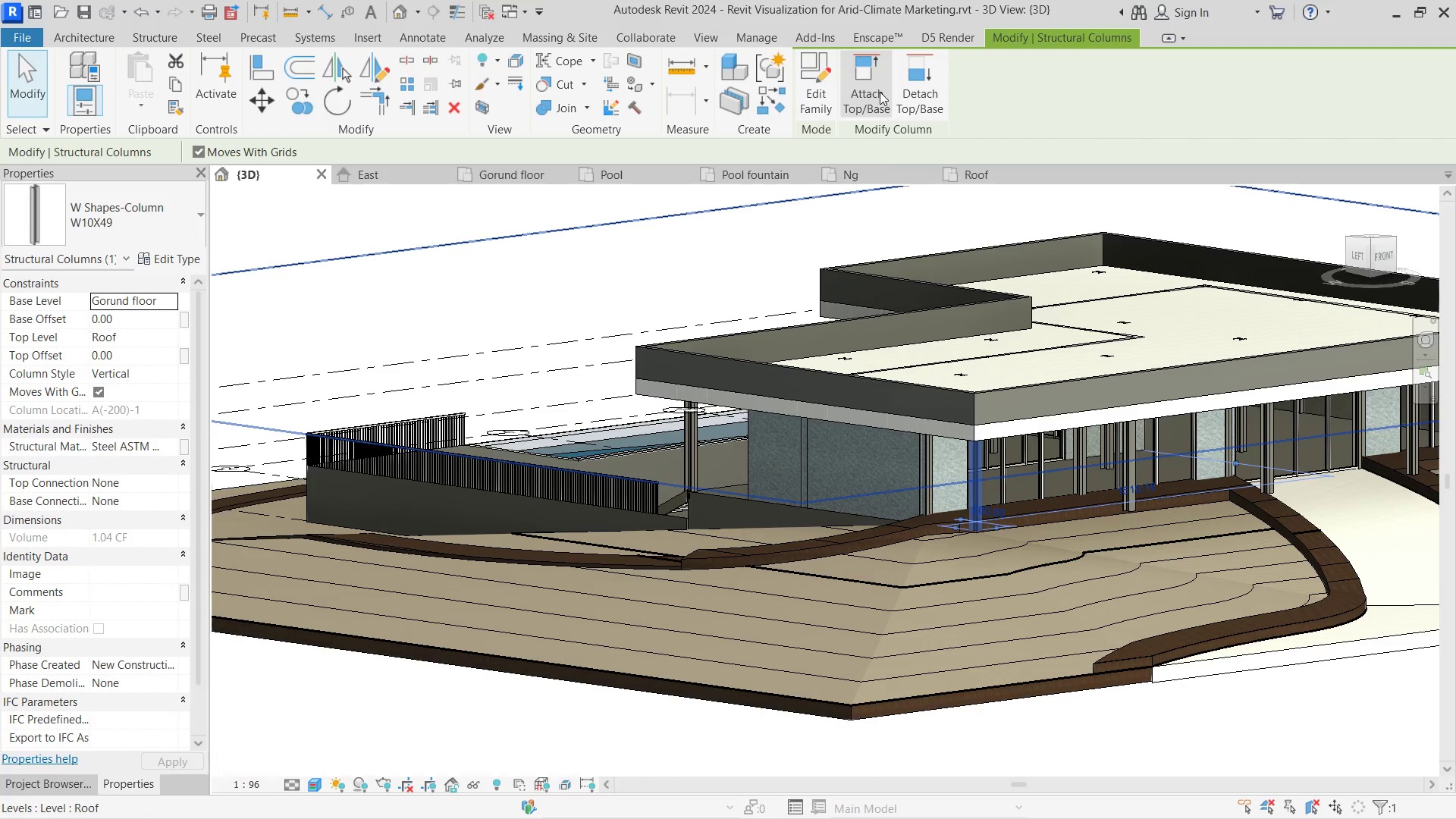 
left_click([880, 92])
 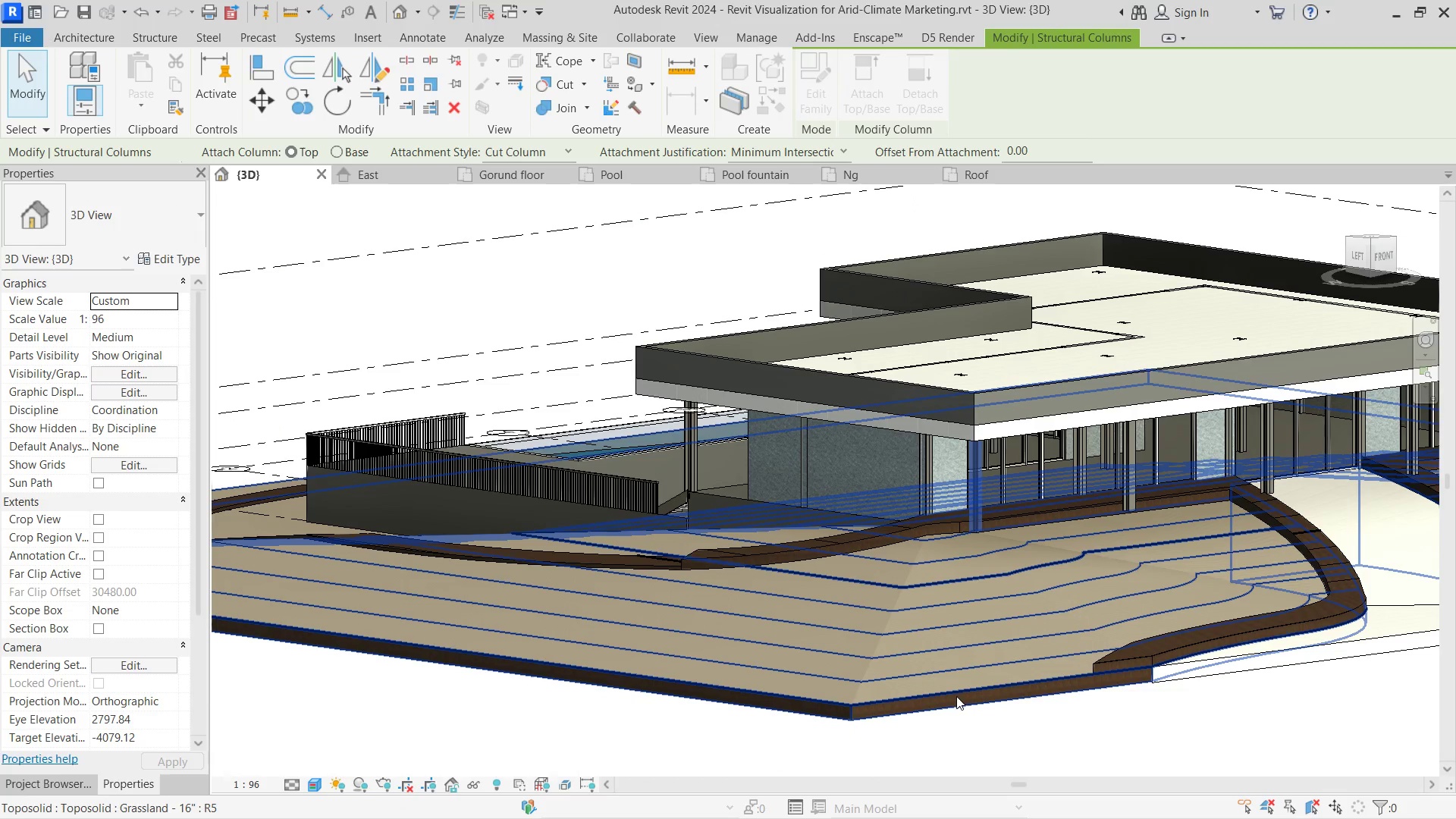 
left_click([956, 696])
 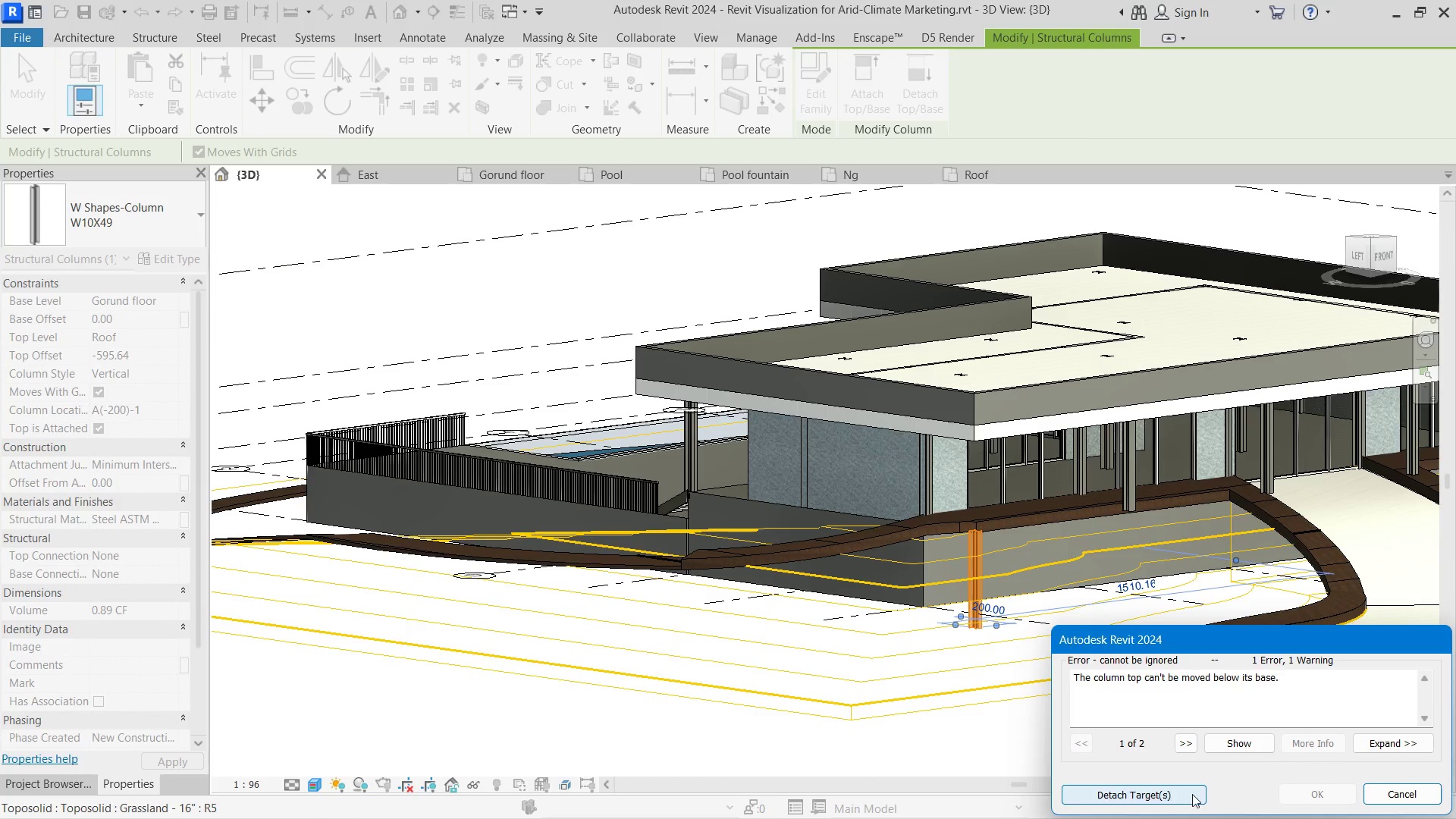 
left_click([1169, 794])
 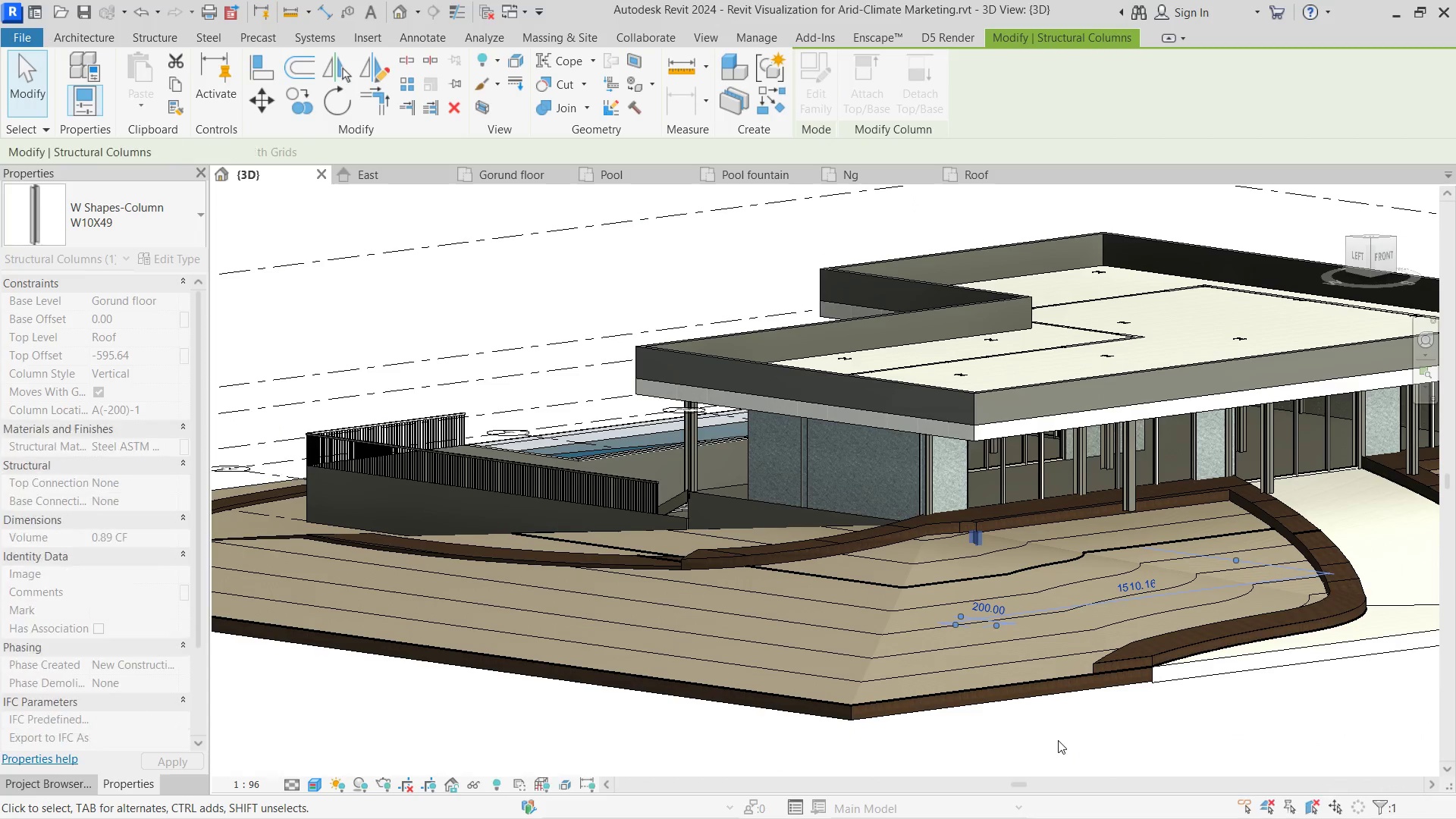 
left_click([1058, 740])
 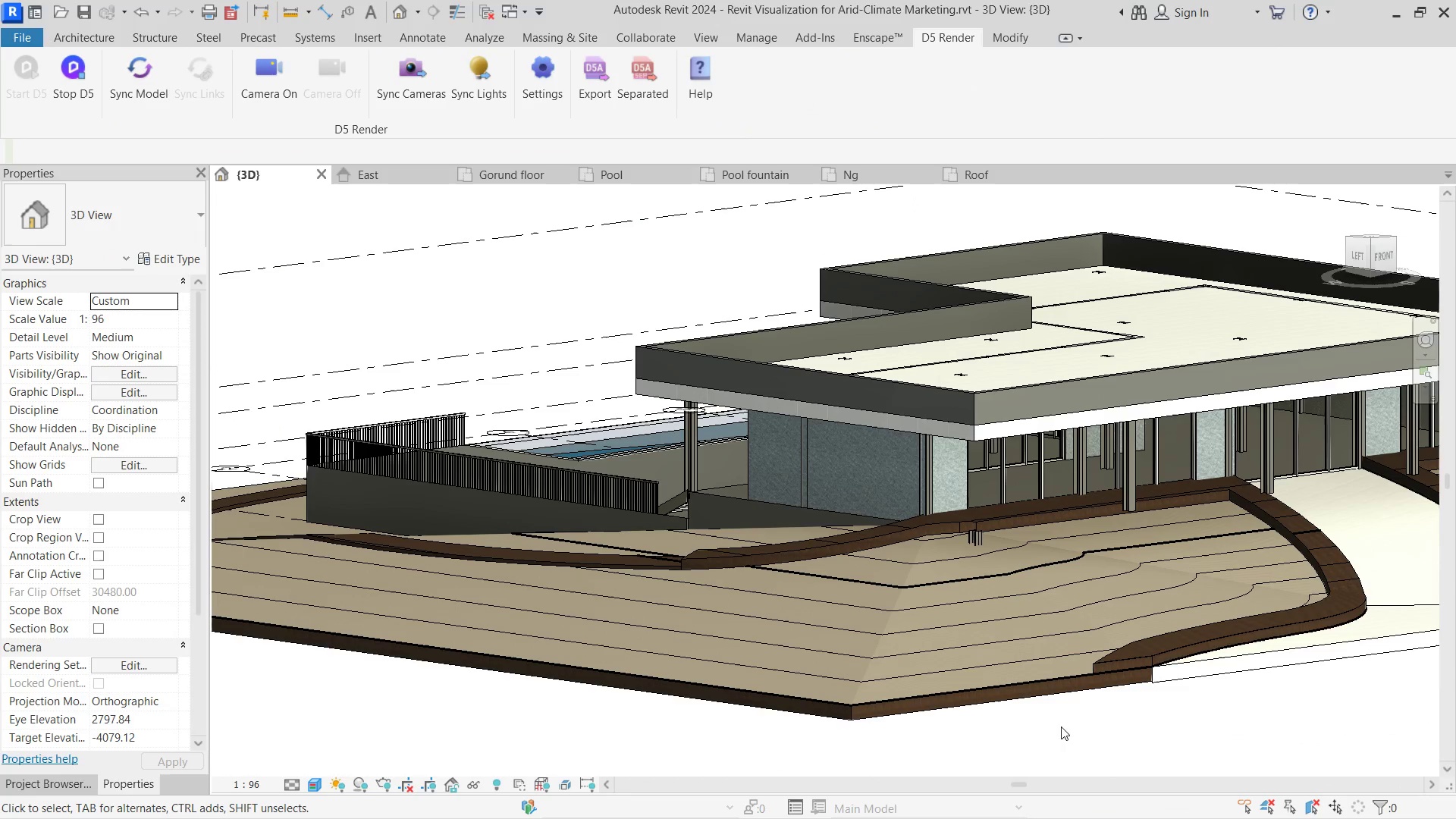 
key(Control+ControlLeft)
 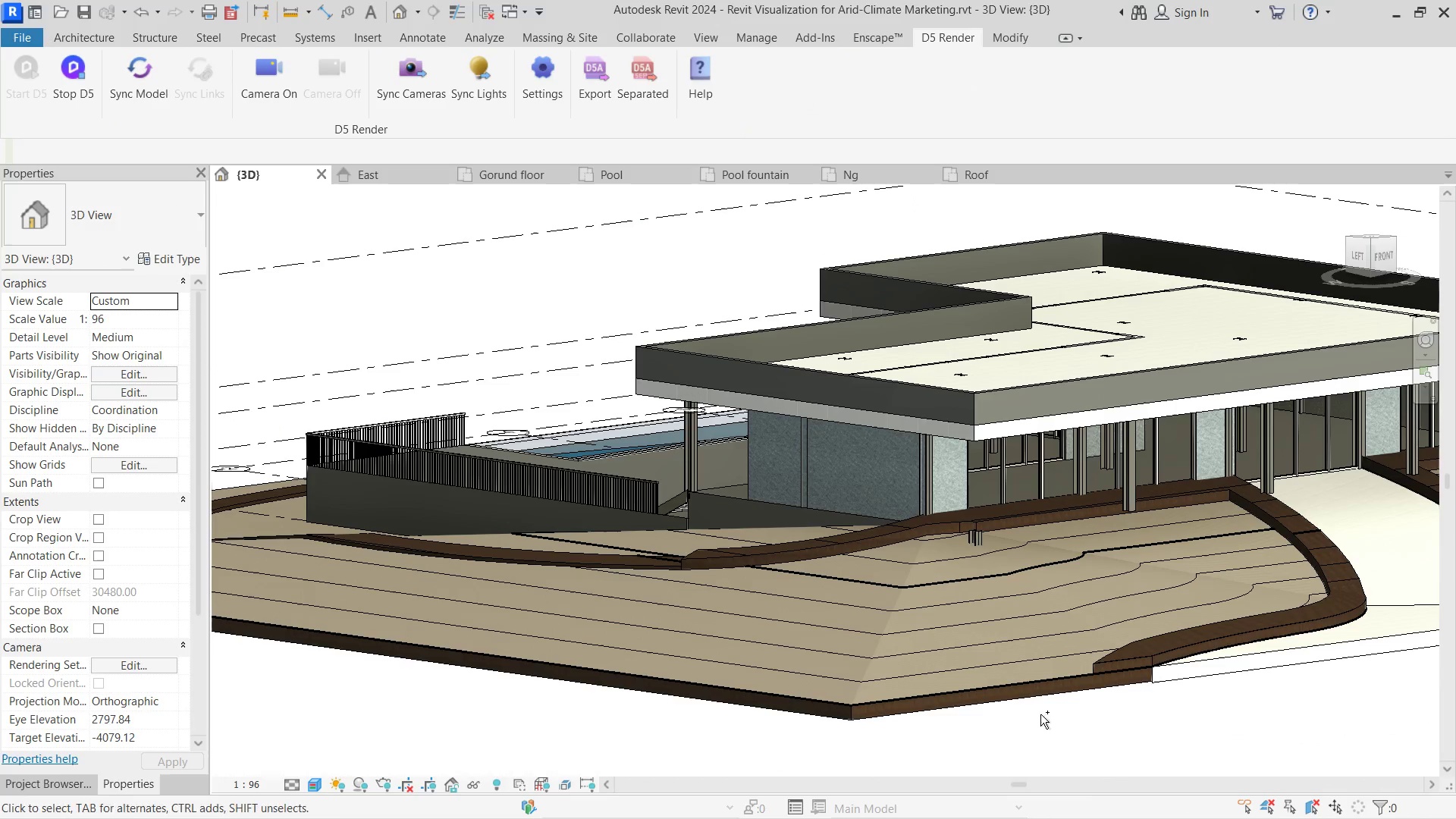 
key(Control+Z)
 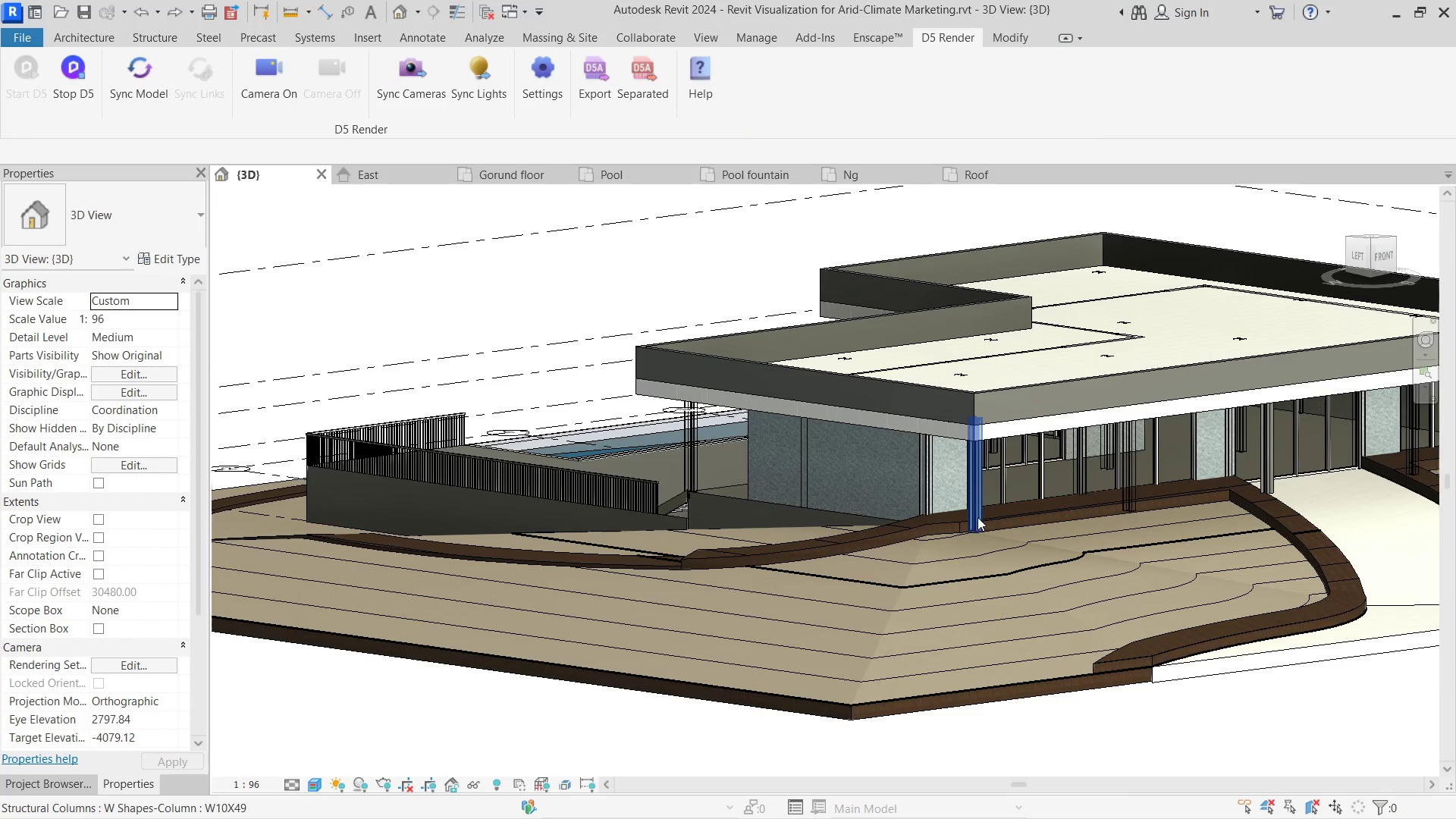 
left_click([977, 517])
 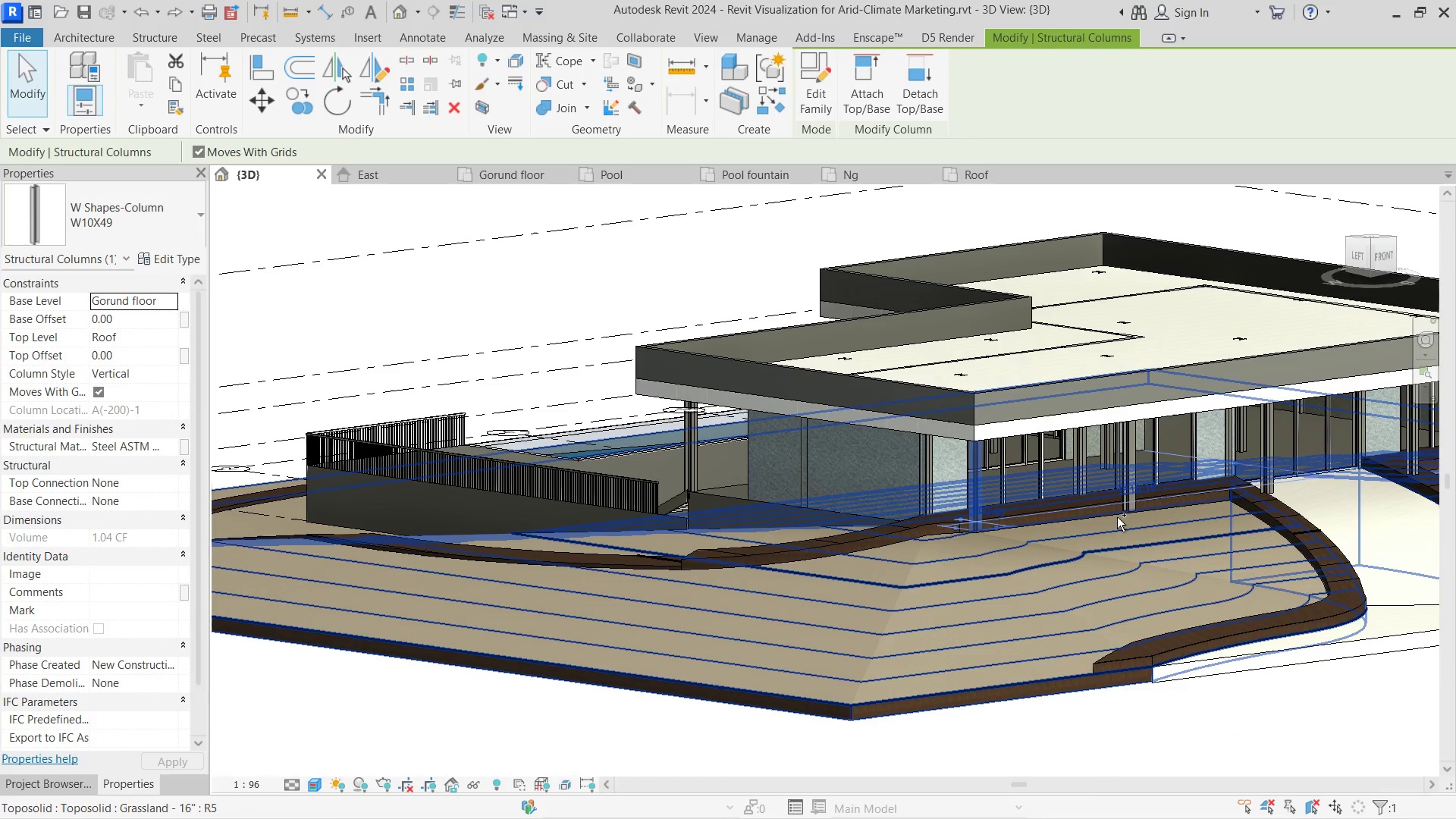 
hold_key(key=ControlLeft, duration=1.53)
left_click([1130, 494])
 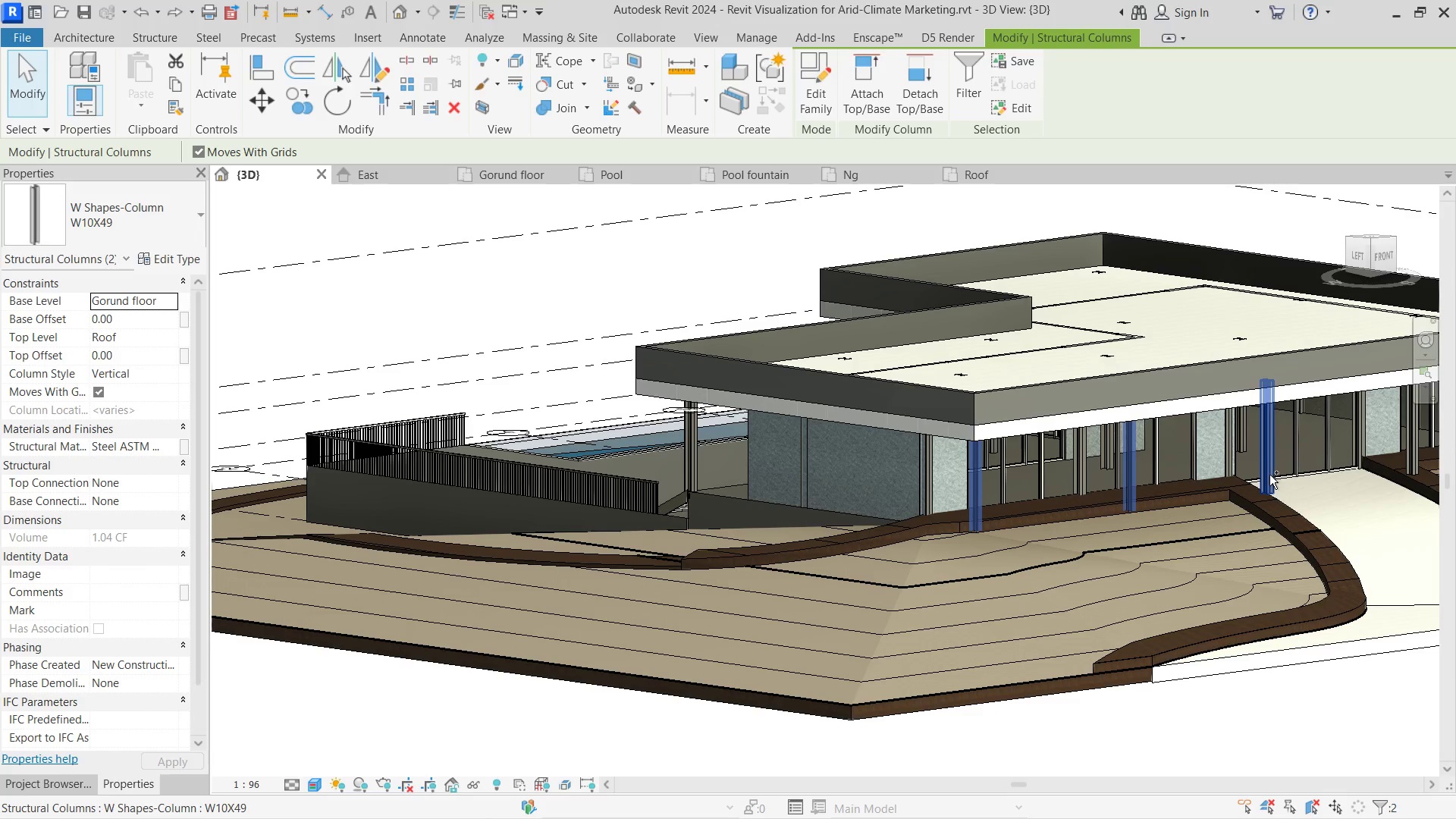 
left_click([1269, 475])
 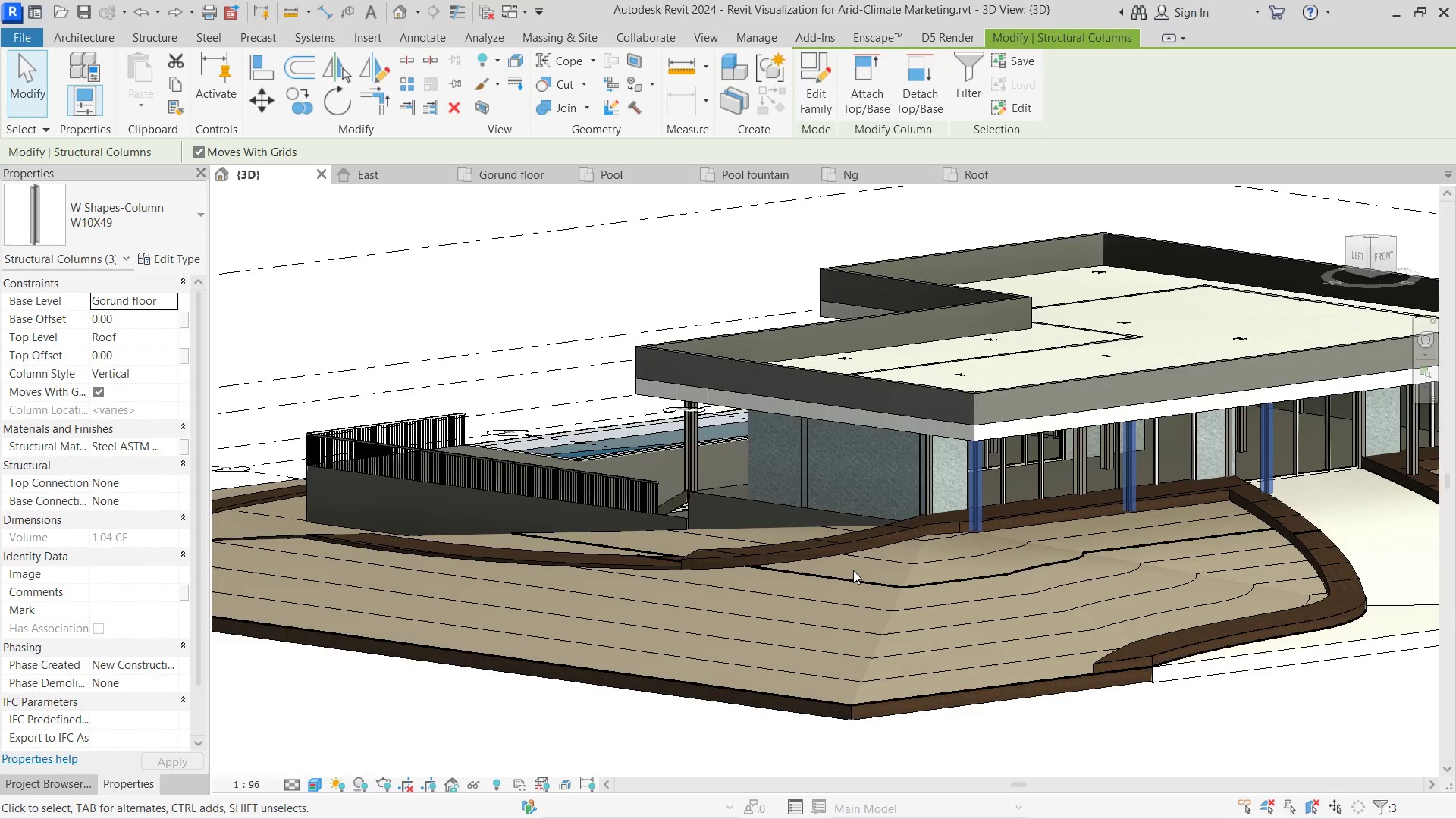 
hold_key(key=ControlLeft, duration=1.16)
 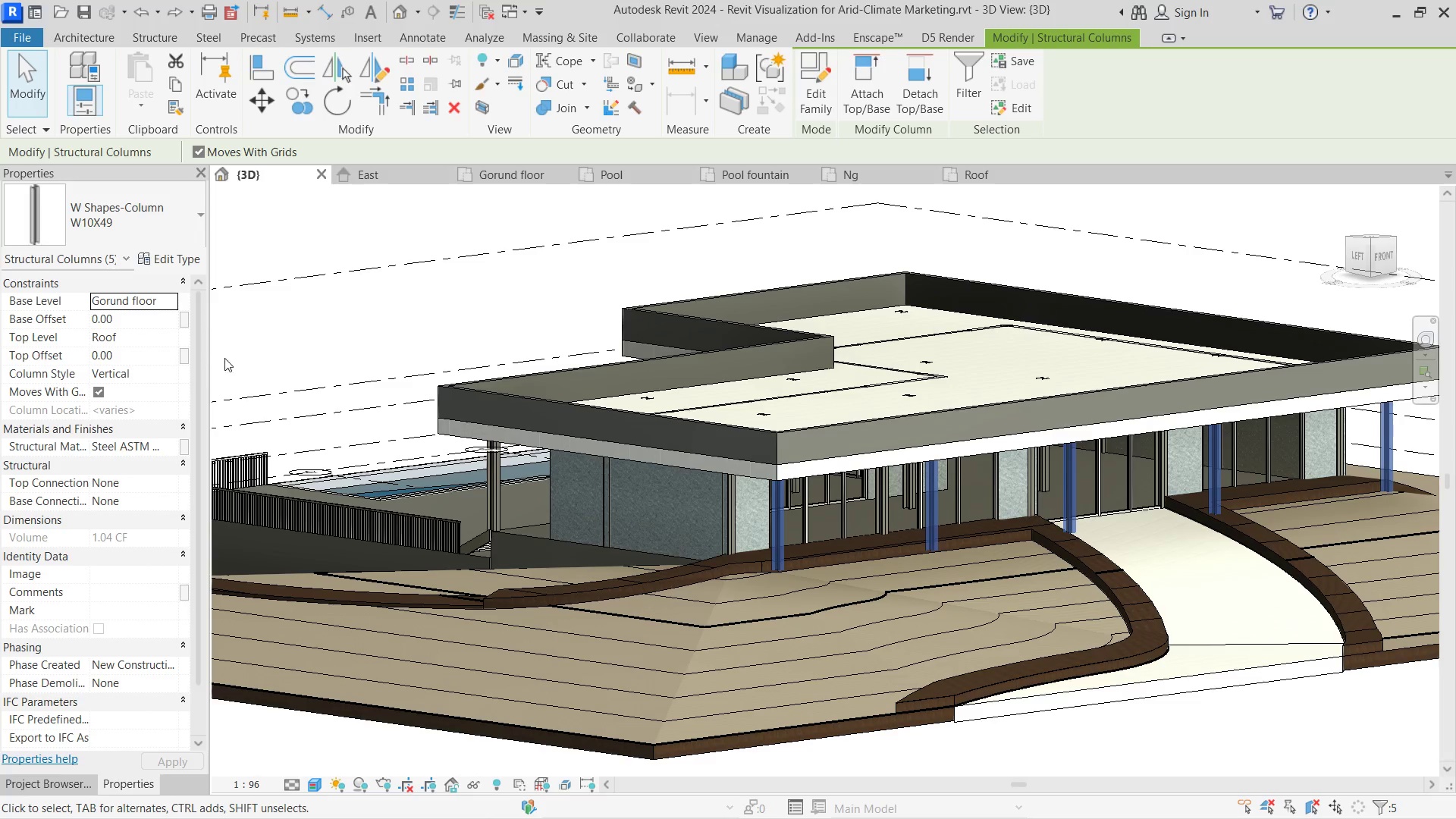 
scroll: coordinate [1248, 490], scroll_direction: down, amount: 1.0
 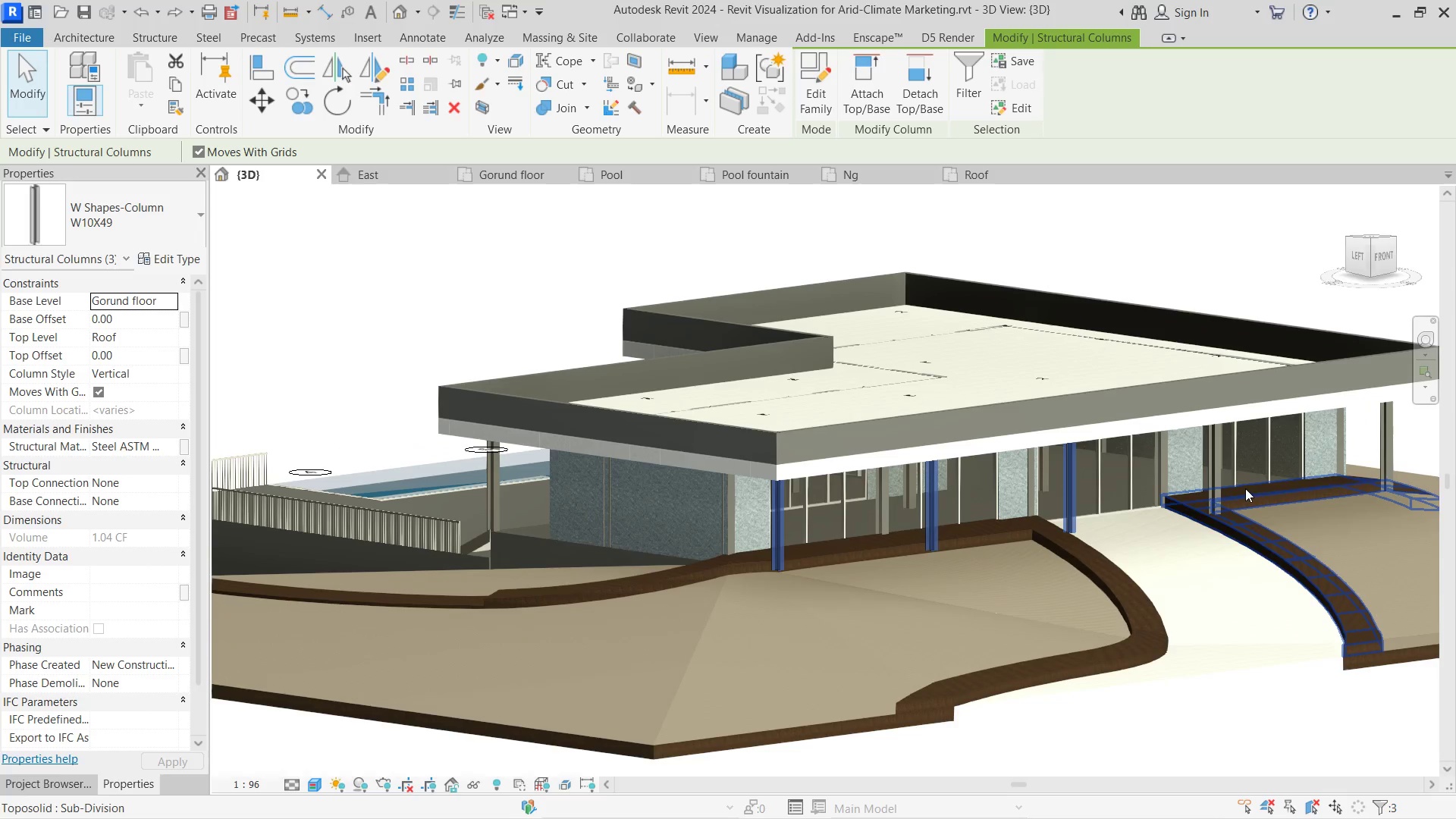 
left_click([1222, 487])
 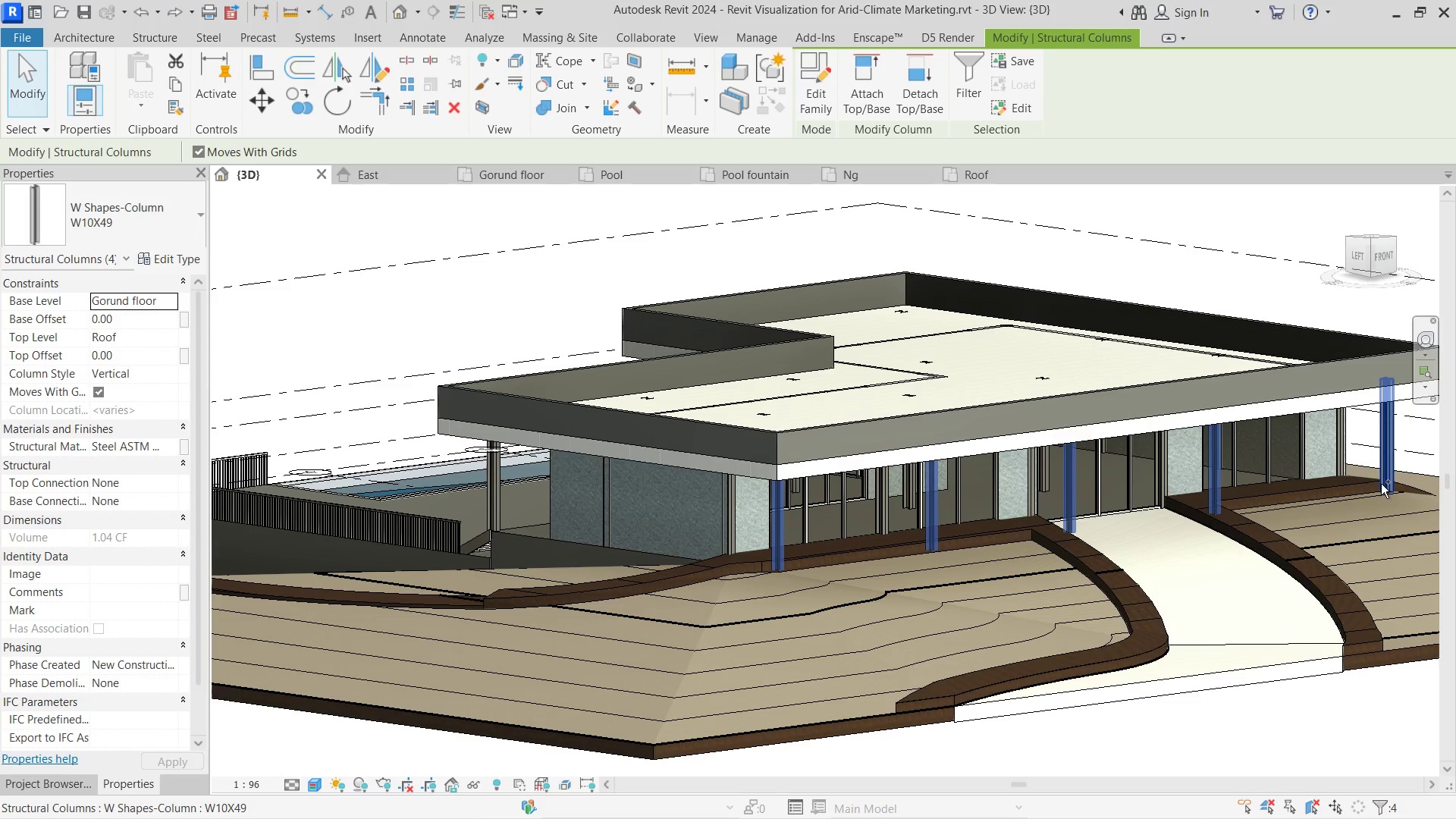 
left_click([1381, 484])
 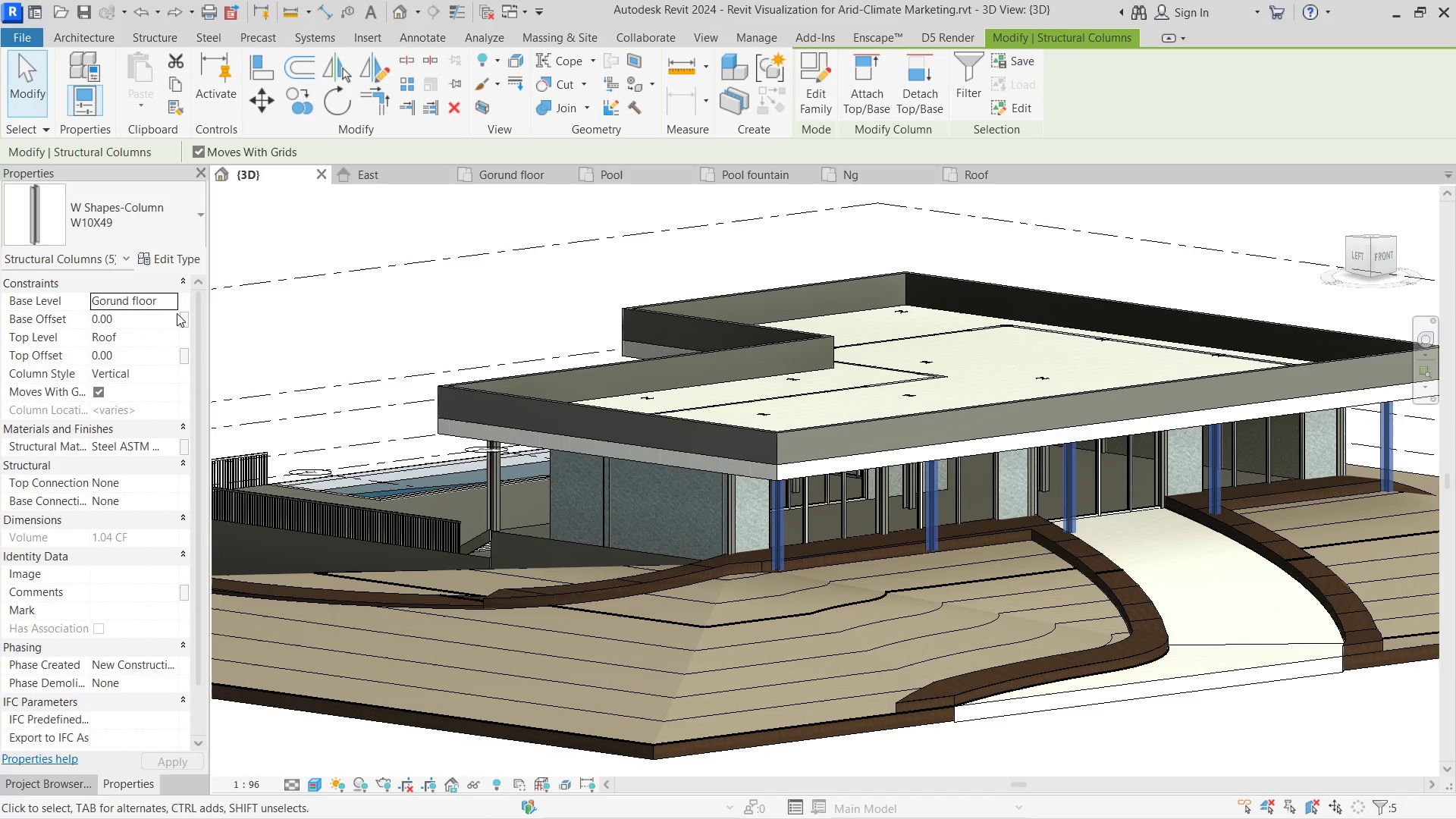 
left_click([174, 299])
 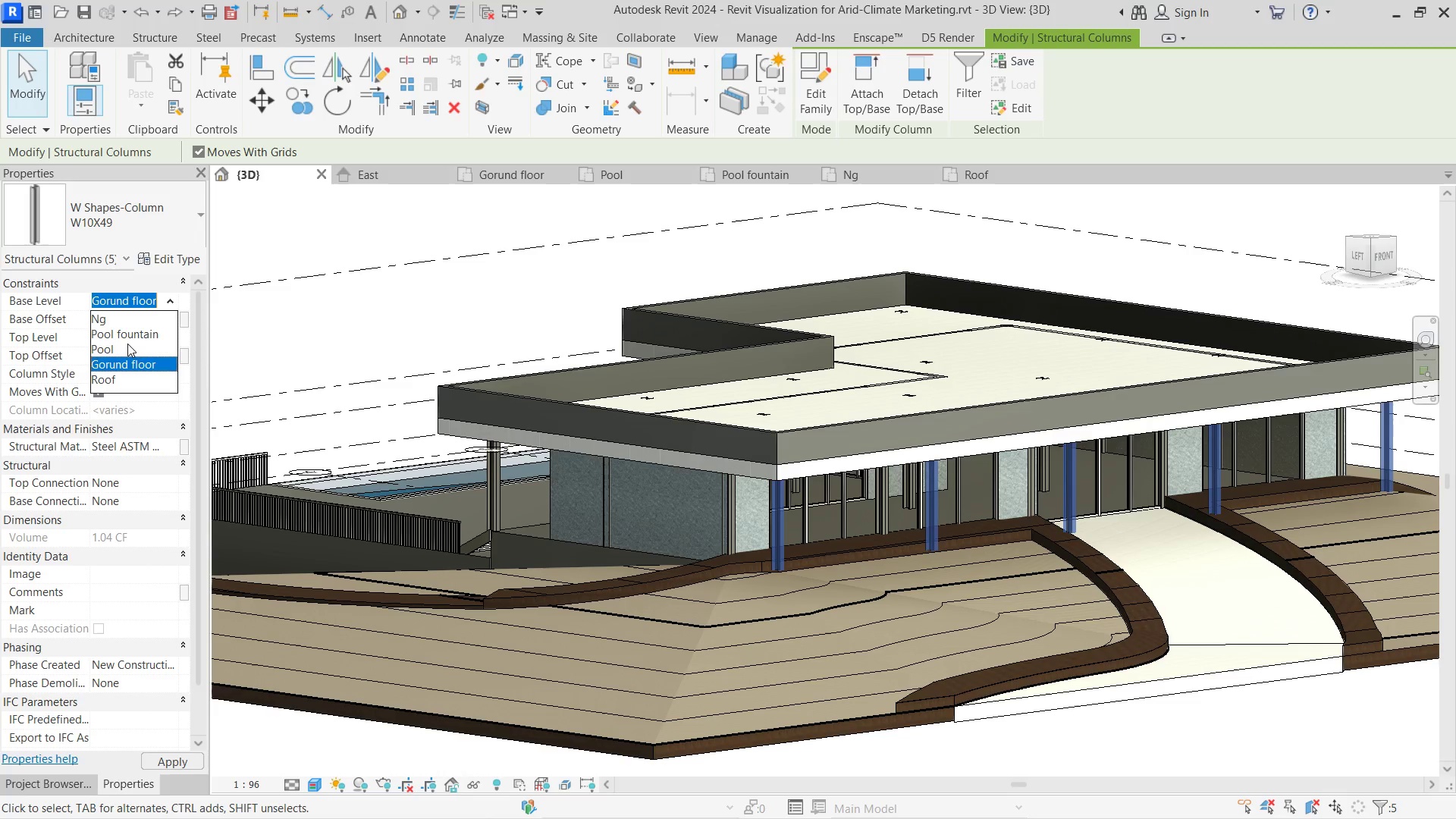 
left_click([127, 344])
 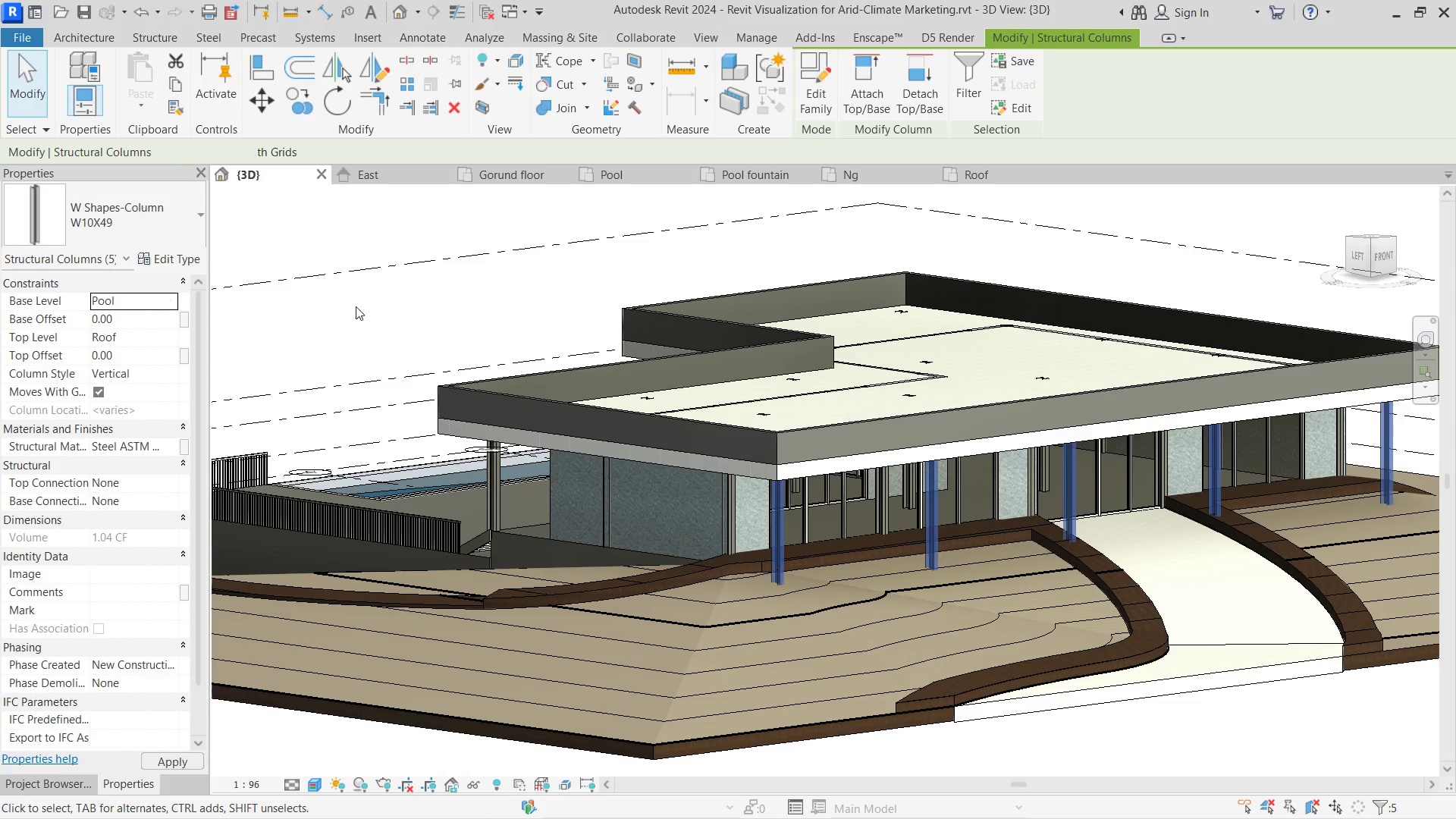 
left_click([370, 321])
 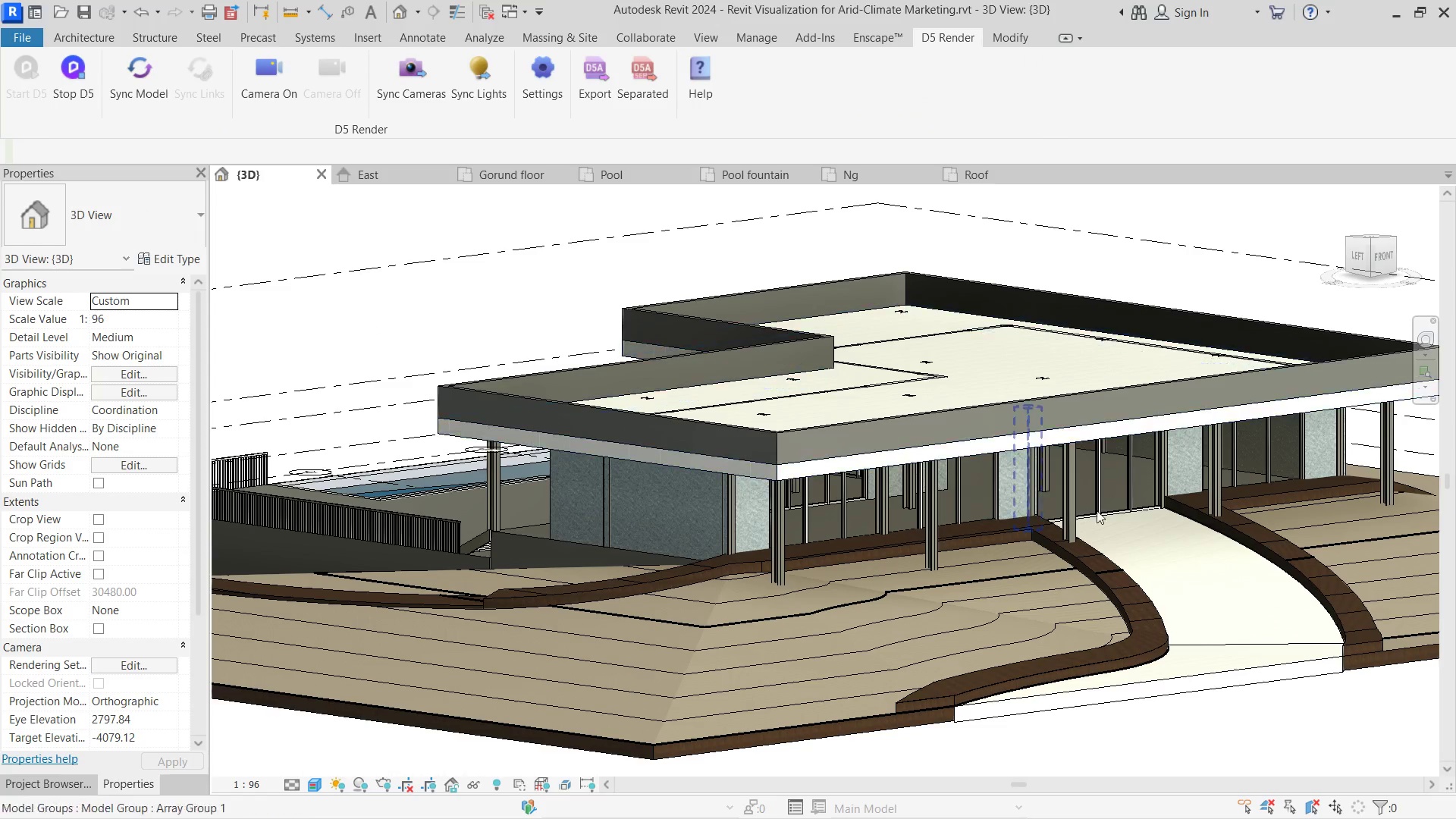 
hold_key(key=ShiftLeft, duration=0.95)
 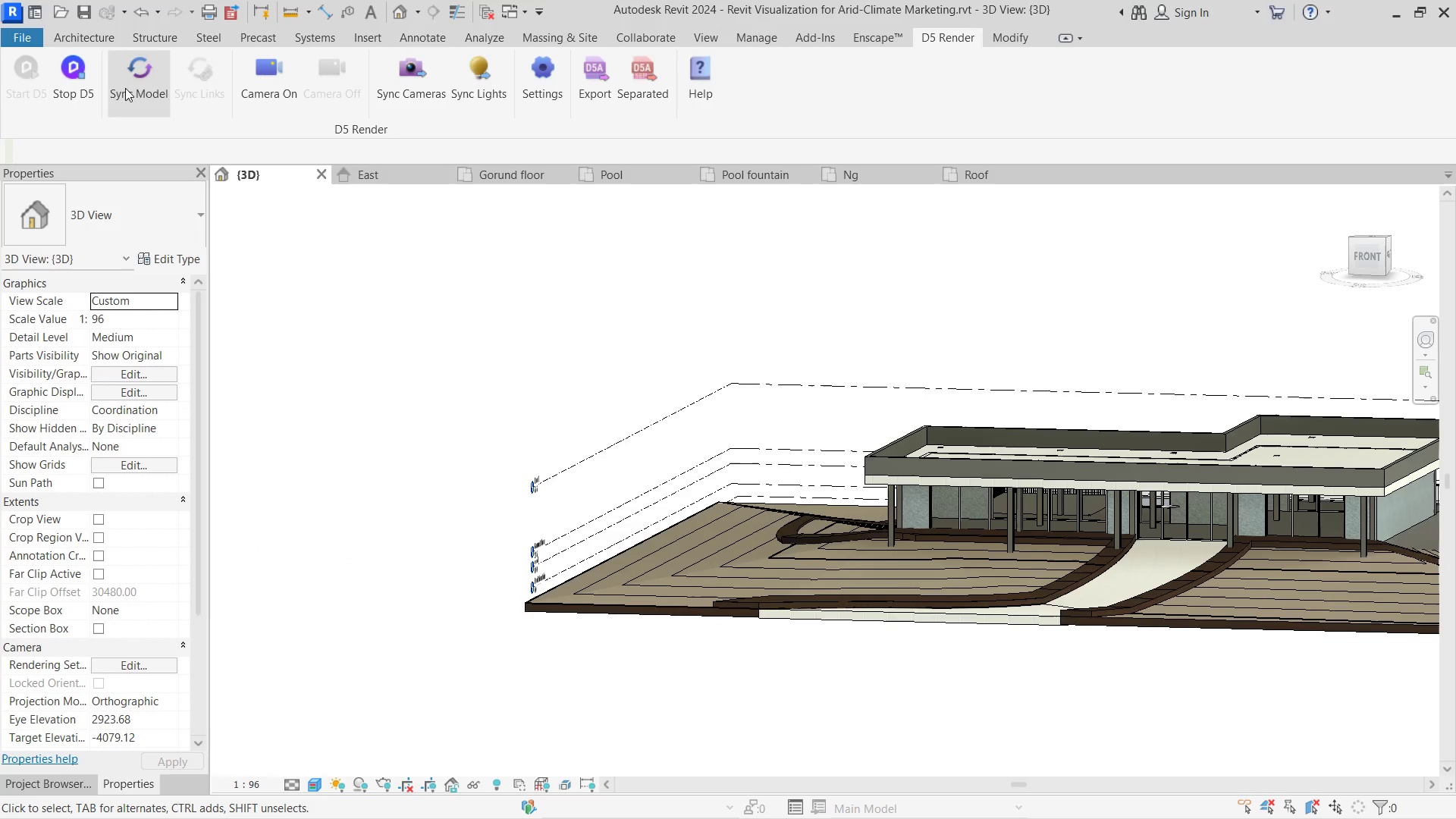 
scroll: coordinate [1127, 510], scroll_direction: down, amount: 3.0
 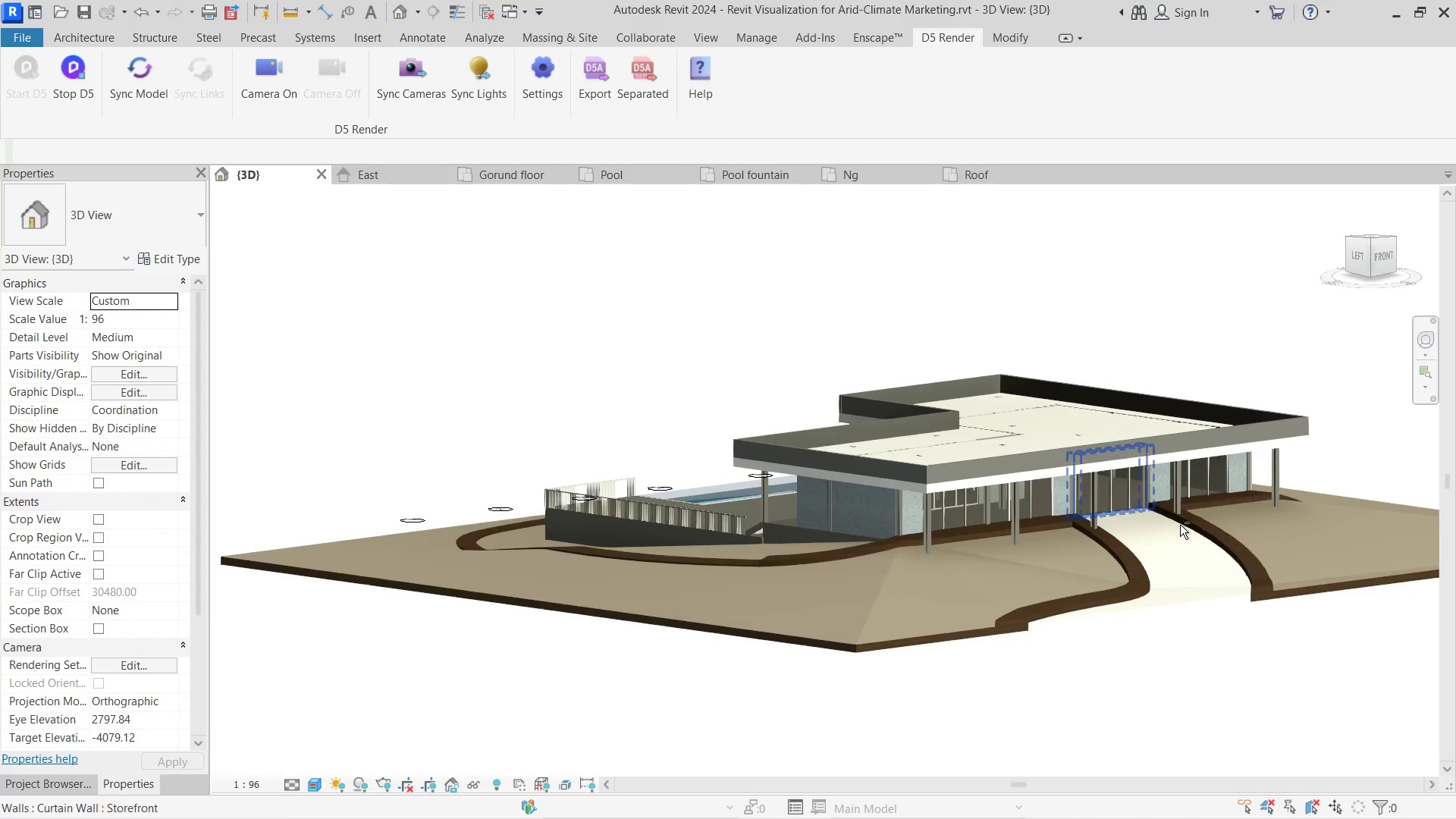 
left_click([127, 73])
 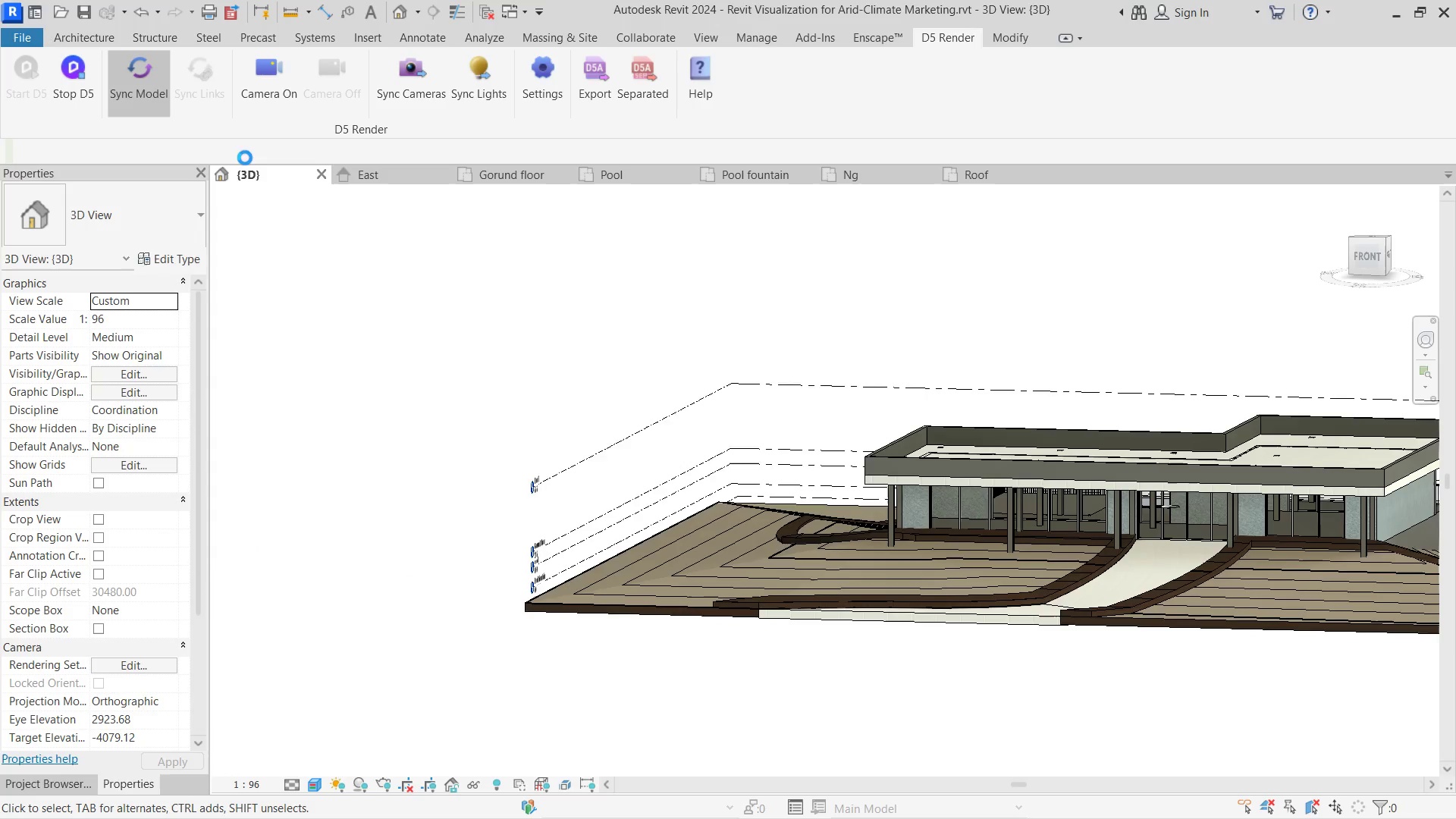 
hold_key(key=AltLeft, duration=0.56)
 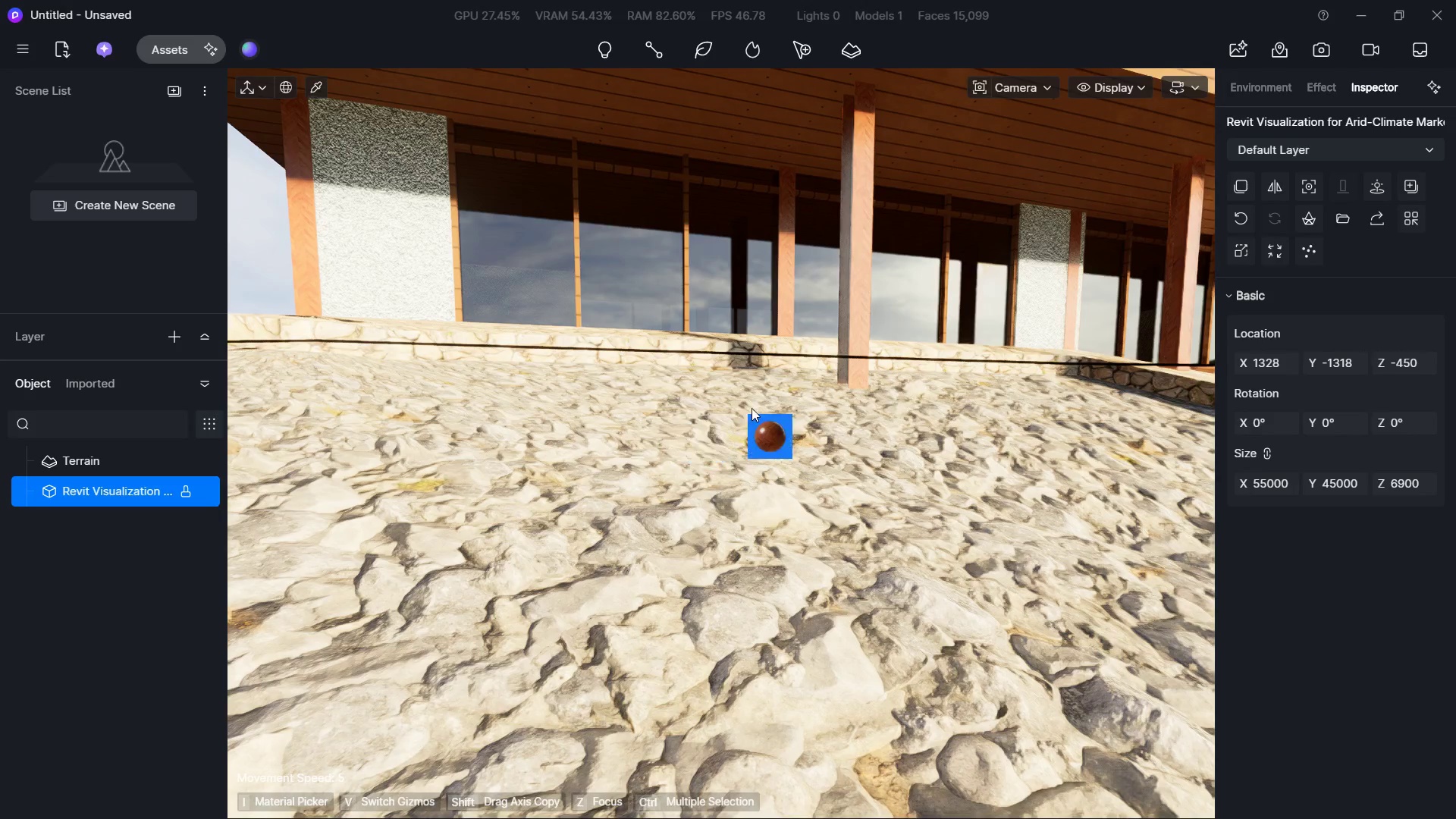 
key(Tab)
type(s)
key(Escape)
key(Escape)
type(DSSQ)
 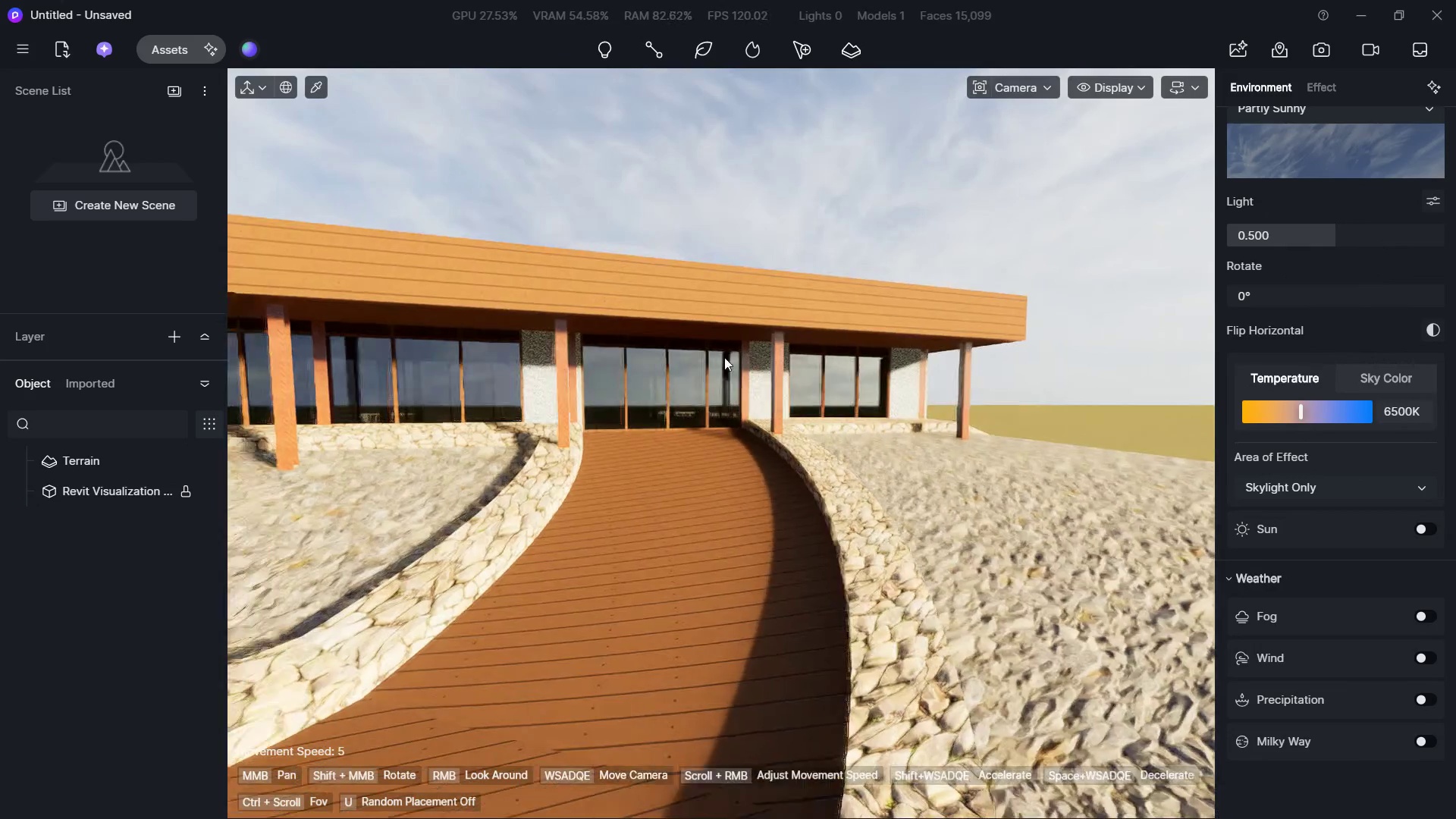 
hold_key(key=W, duration=0.31)
 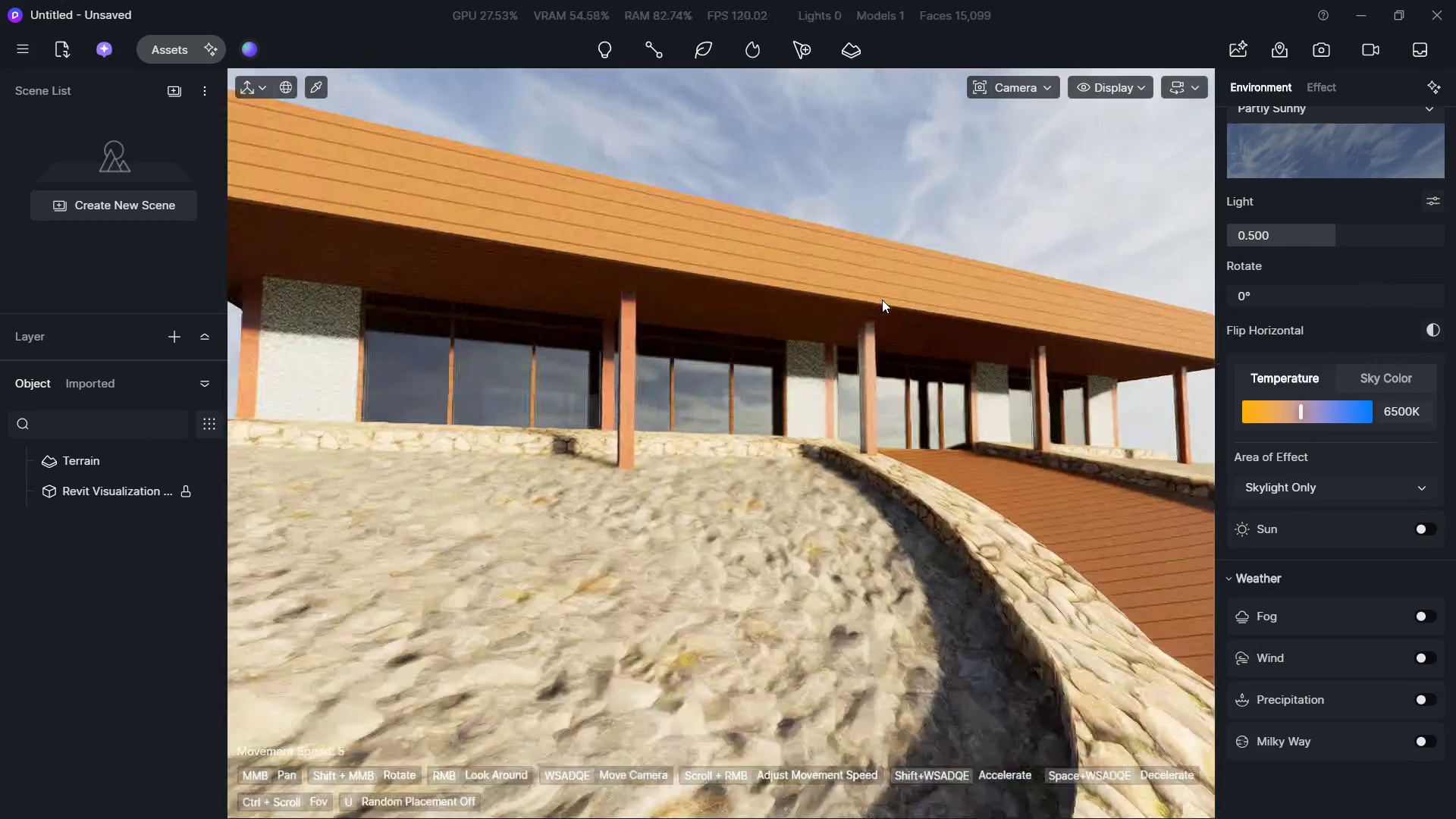 
right_click([786, 350])
 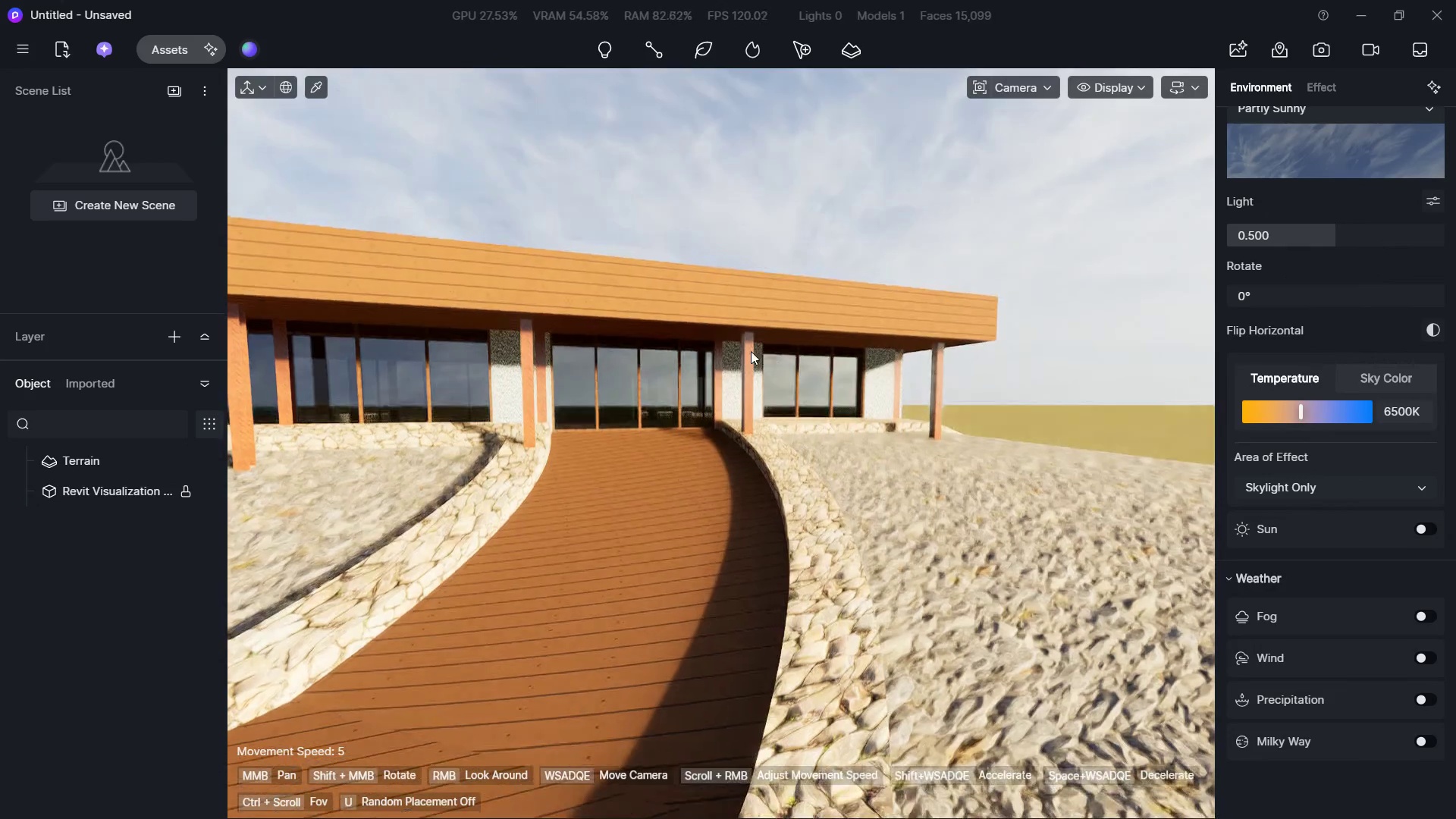 
type(Adsd)
 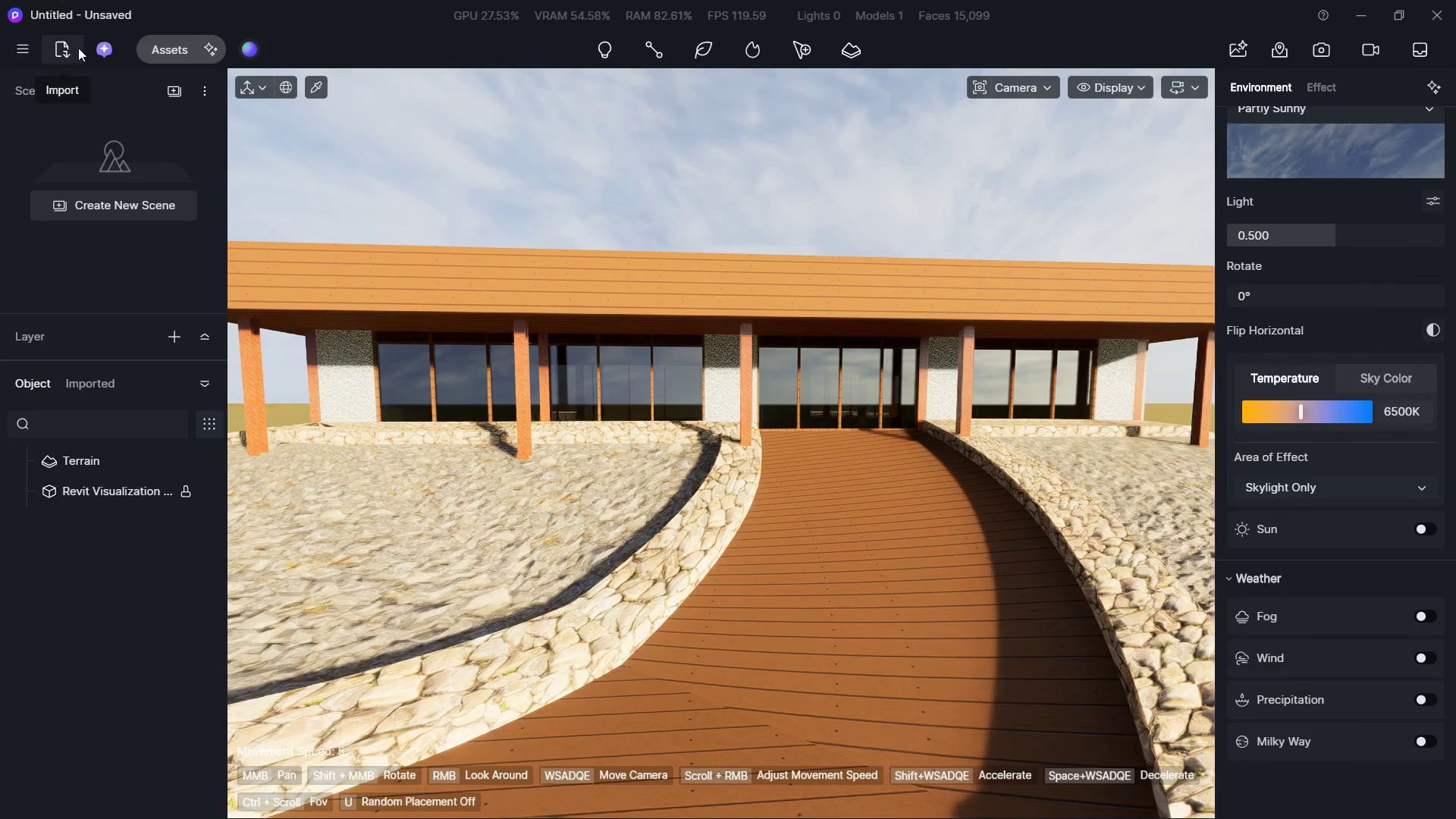 
left_click([137, 52])
 